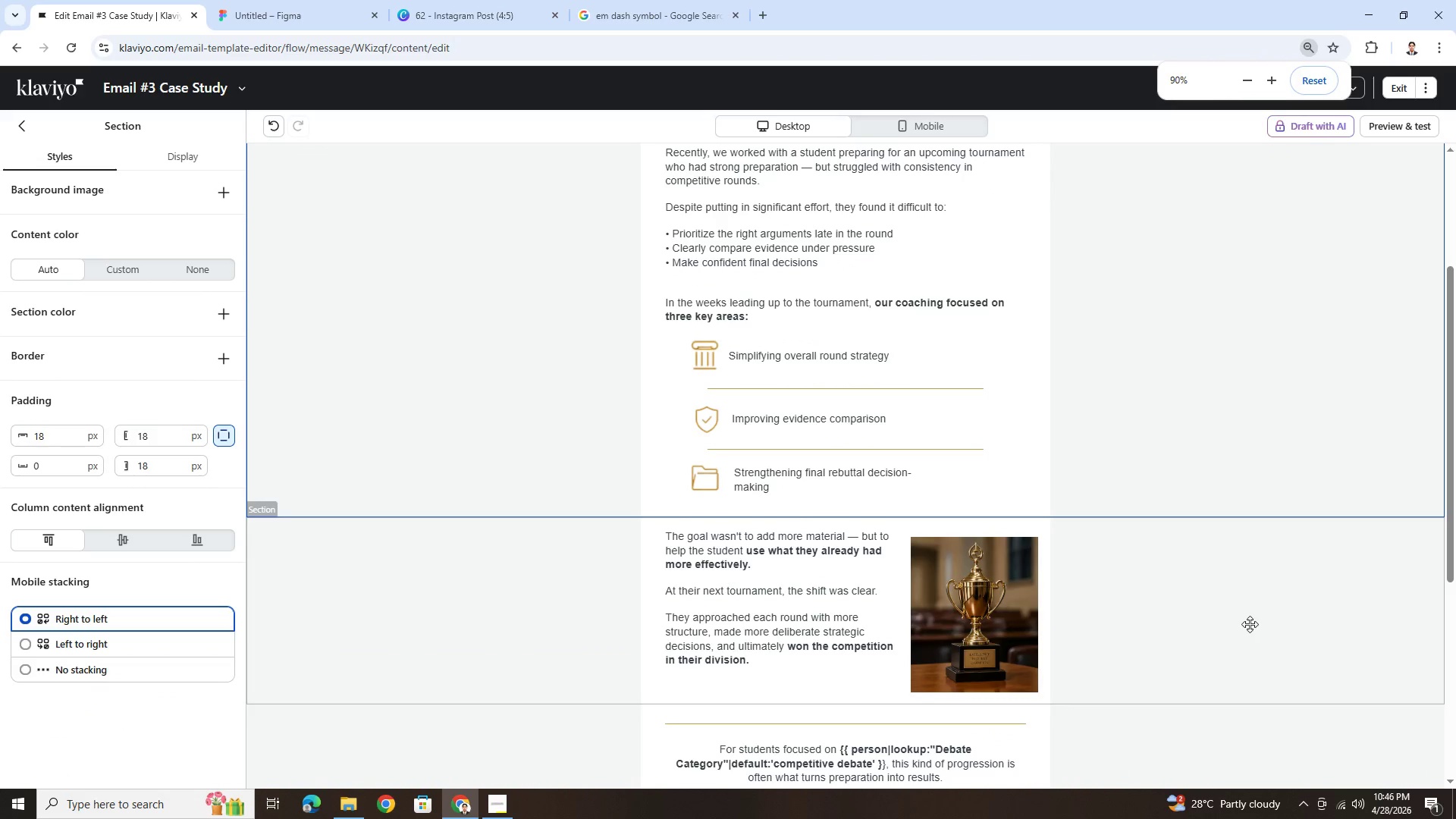 
scroll: coordinate [1250, 623], scroll_direction: up, amount: 2.0
 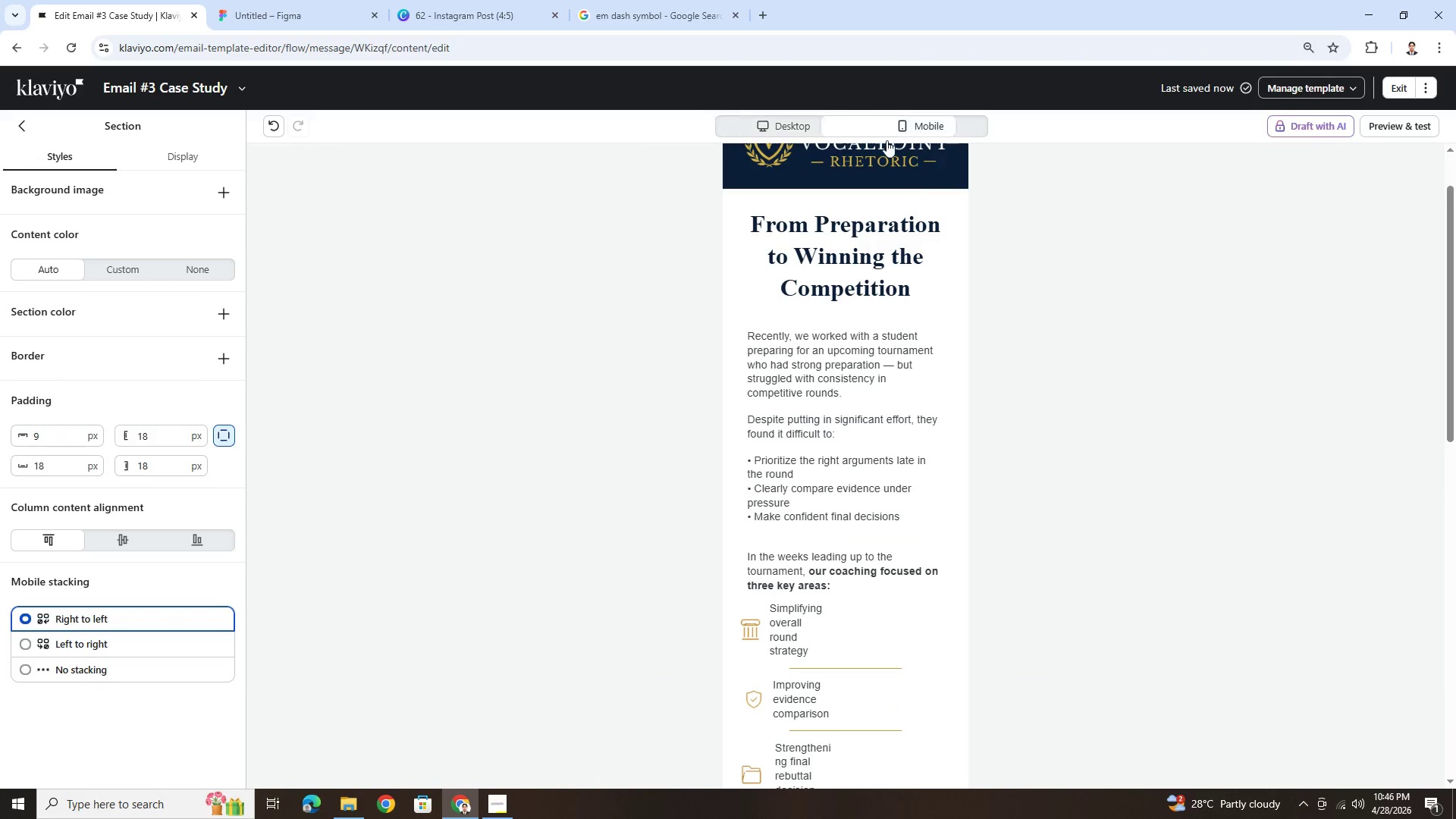 
scroll: coordinate [968, 363], scroll_direction: down, amount: 2.0
 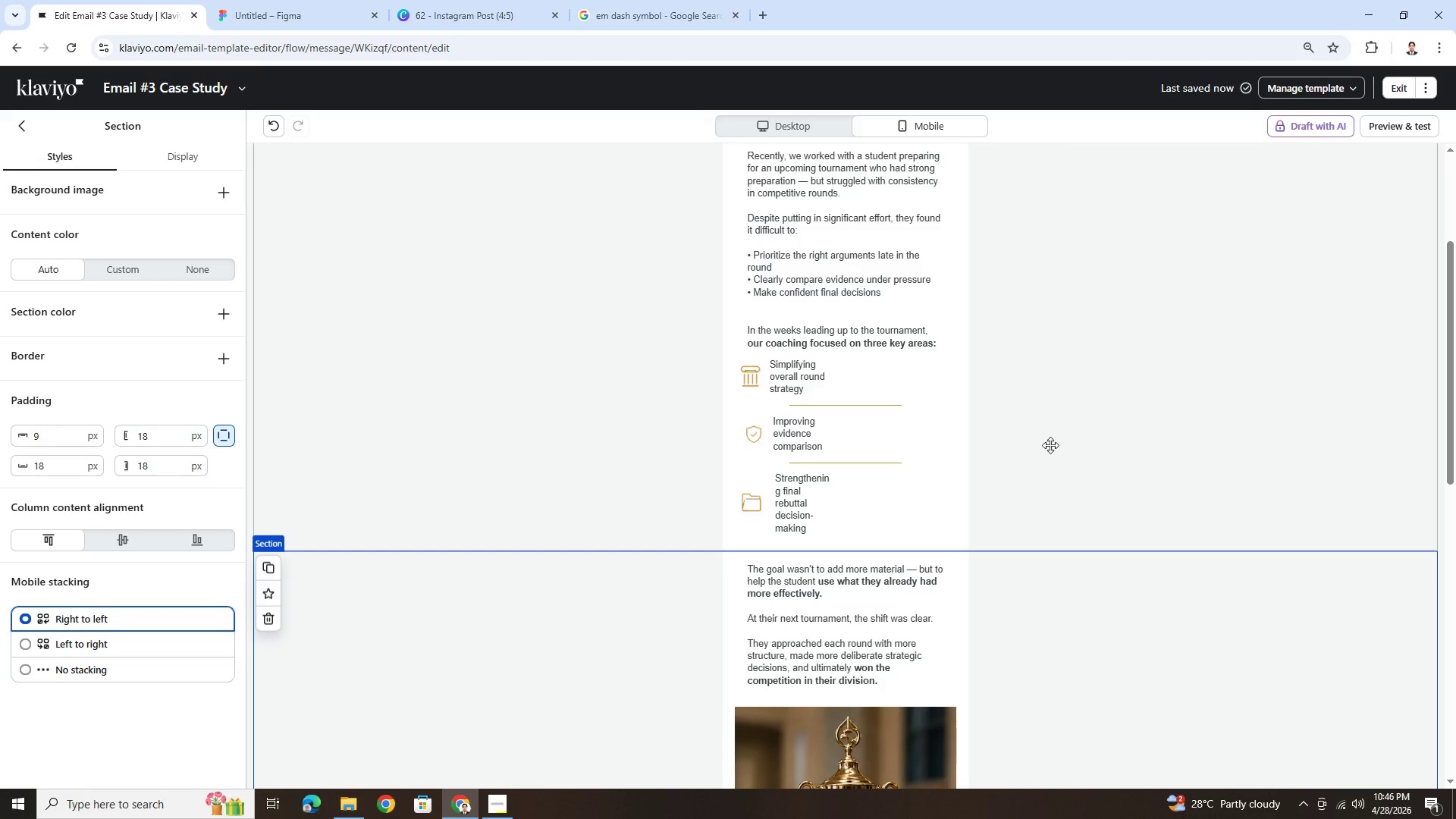 
left_click([902, 372])
 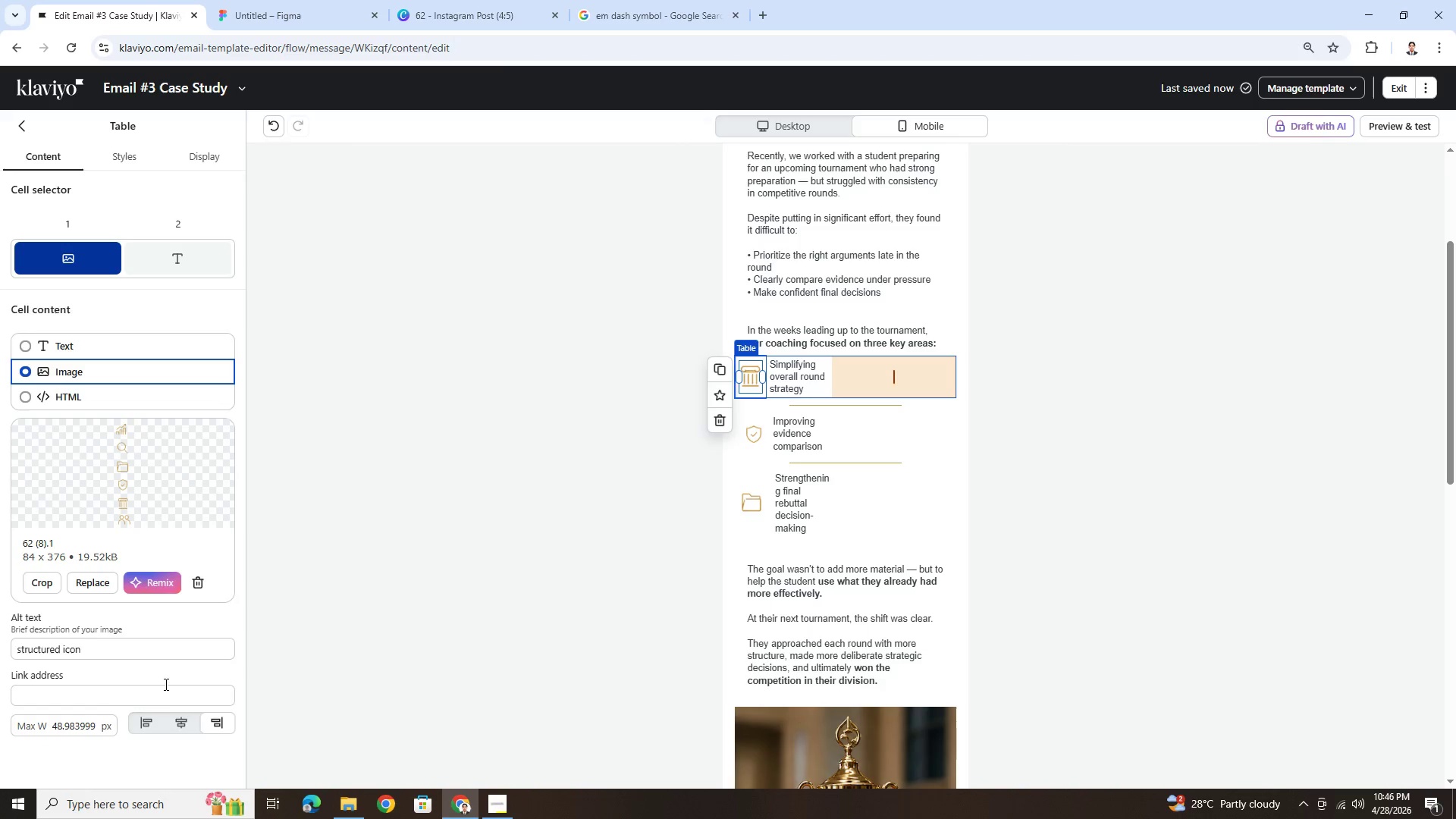 
scroll: coordinate [193, 695], scroll_direction: down, amount: 4.0
 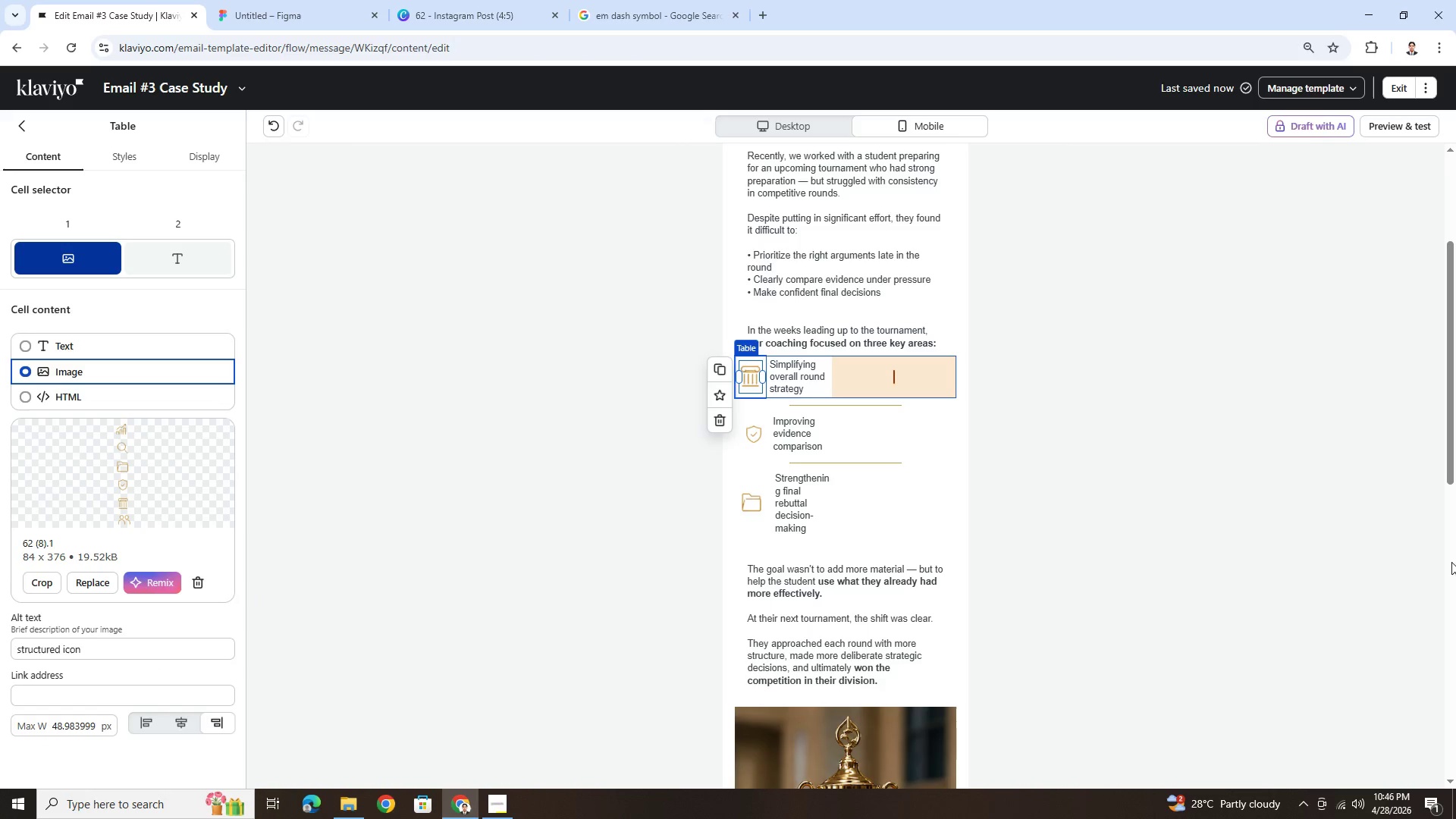 
left_click([1307, 684])
 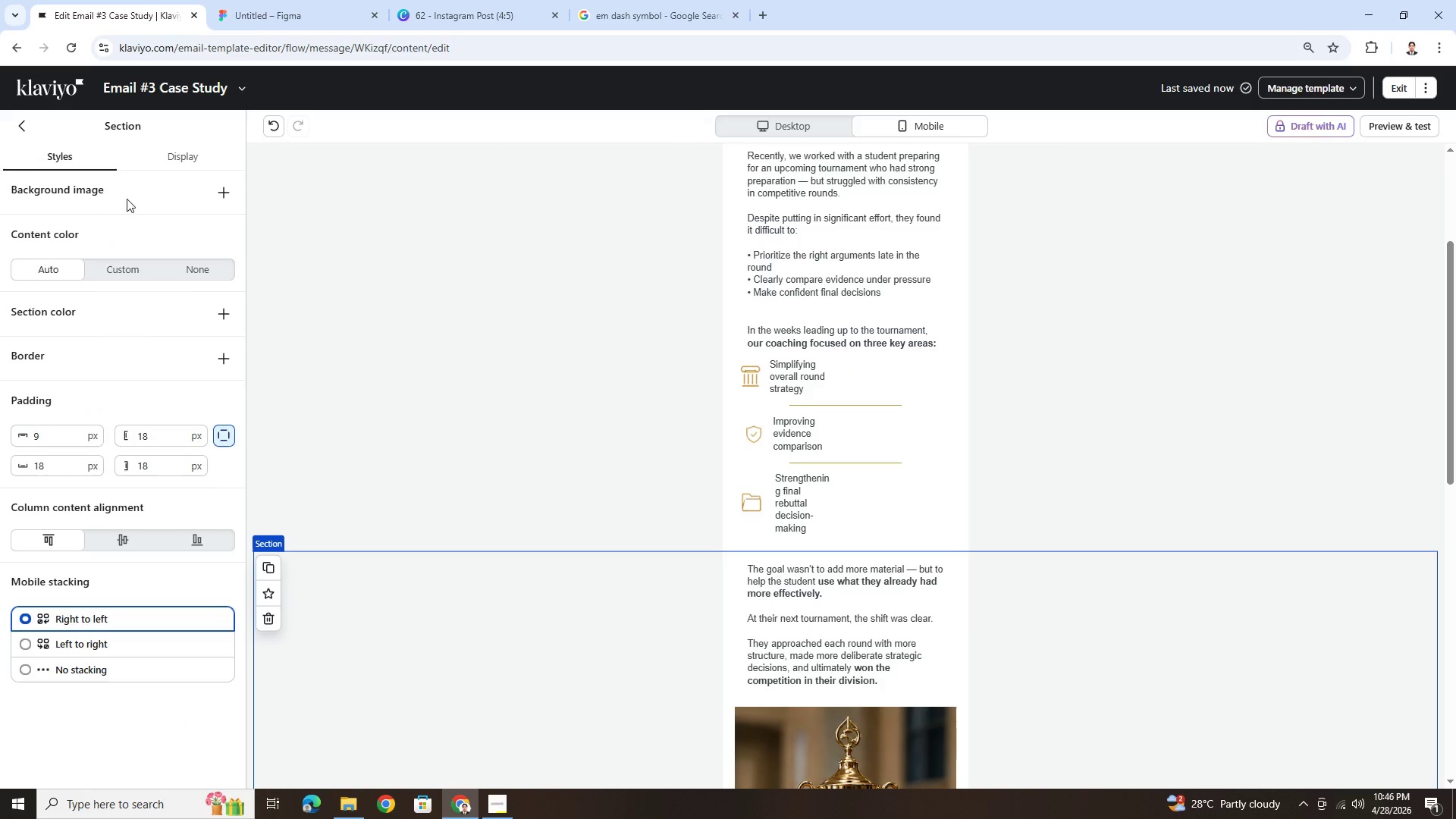 
left_click([268, 122])
 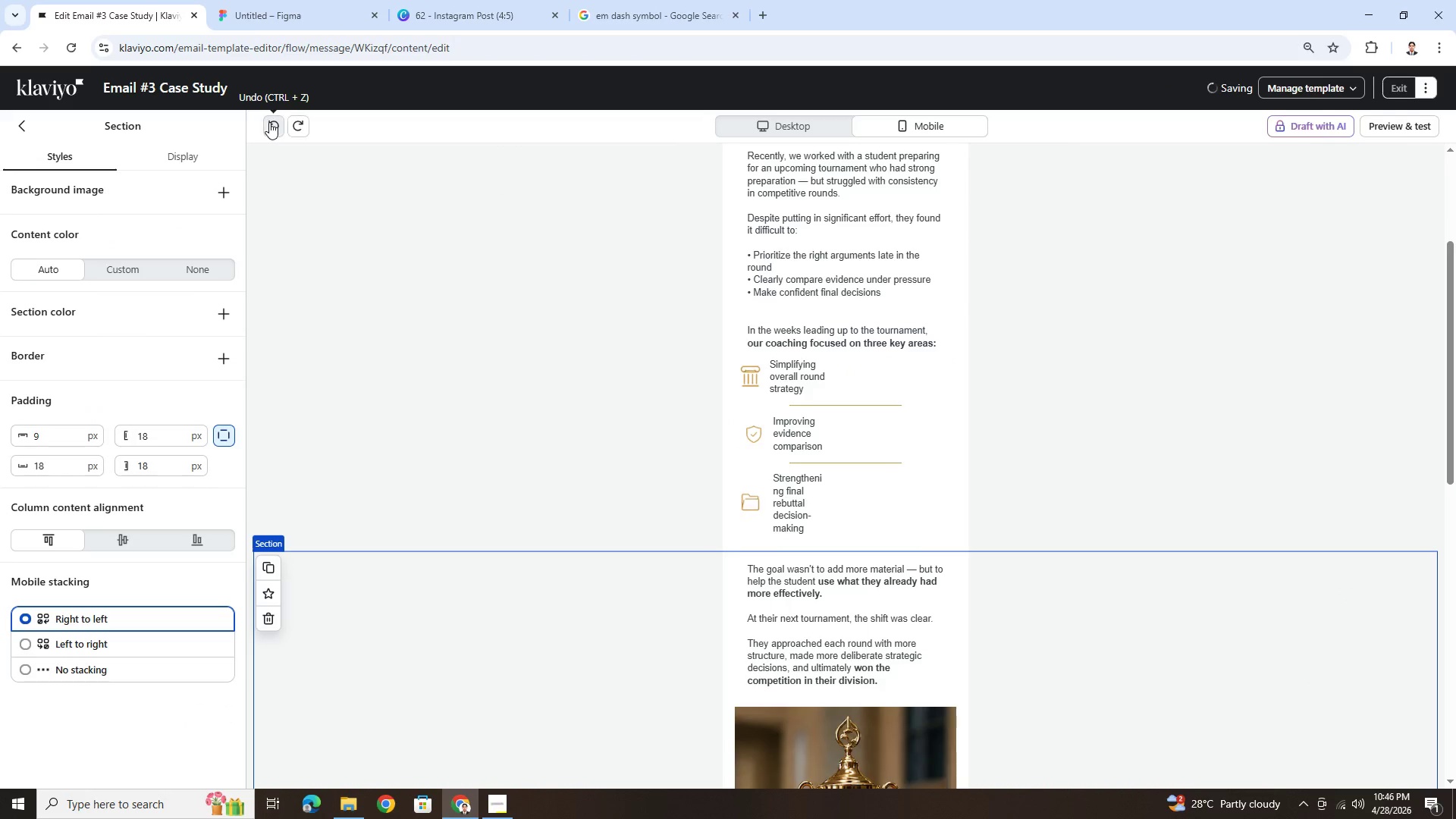 
left_click([269, 122])
 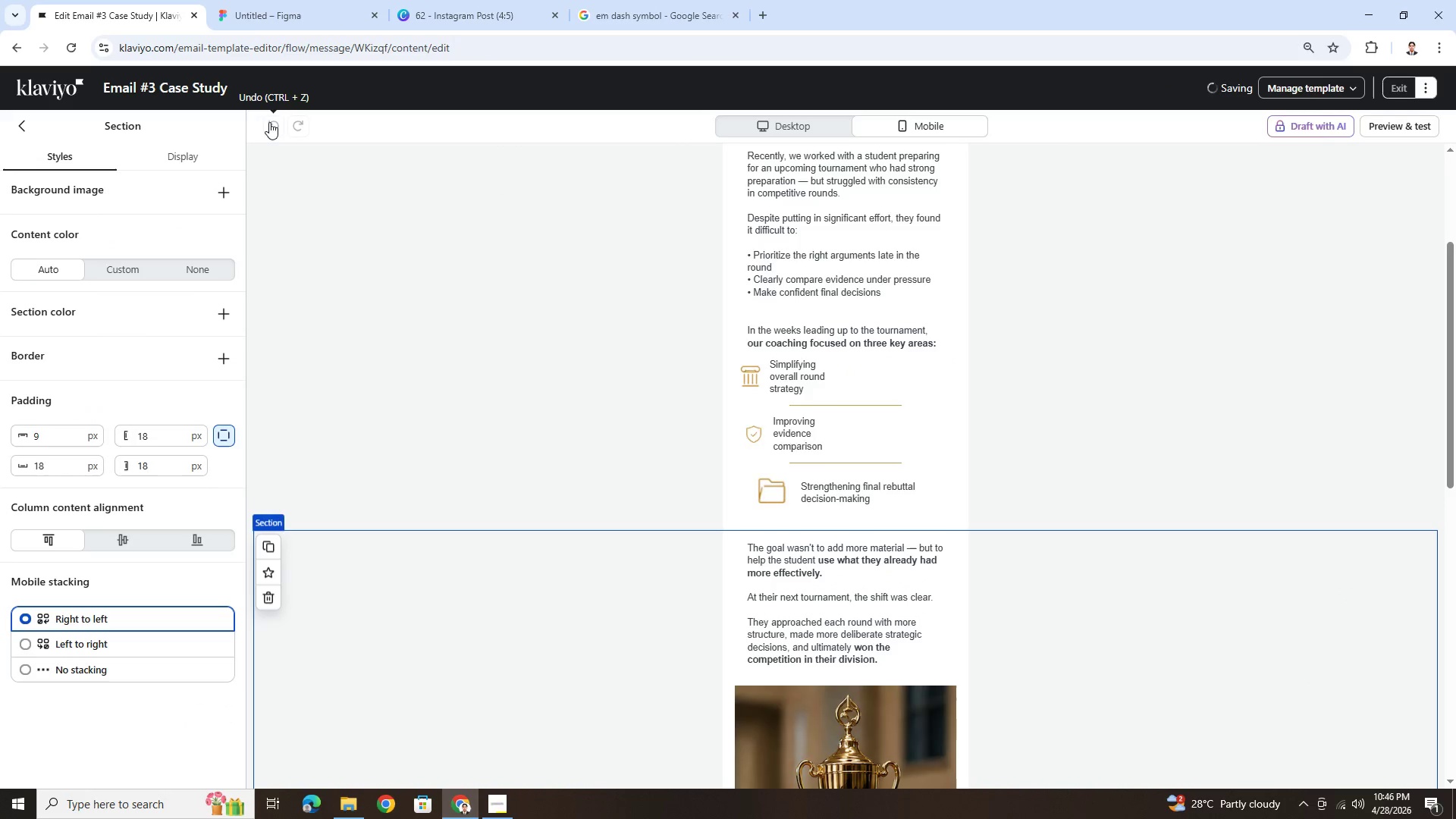 
left_click([269, 122])
 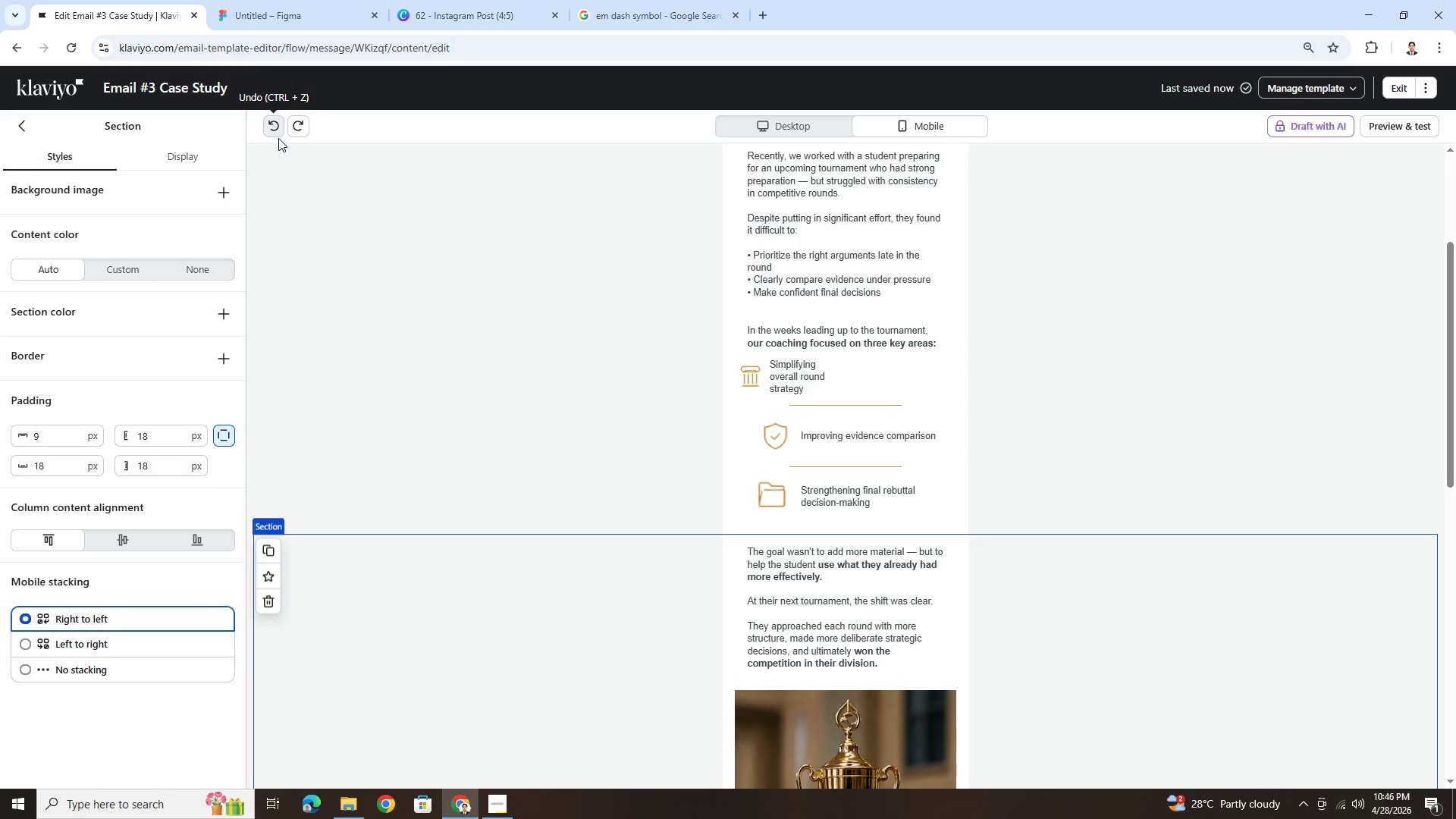 
left_click([273, 132])
 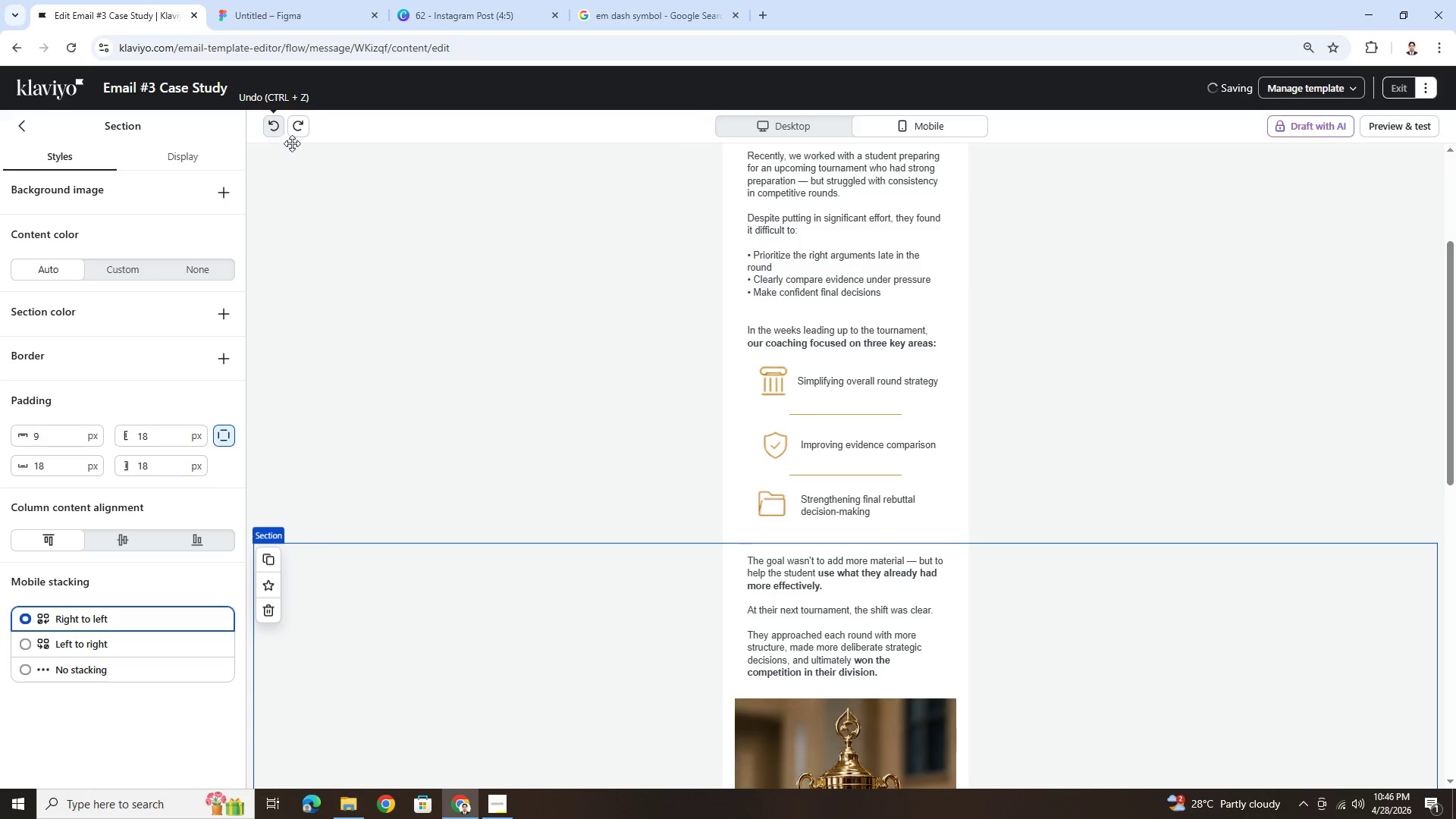 
left_click([1131, 676])
 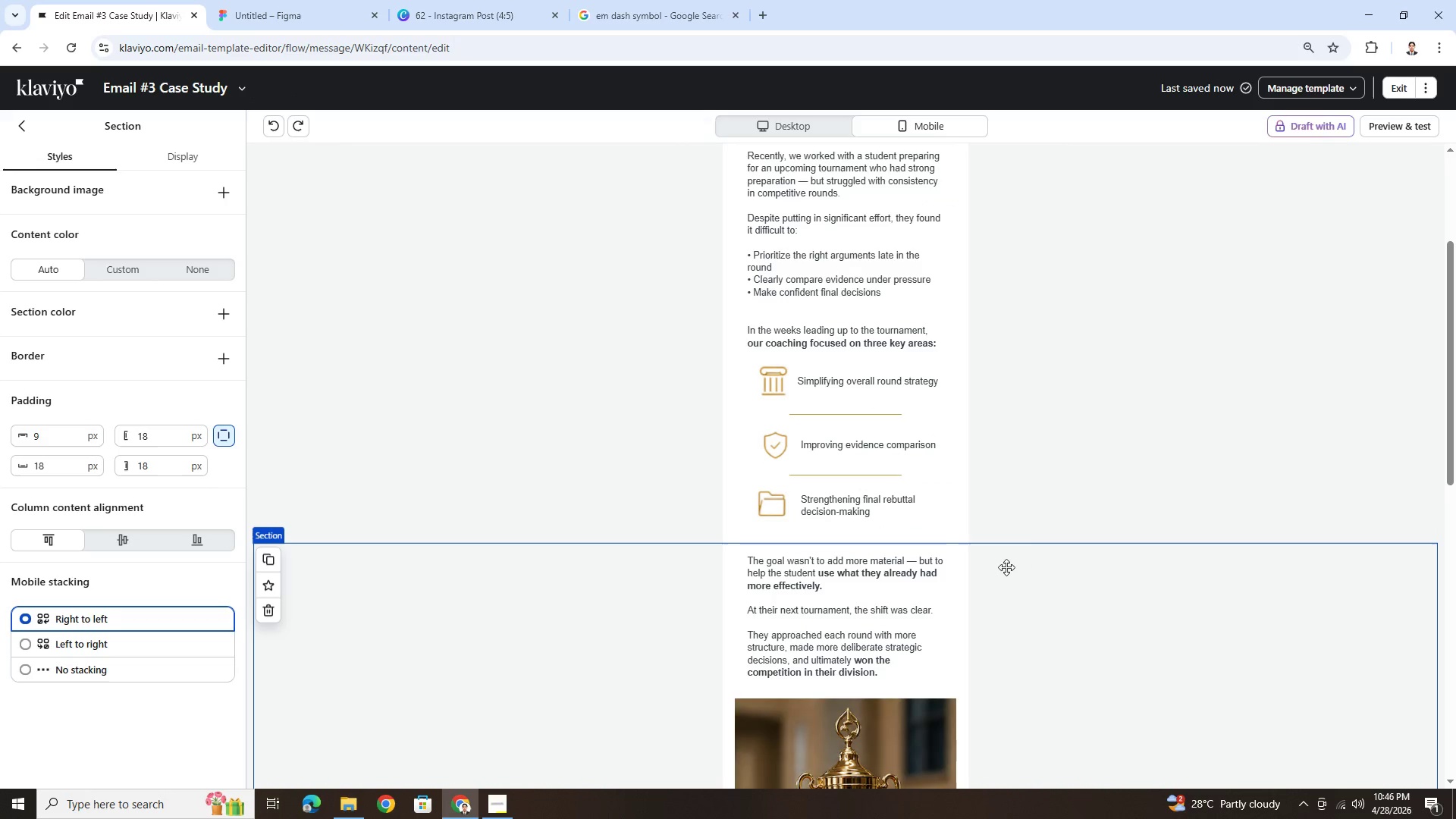 
left_click([908, 473])
 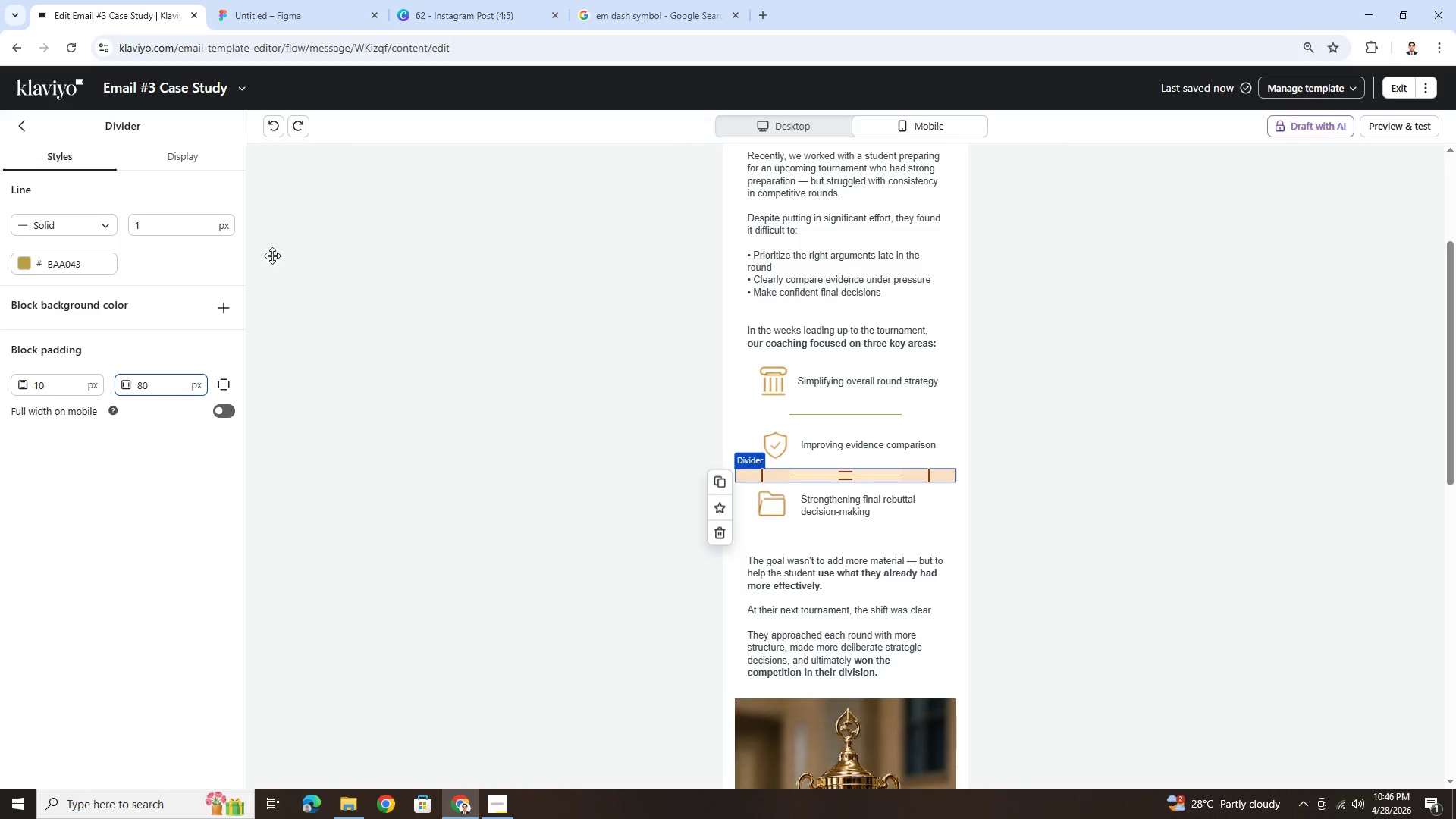 
wait(7.23)
 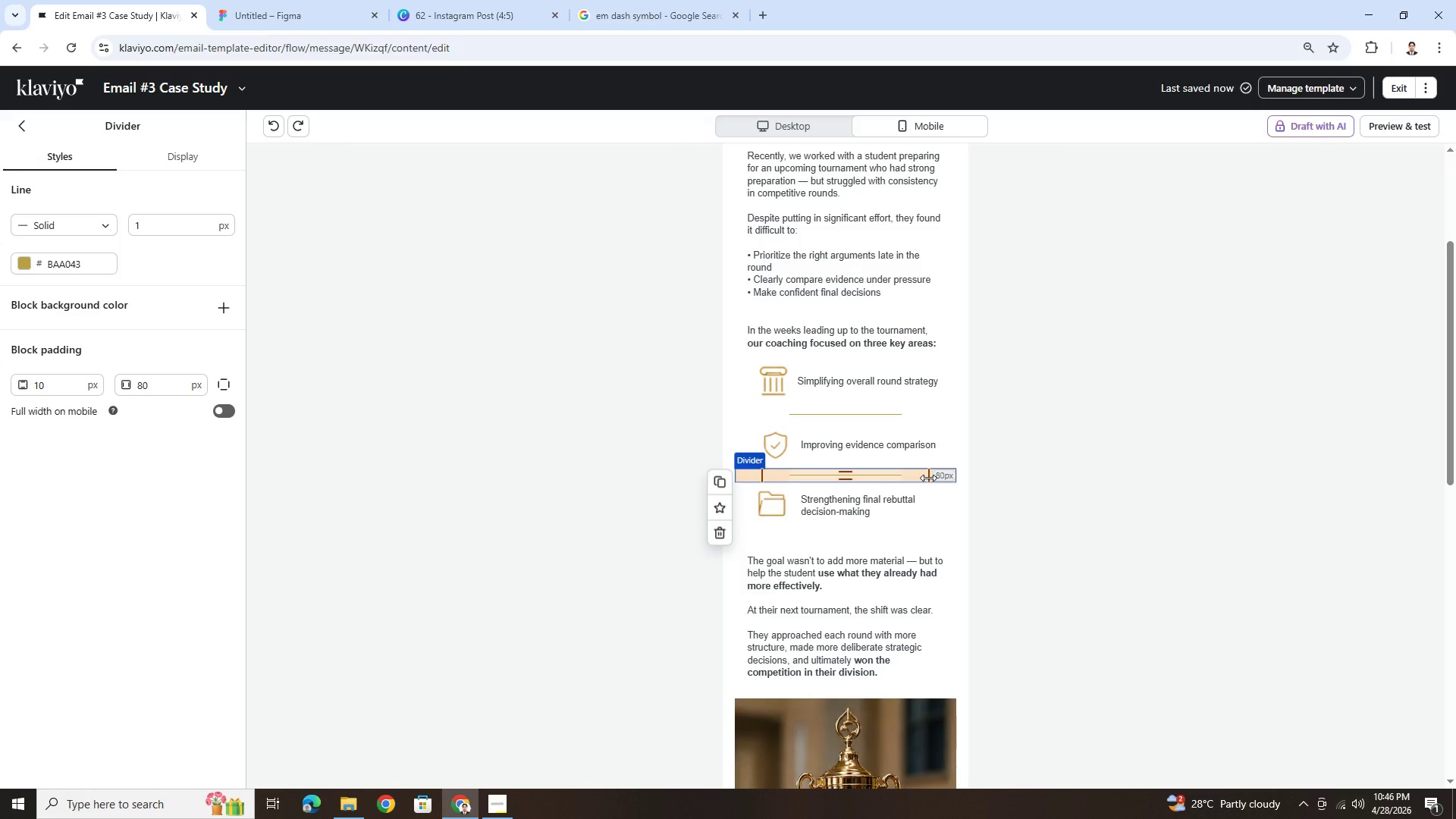 
left_click([1147, 725])
 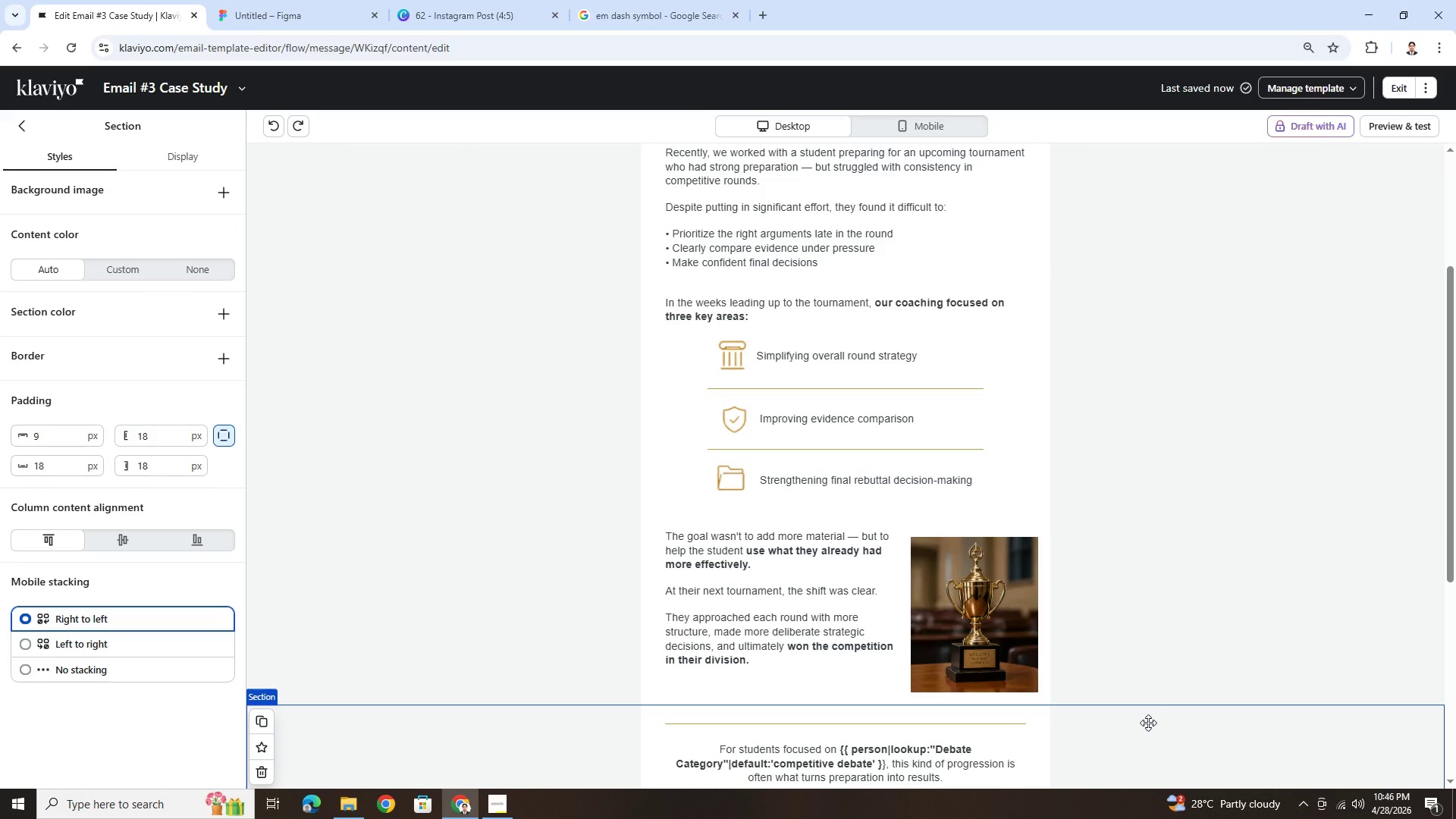 
scroll: coordinate [1156, 679], scroll_direction: up, amount: 1.0
 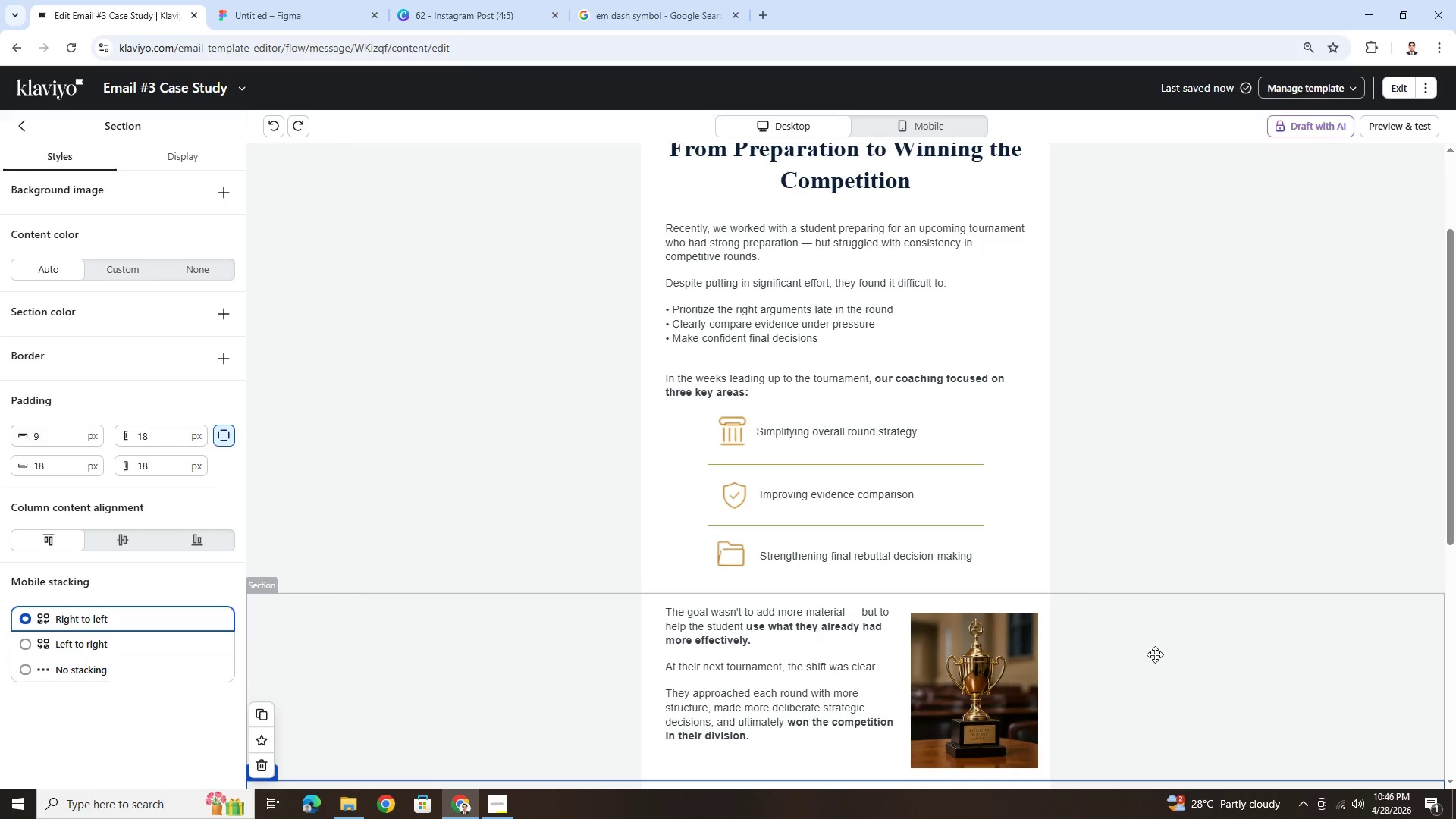 
wait(5.73)
 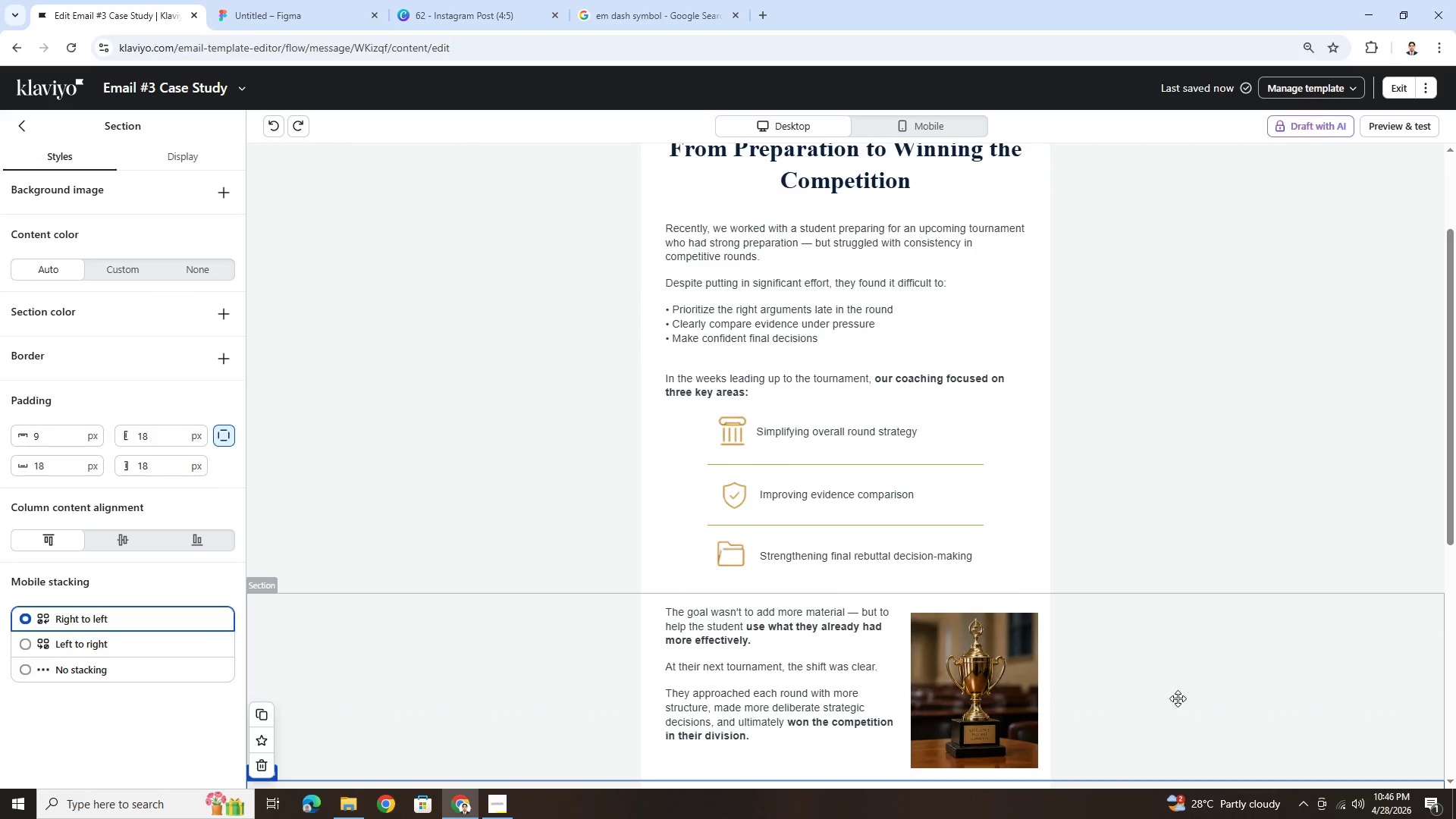 
scroll: coordinate [1087, 567], scroll_direction: down, amount: 1.0
 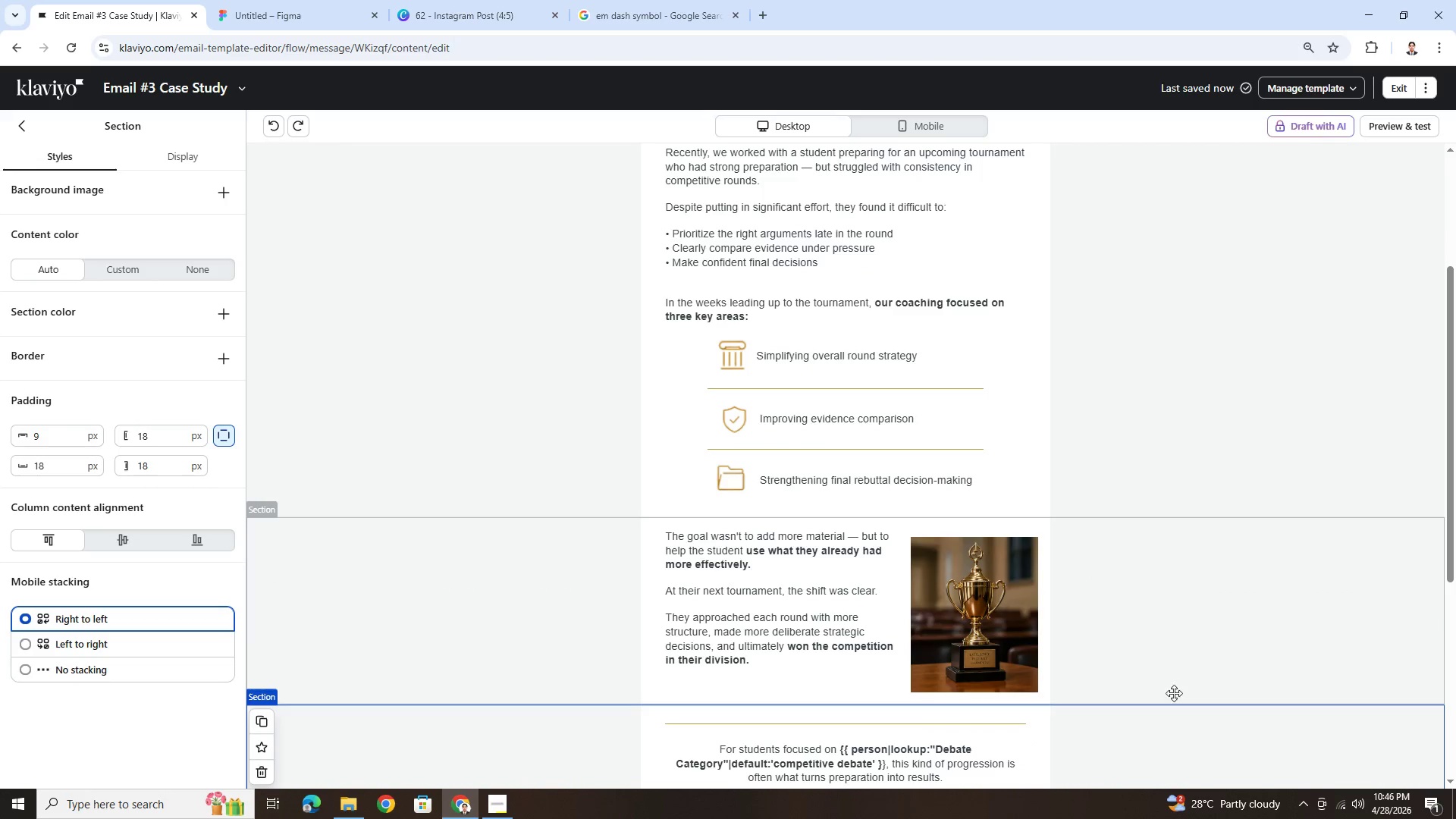 
left_click([1174, 693])
 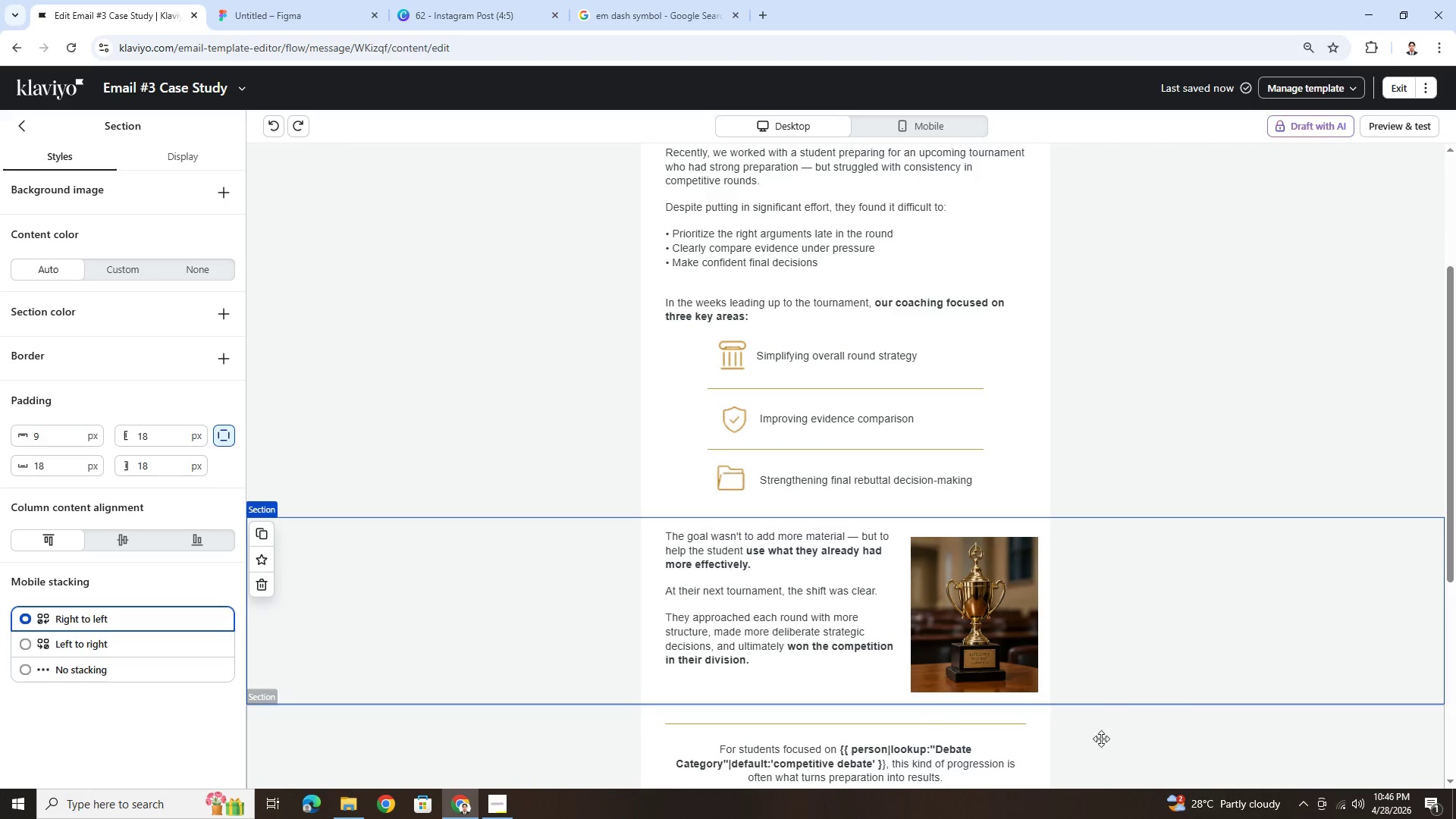 
left_click([1091, 742])
 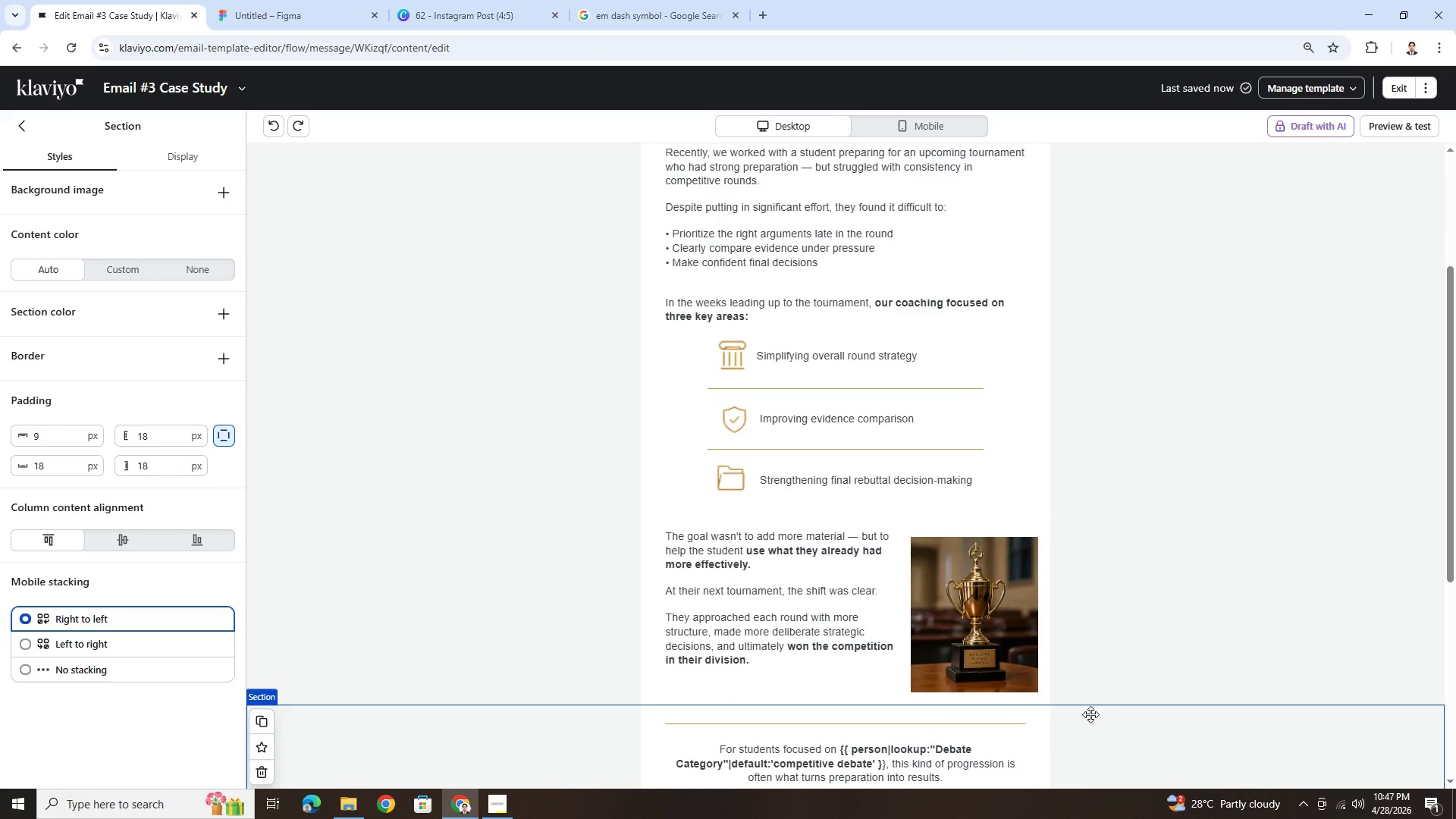 
scroll: coordinate [1088, 687], scroll_direction: down, amount: 2.0
 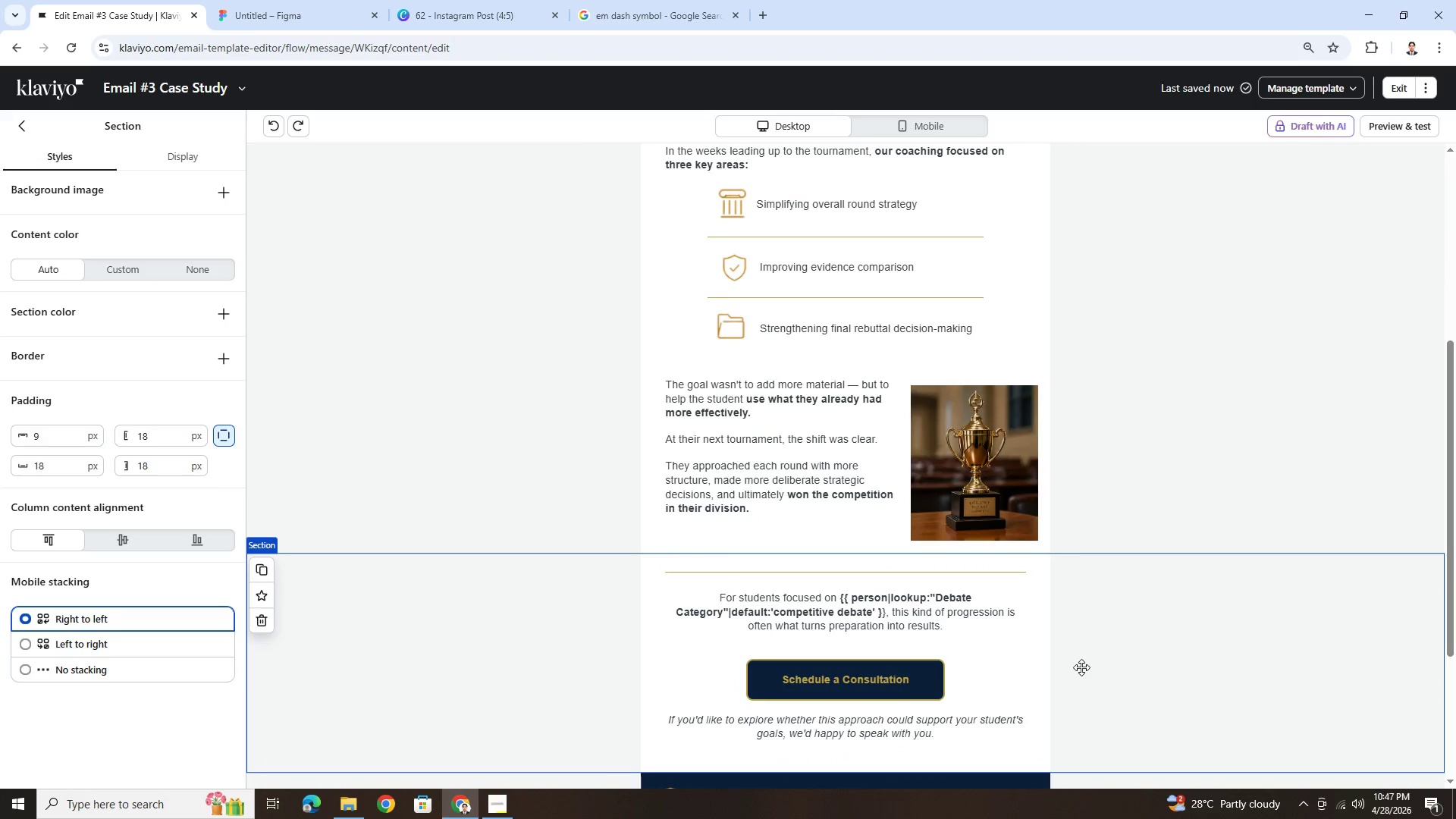 
scroll: coordinate [1078, 662], scroll_direction: up, amount: 2.0
 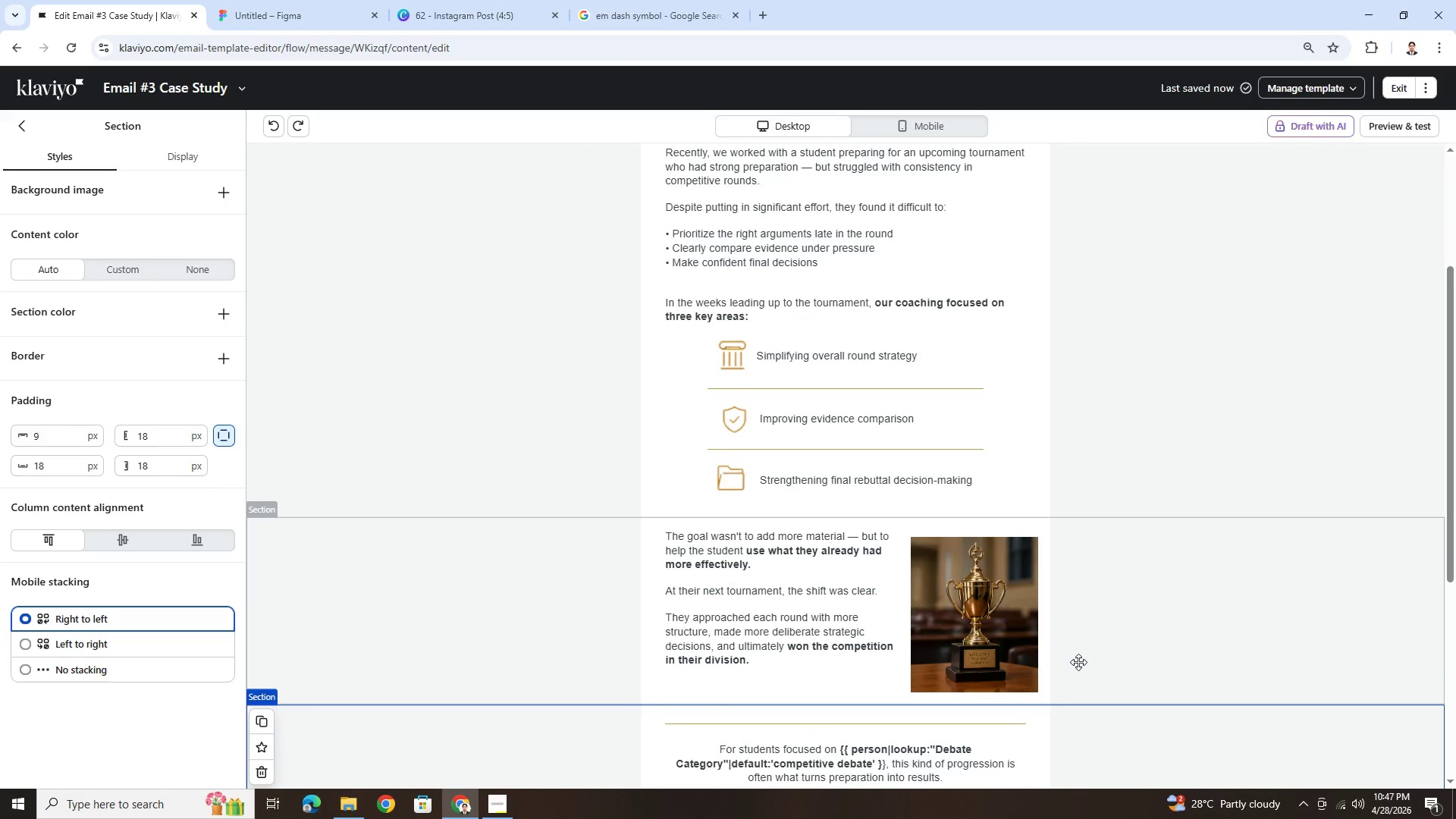 
scroll: coordinate [1078, 662], scroll_direction: down, amount: 2.0
 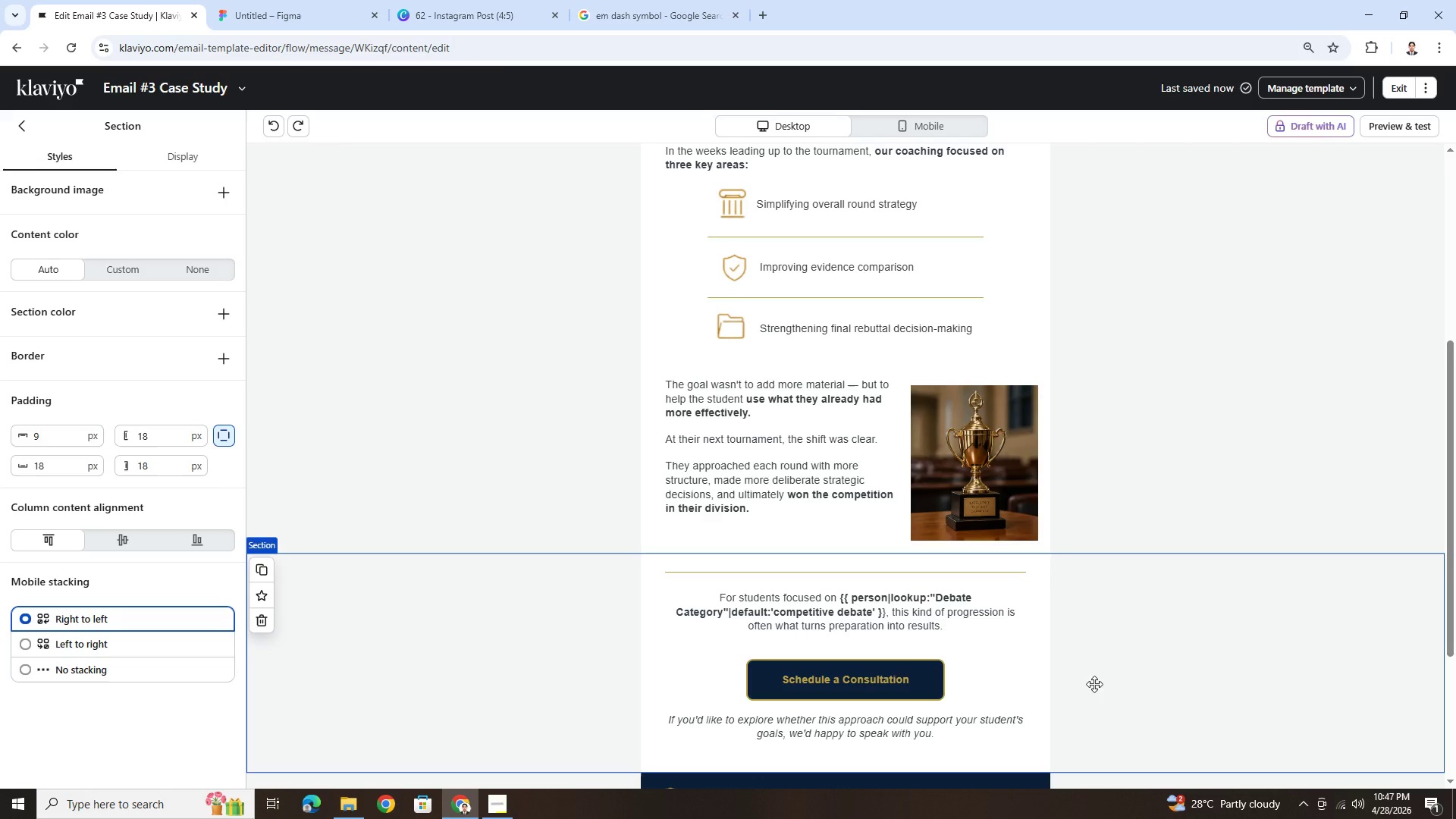 
scroll: coordinate [1109, 685], scroll_direction: up, amount: 4.0
 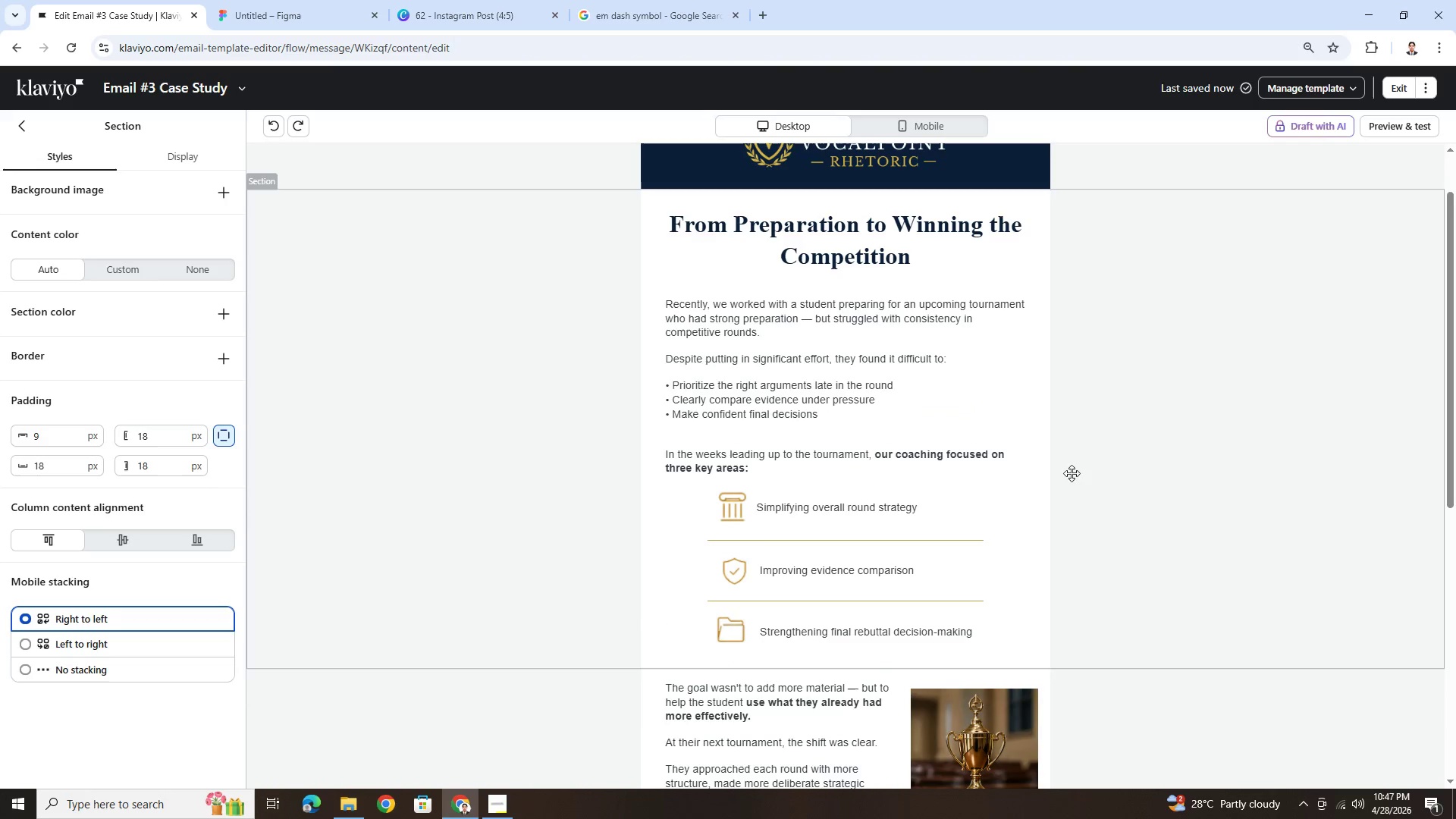 
wait(12.04)
 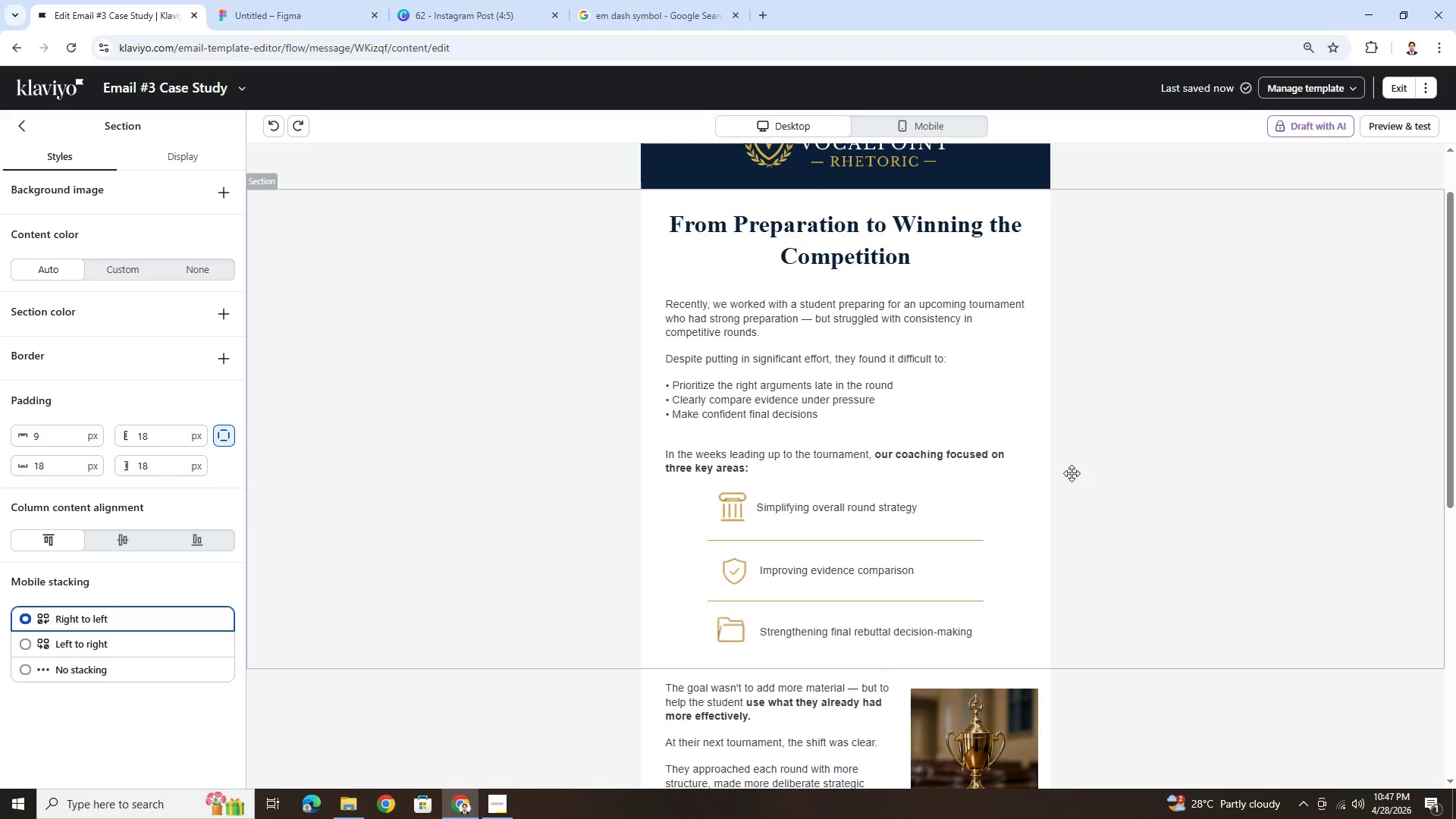 
scroll: coordinate [1286, 491], scroll_direction: down, amount: 2.0
 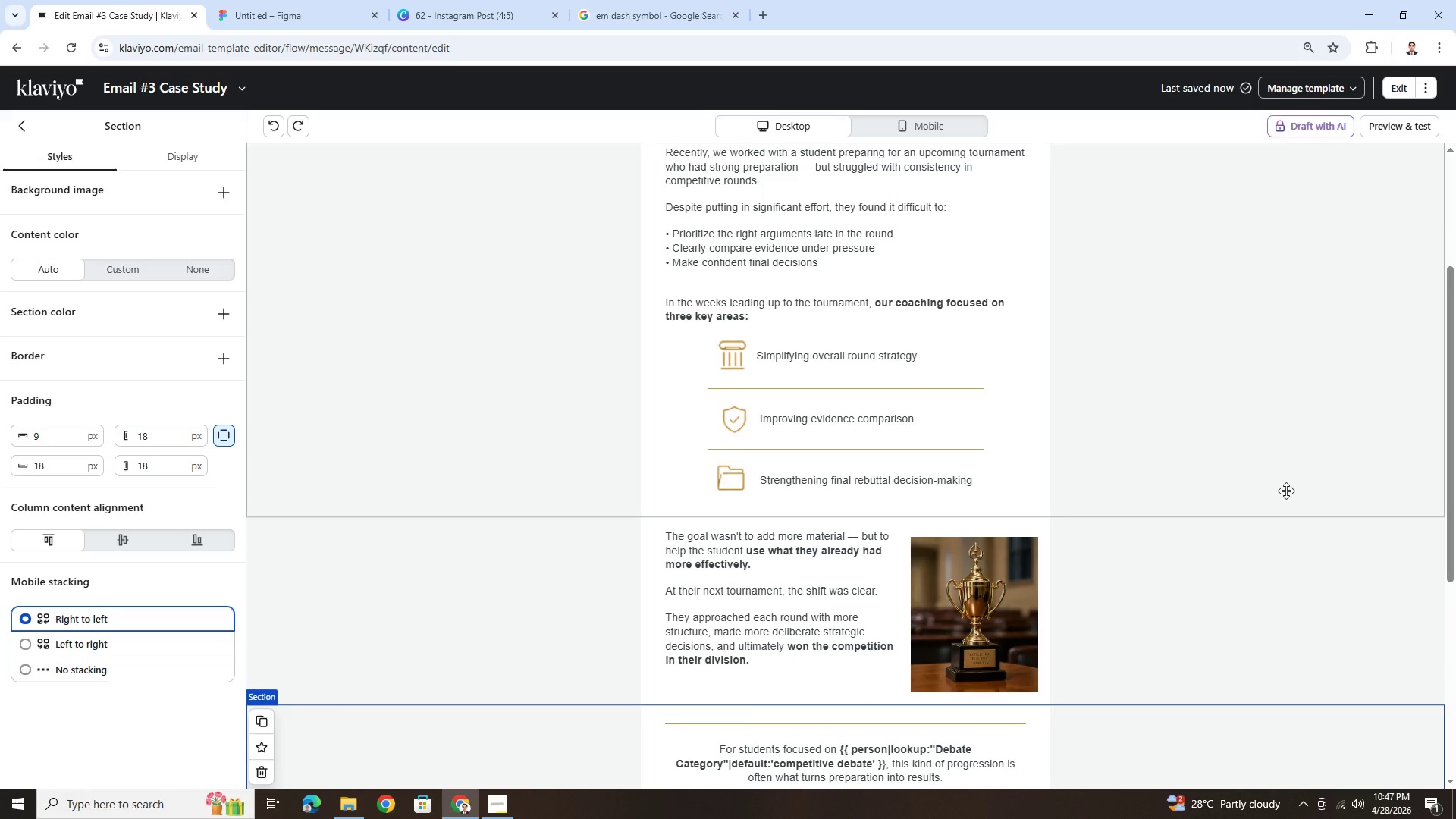 
scroll: coordinate [1286, 491], scroll_direction: up, amount: 2.0
 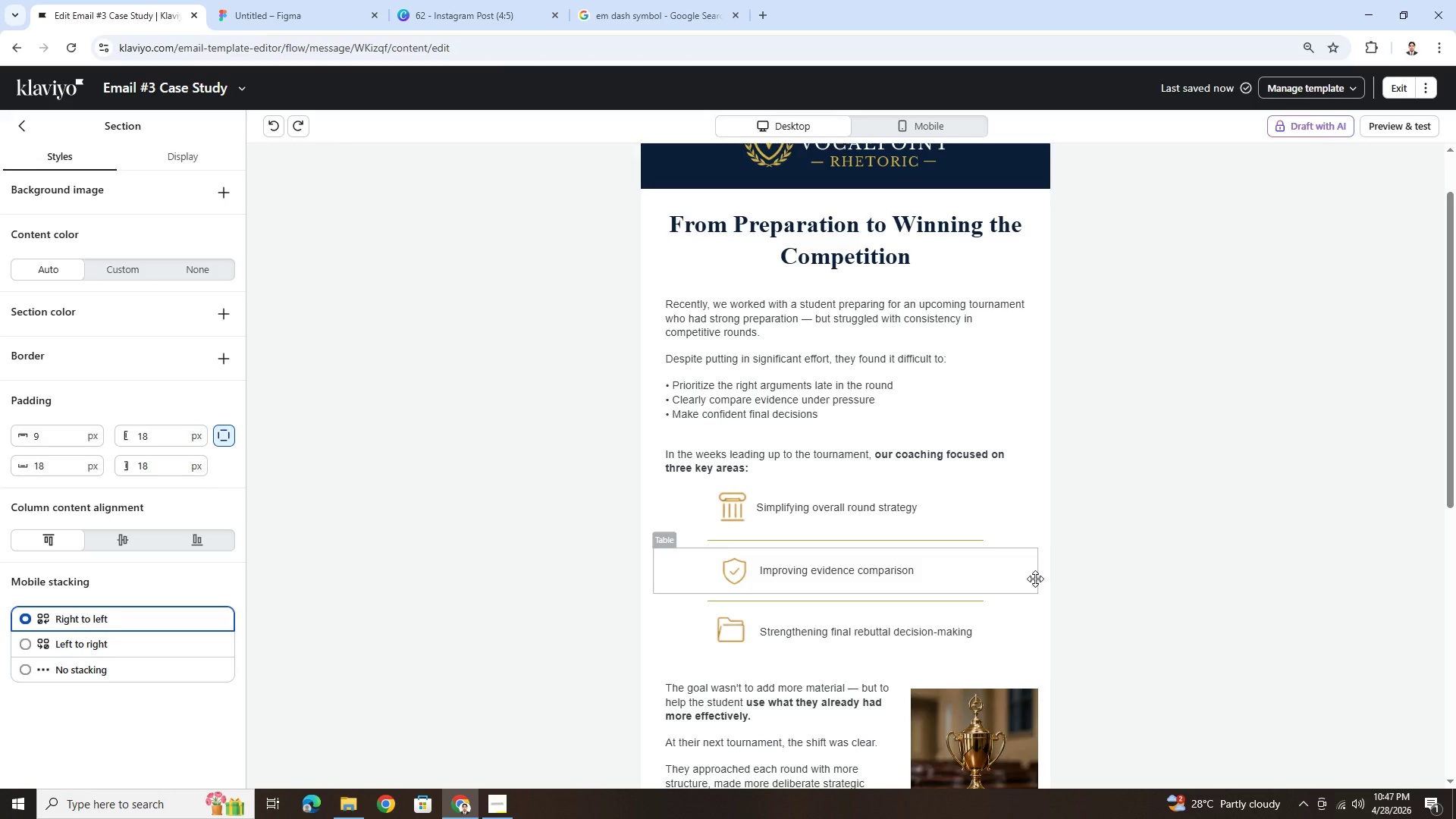 
wait(11.74)
 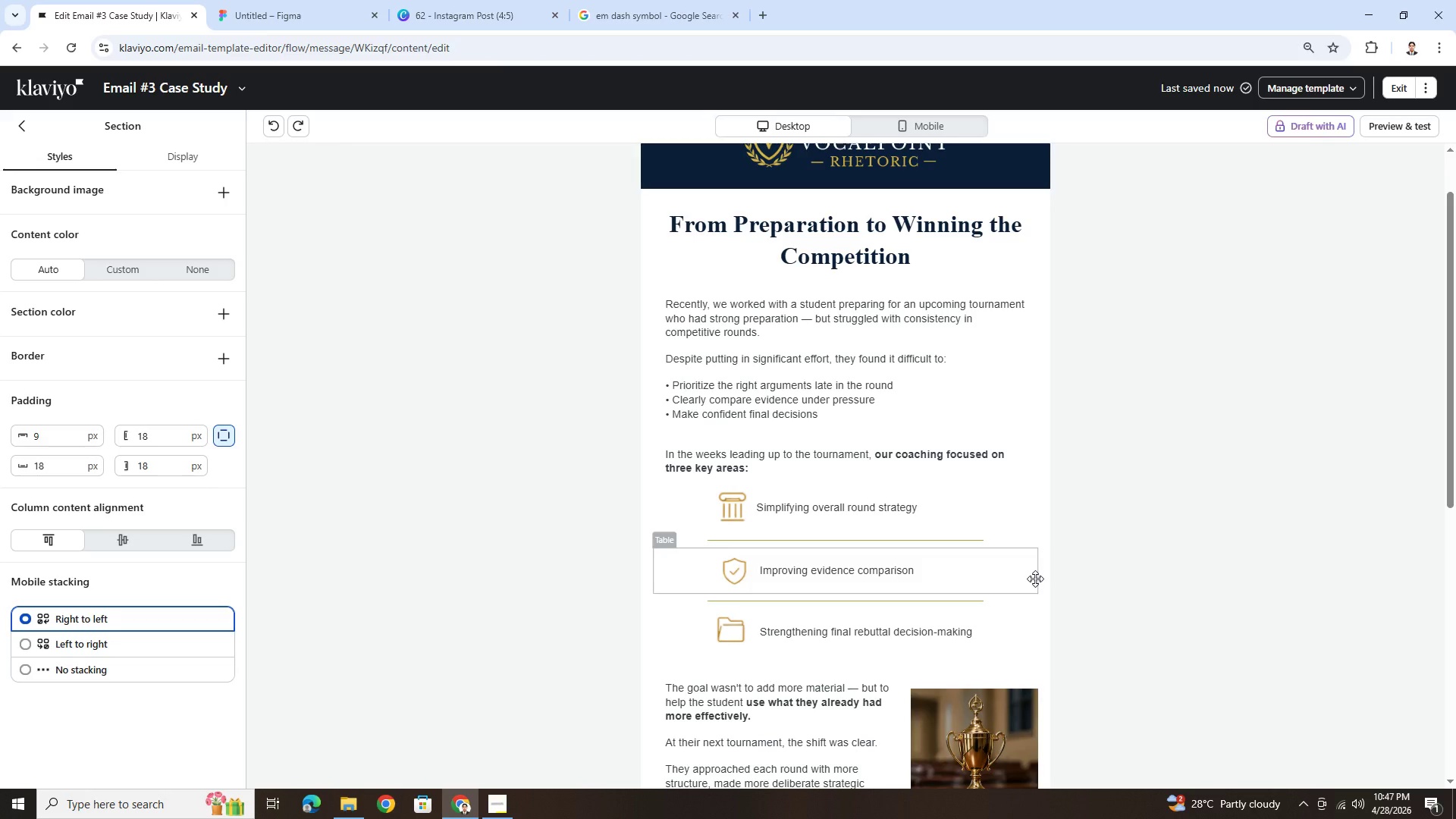 
scroll: coordinate [1037, 573], scroll_direction: up, amount: 1.0
 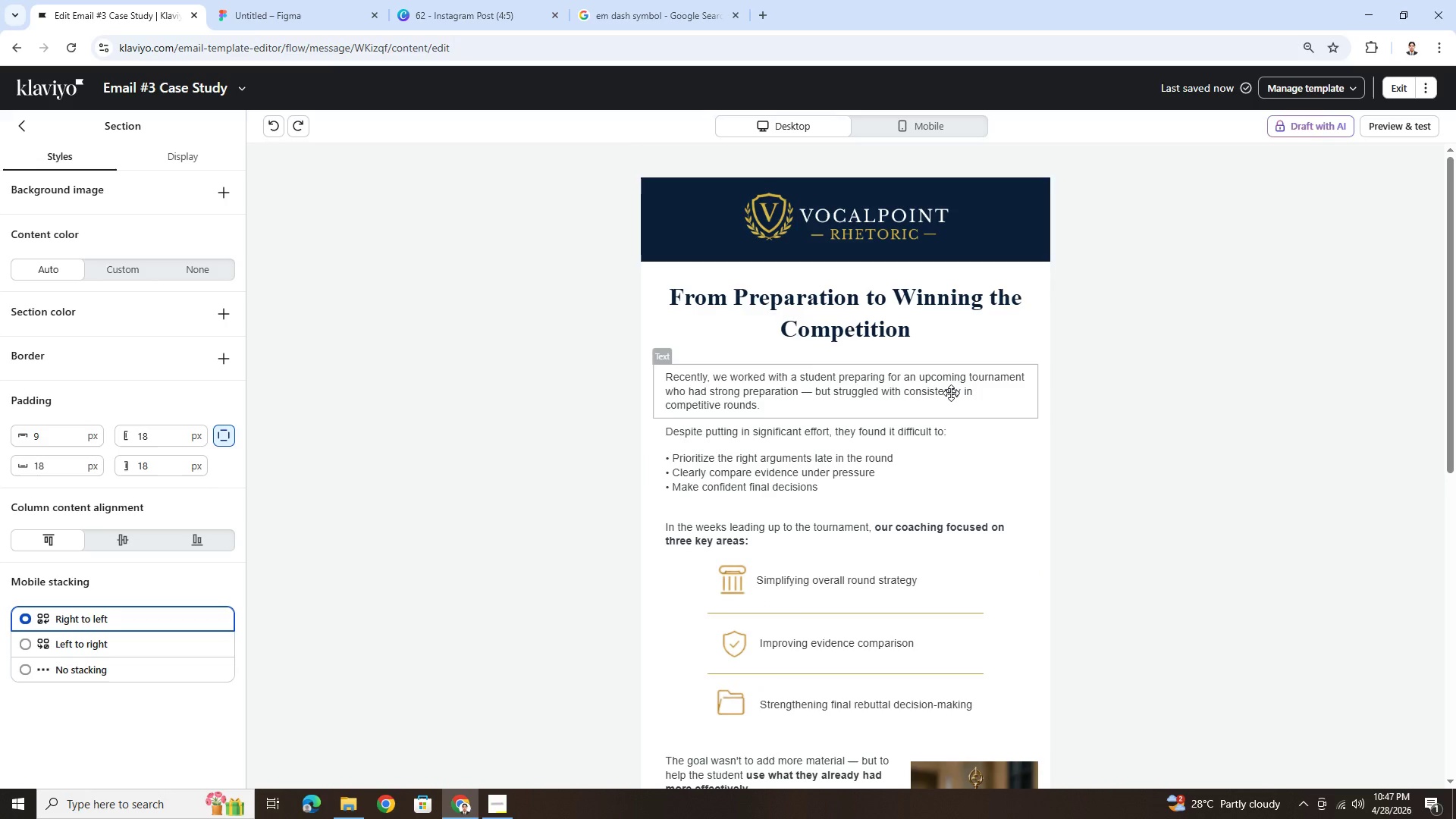 
scroll: coordinate [952, 394], scroll_direction: down, amount: 5.0
 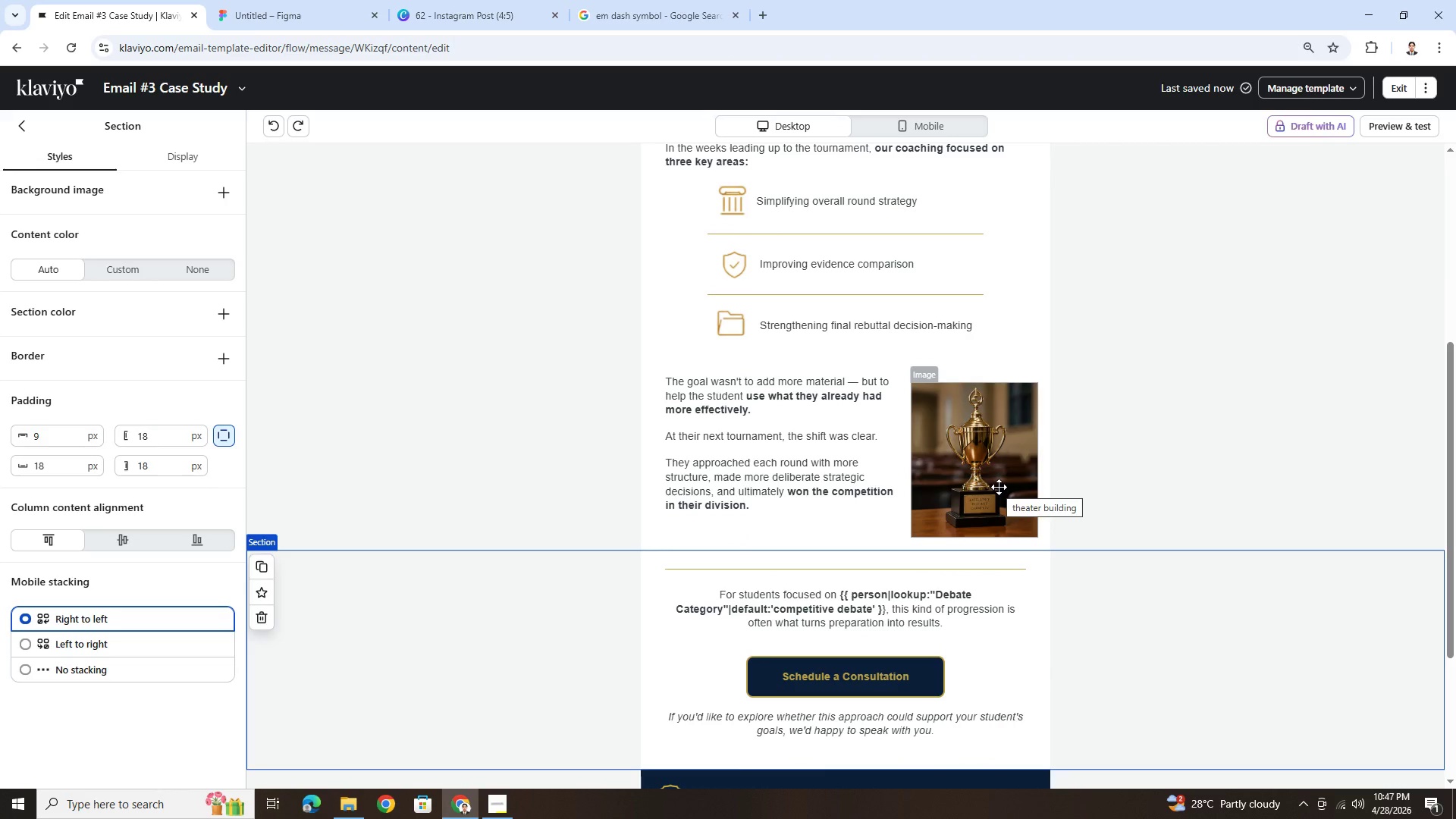 
scroll: coordinate [999, 487], scroll_direction: up, amount: 3.0
 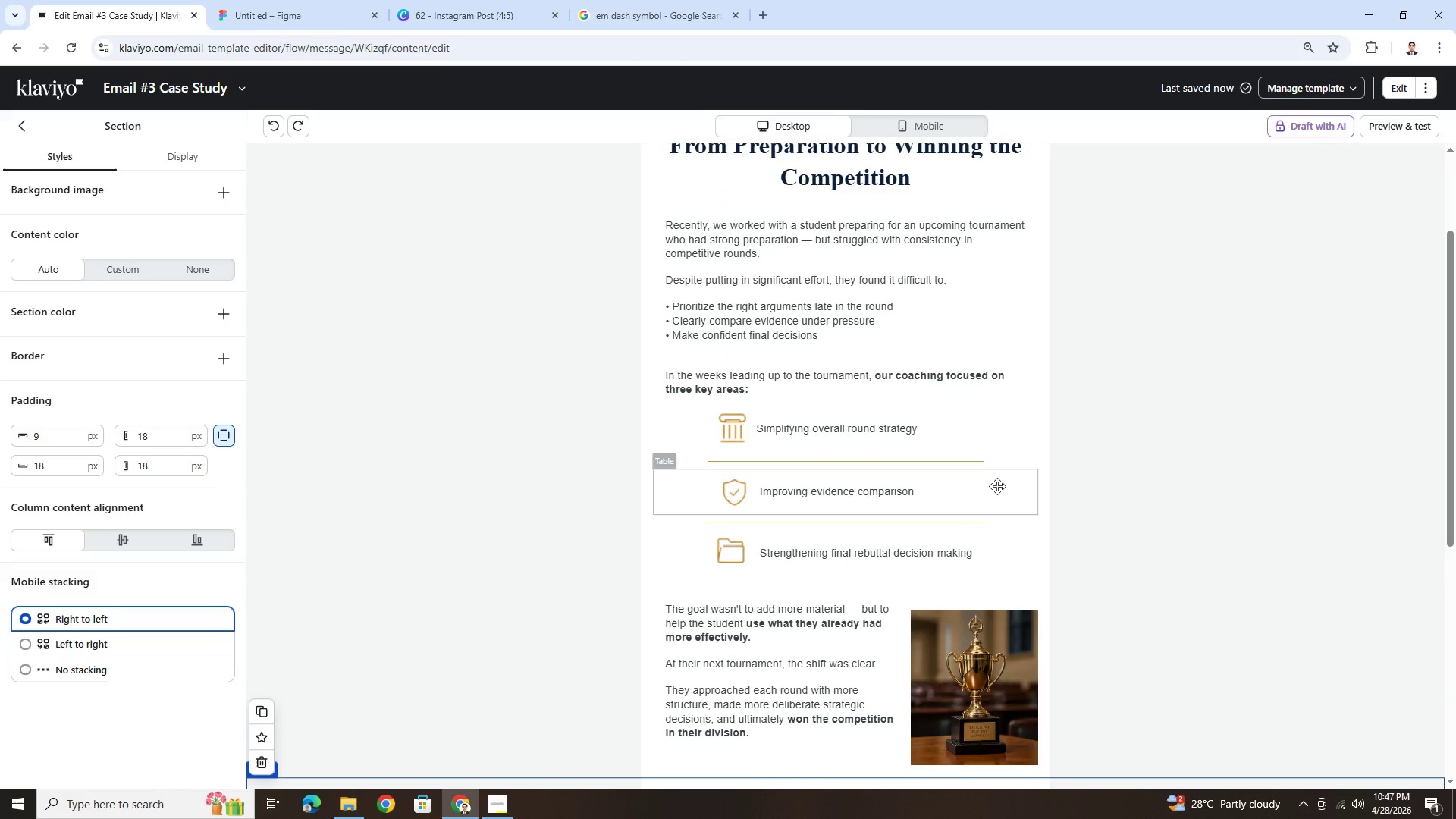 
wait(23.04)
 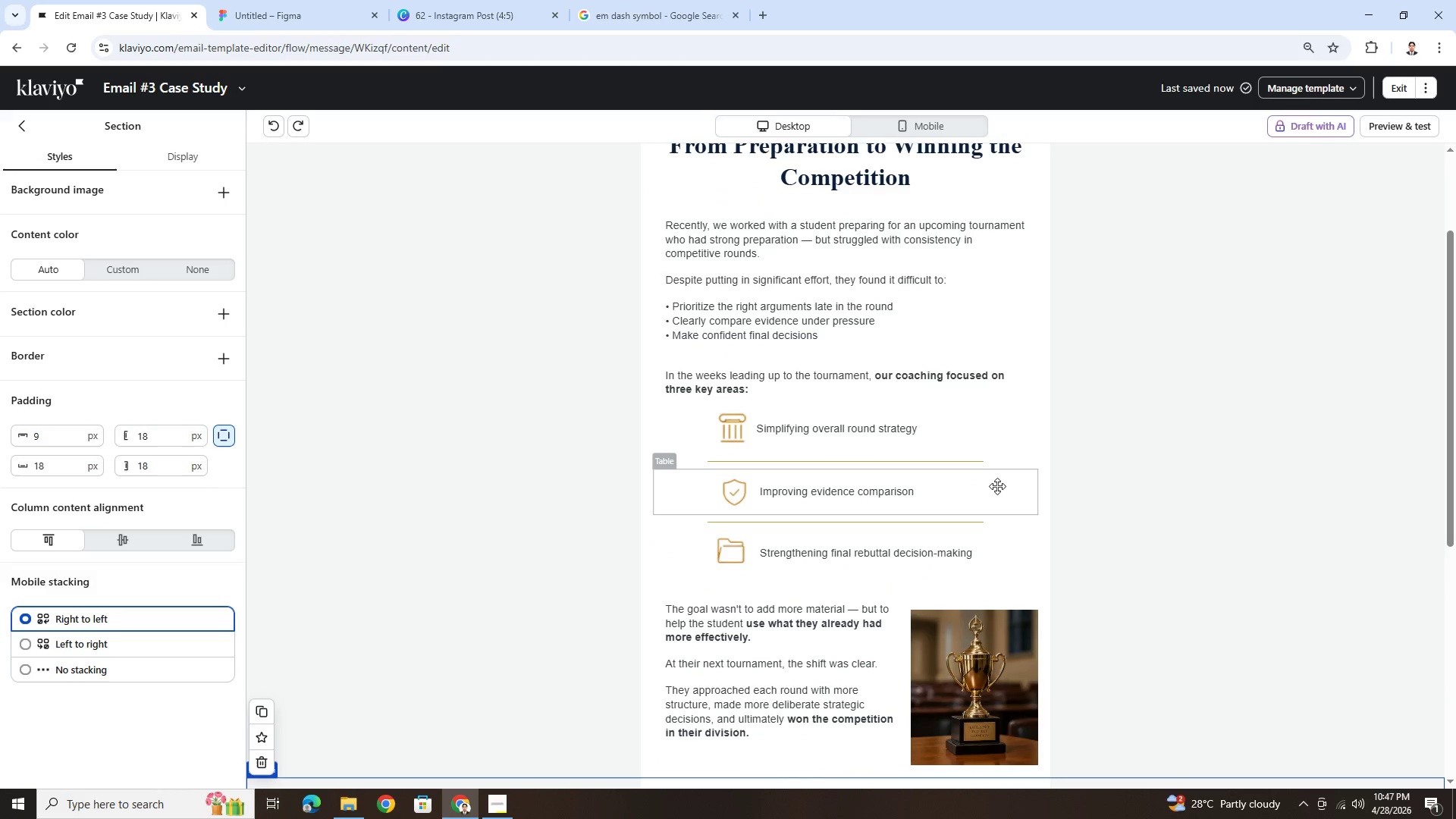 
scroll: coordinate [1159, 676], scroll_direction: down, amount: 3.0
 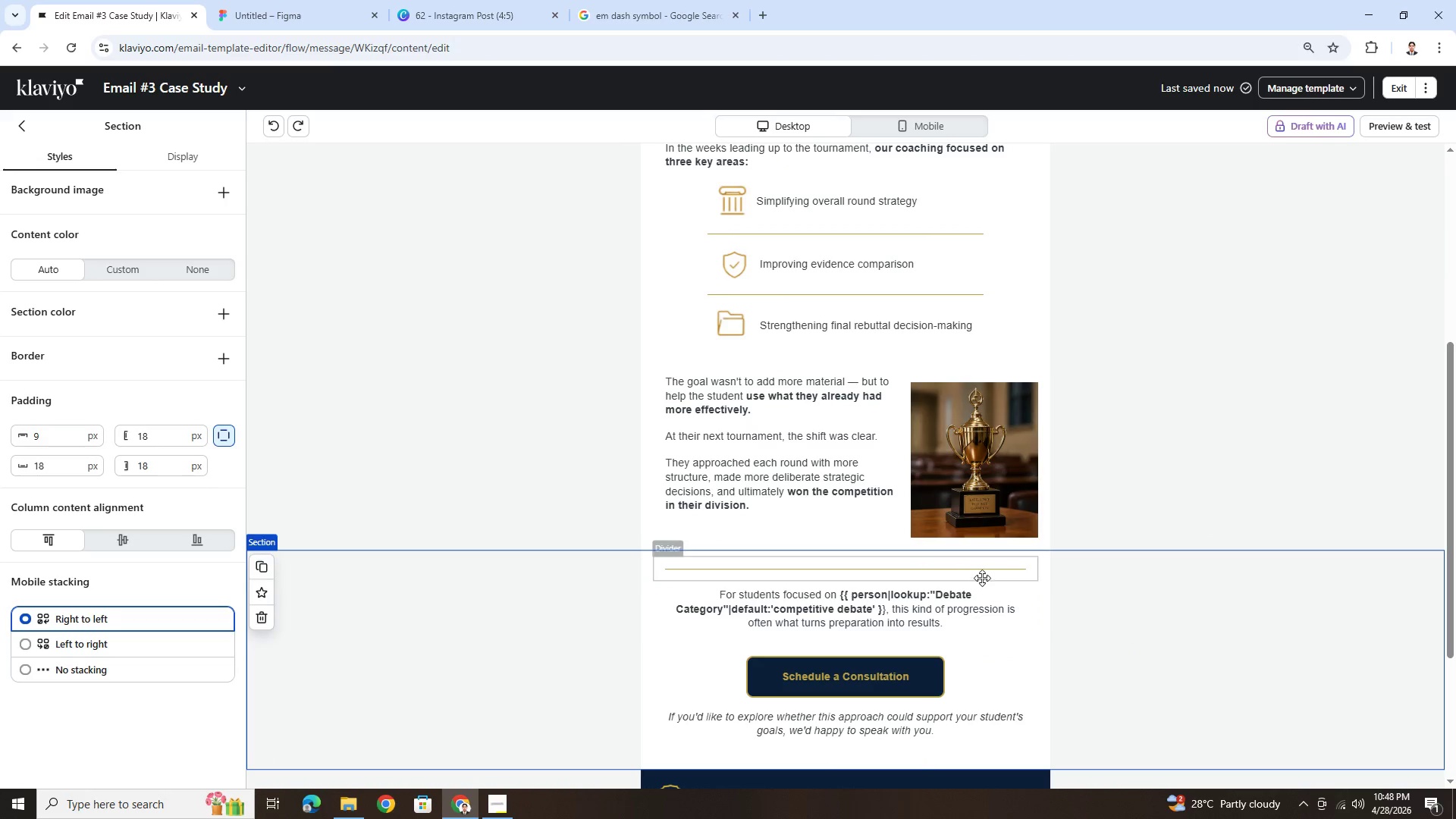 
left_click([983, 574])
 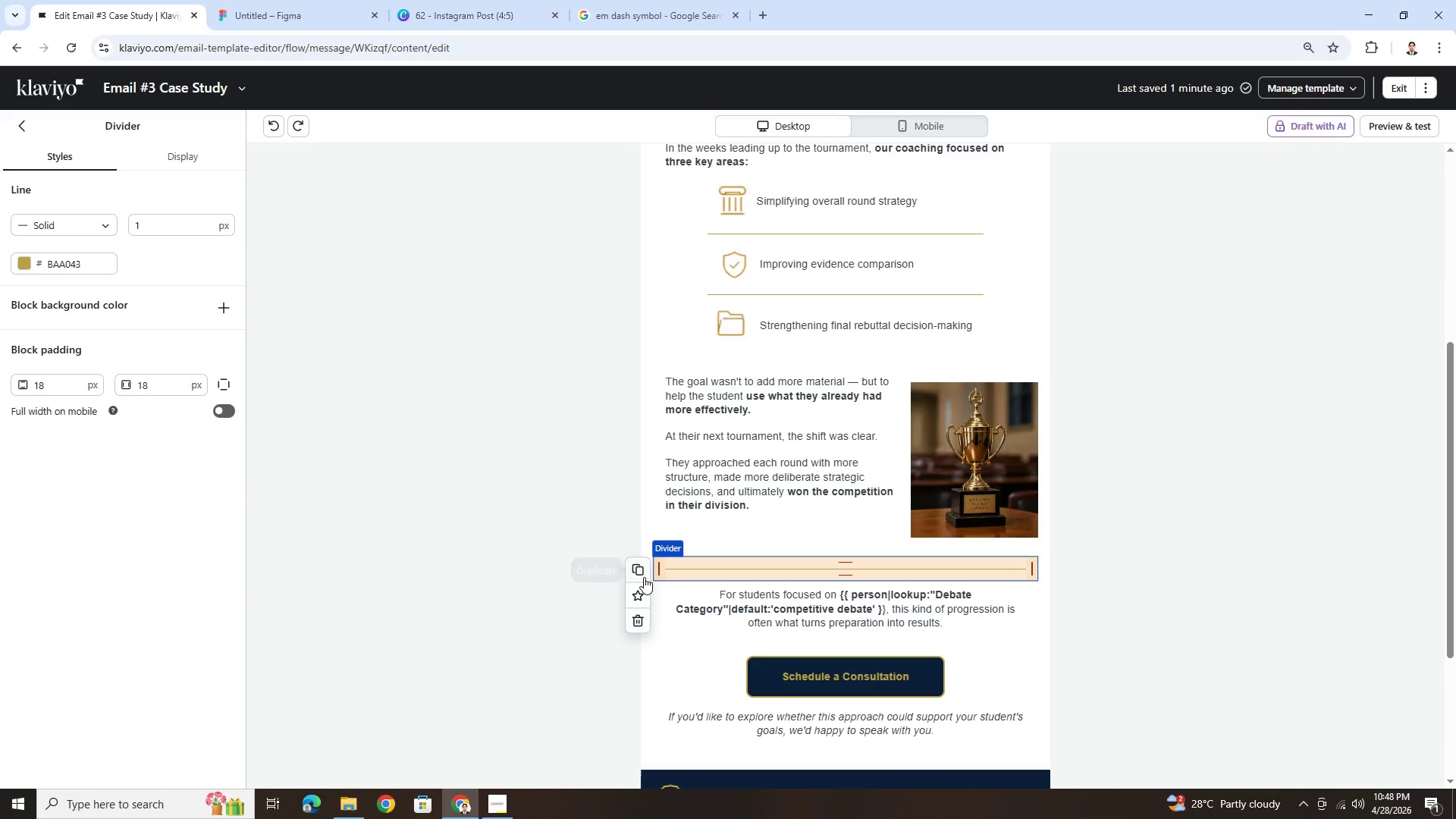 
left_click([640, 570])
 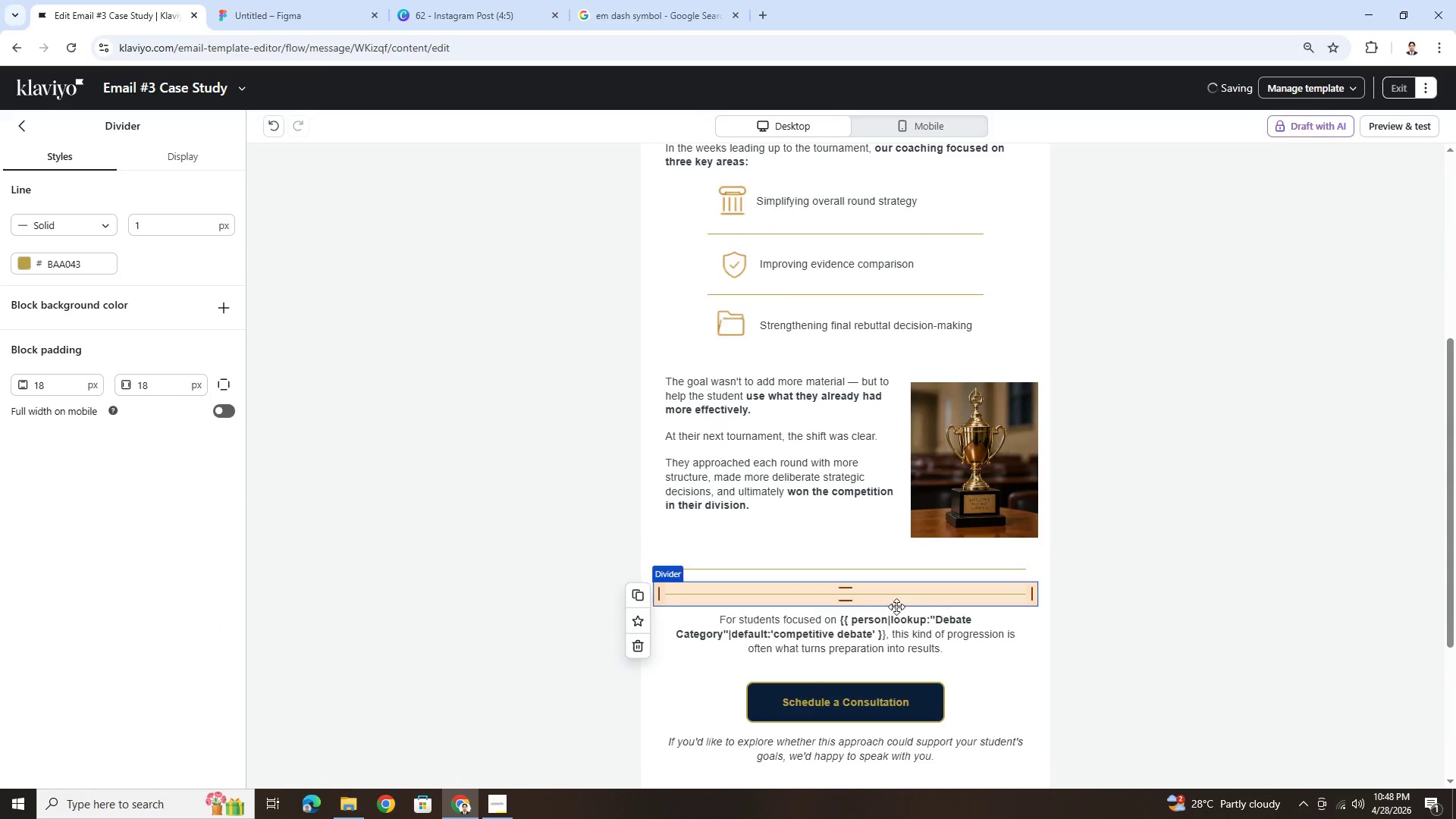 
scroll: coordinate [905, 618], scroll_direction: up, amount: 1.0
 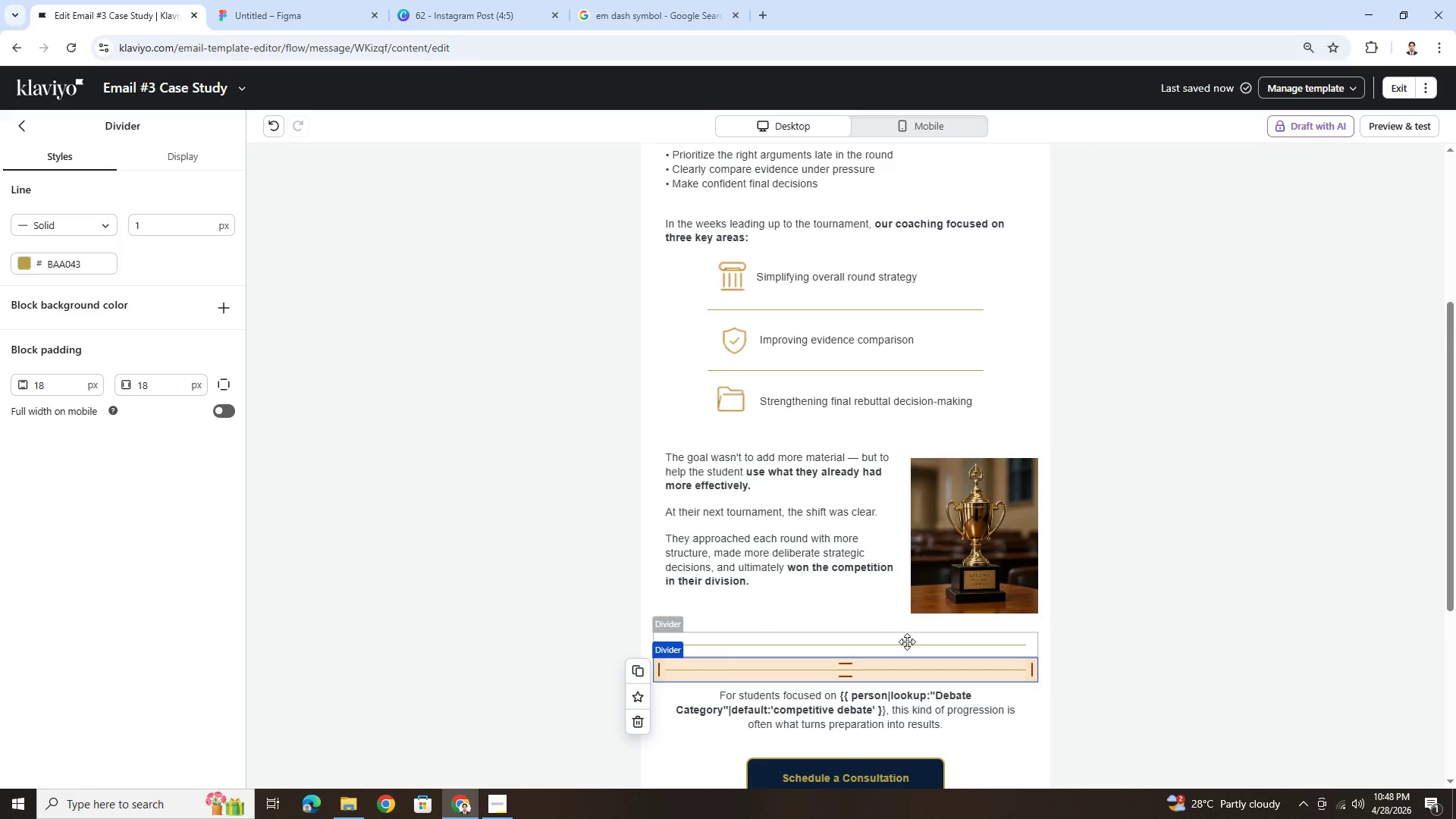 
left_click([907, 644])
 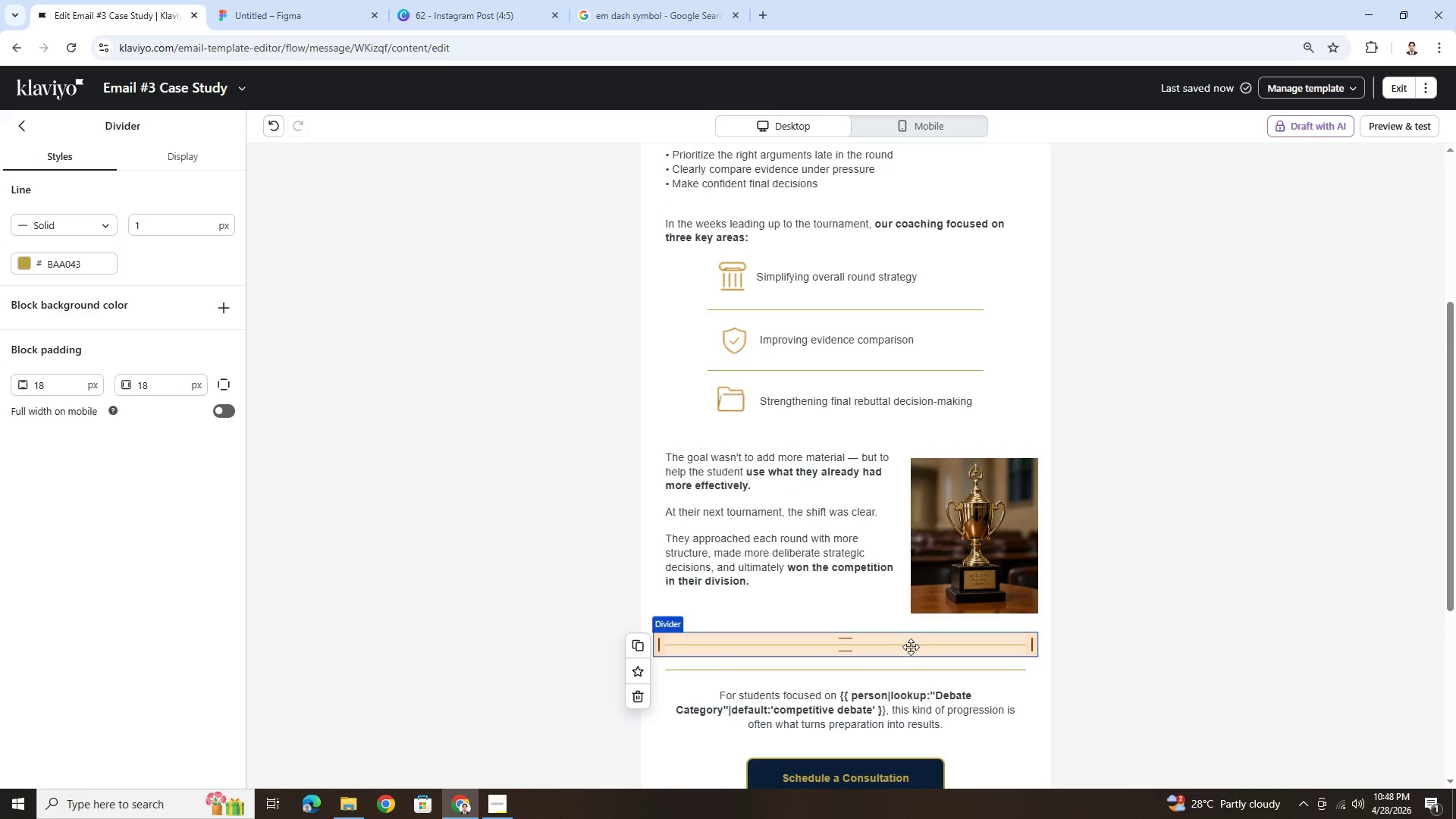 
left_click_drag(start_coordinate=[911, 647], to_coordinate=[905, 346])
 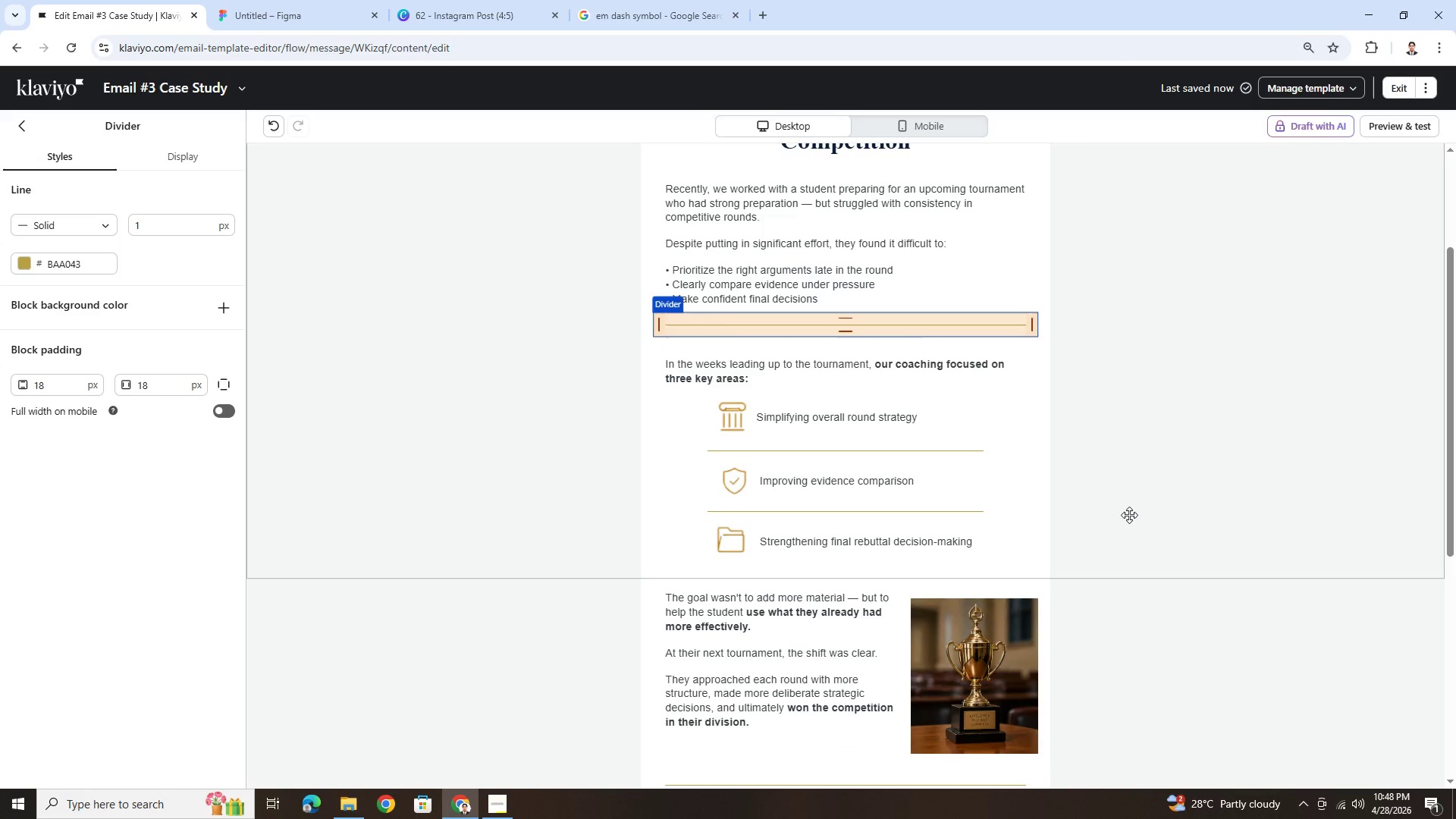 
left_click([1129, 514])
 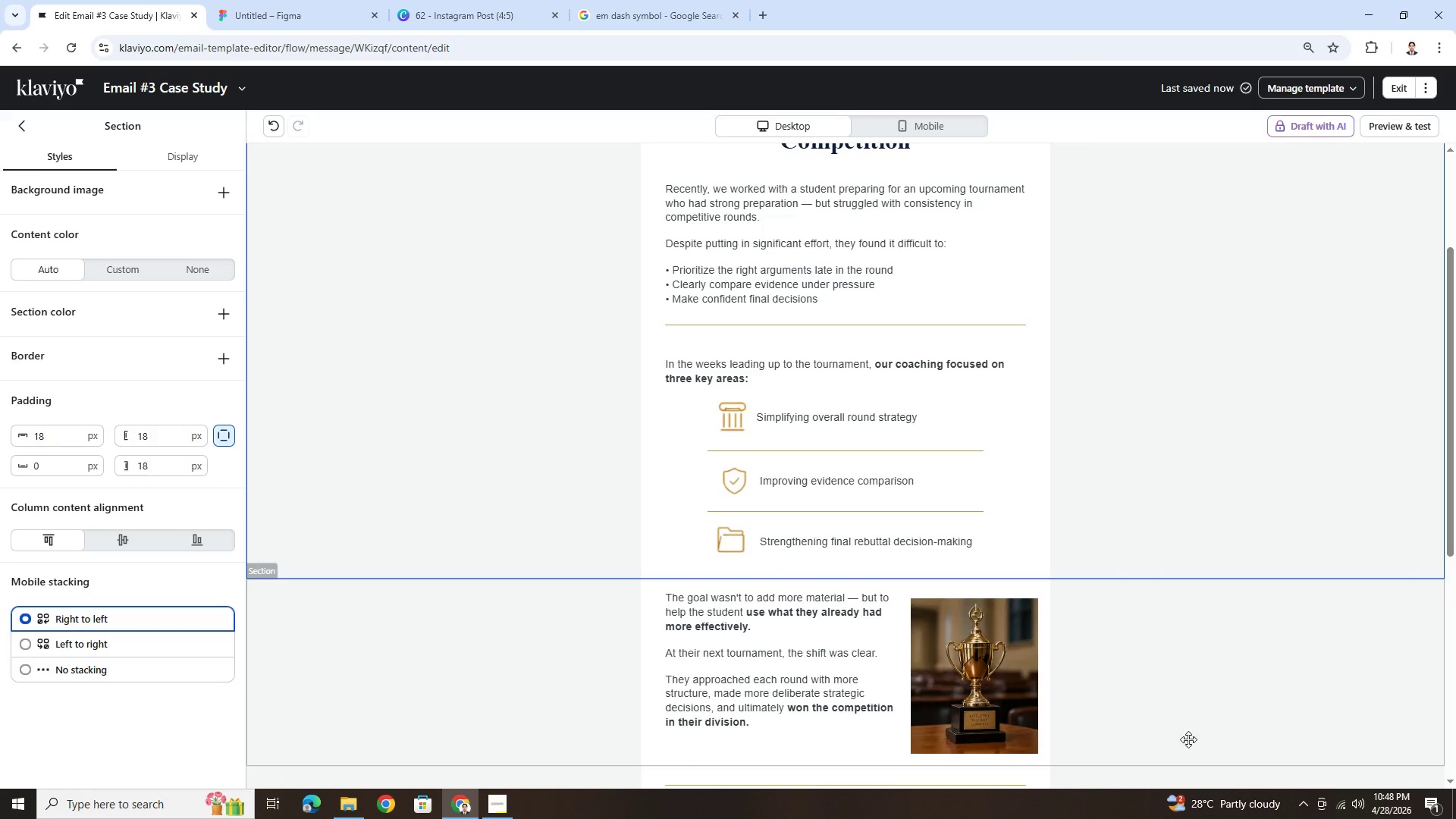 
left_click([1176, 726])
 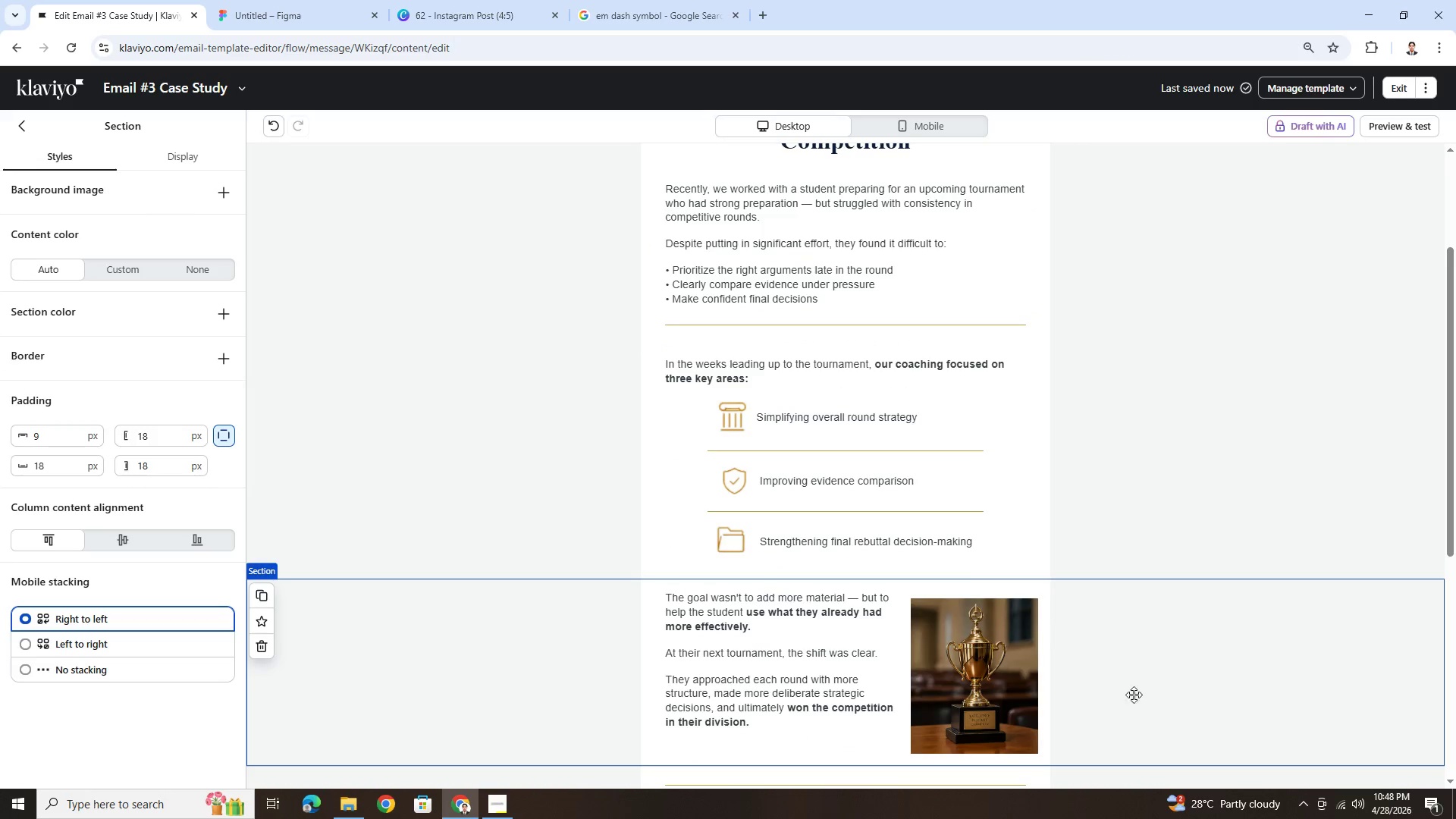 
scroll: coordinate [1100, 606], scroll_direction: down, amount: 2.0
 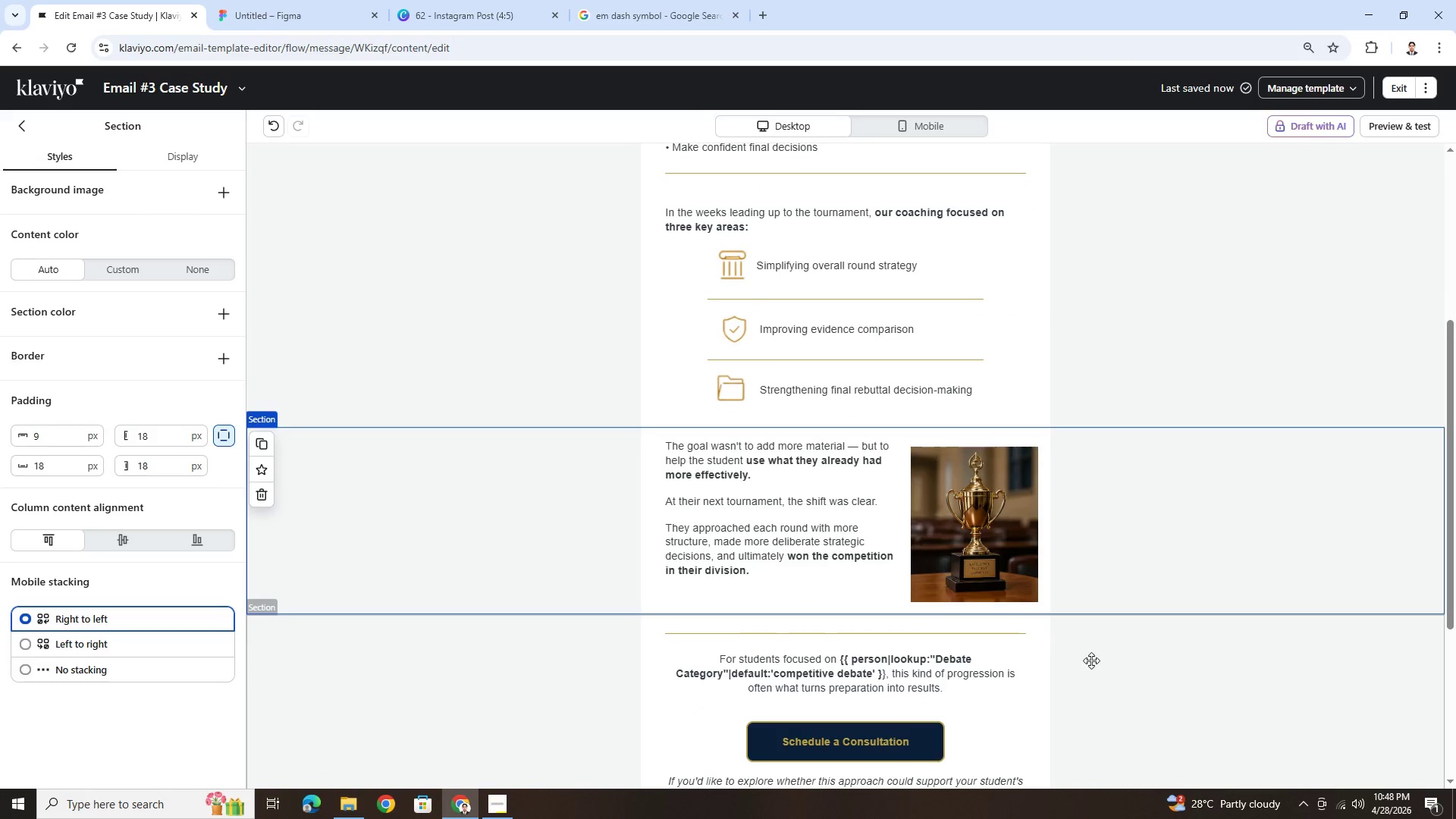 
left_click([1085, 706])
 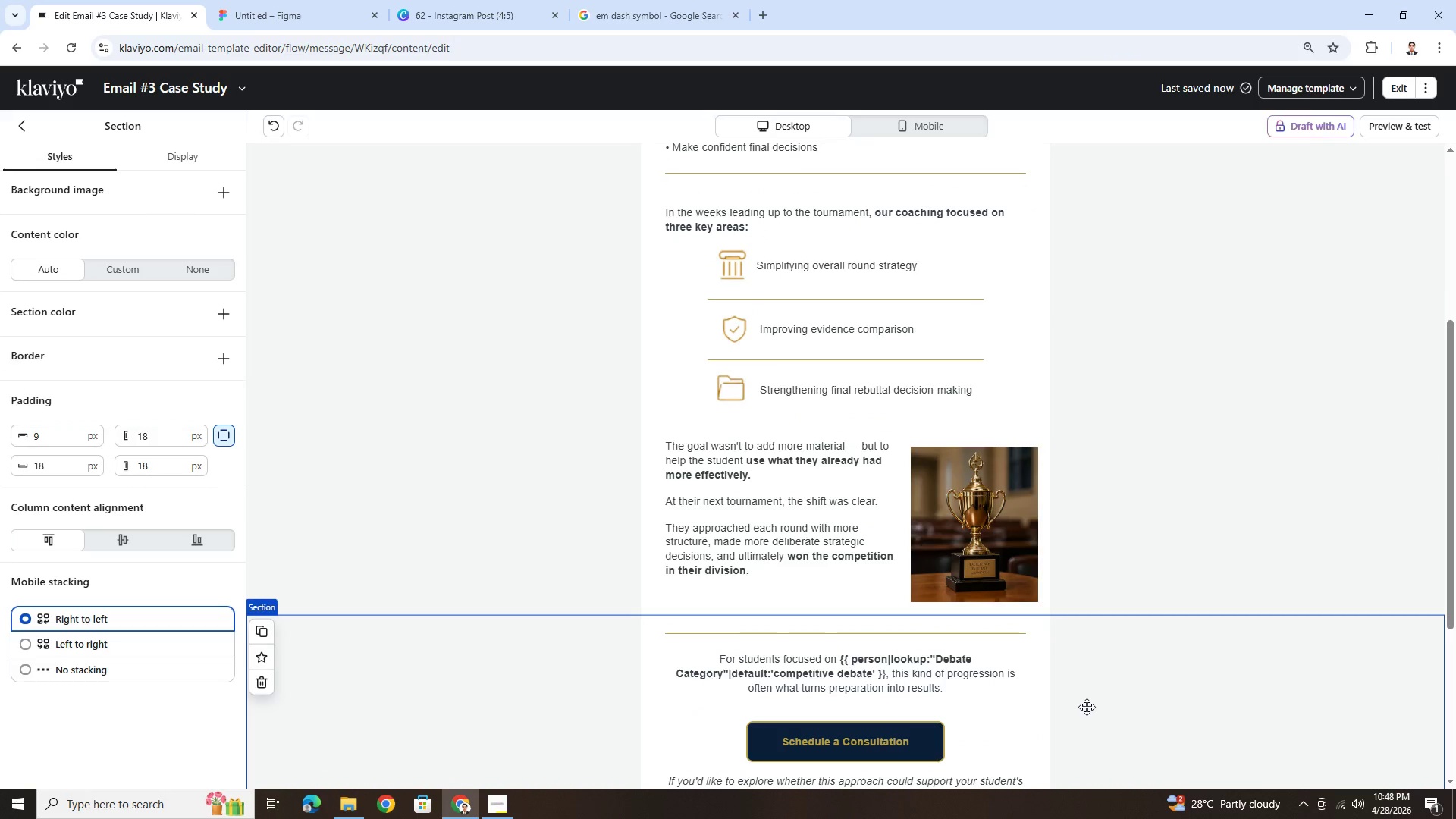 
scroll: coordinate [1109, 712], scroll_direction: up, amount: 2.0
 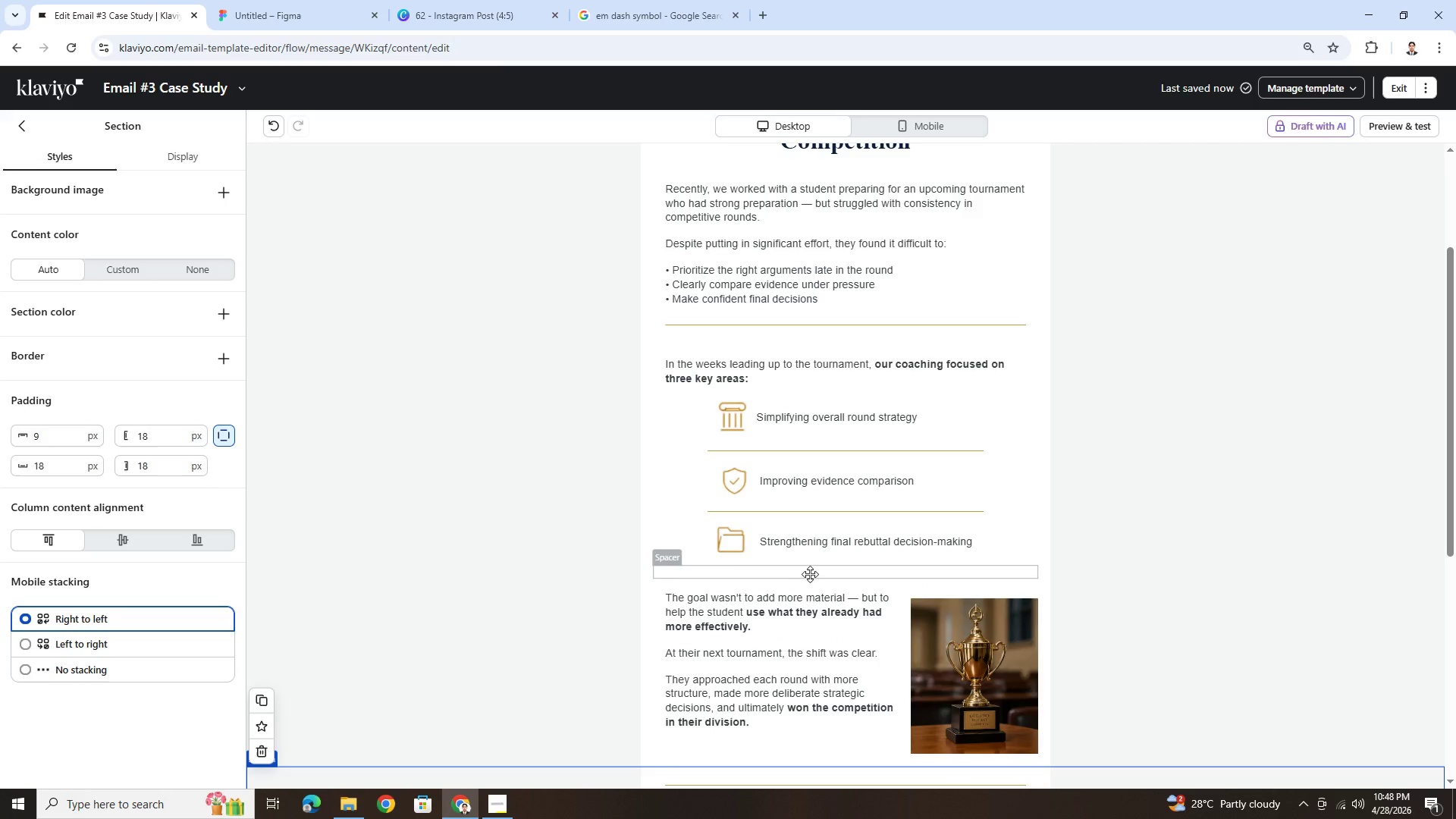 
left_click([811, 570])
 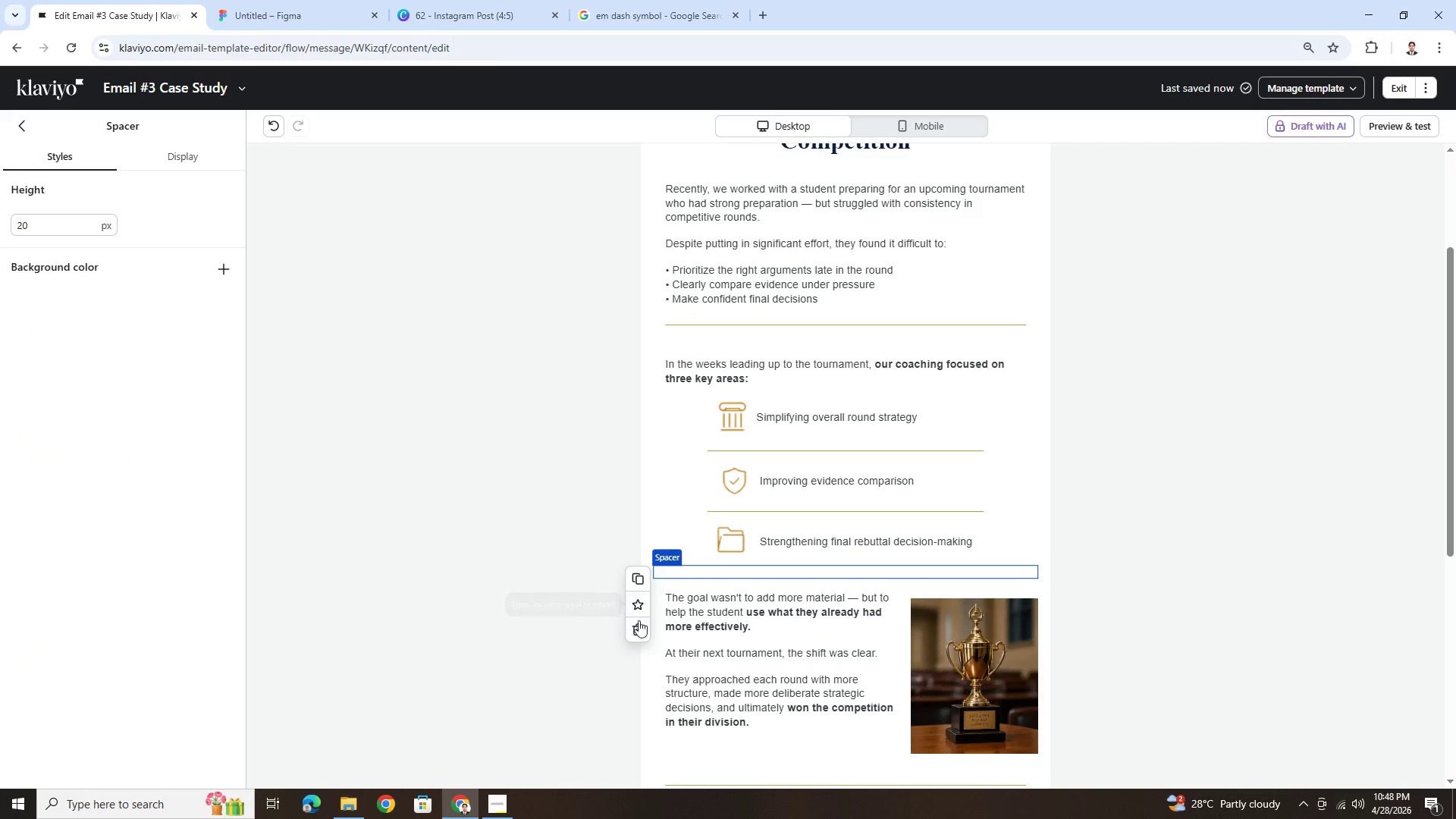 
left_click([639, 625])
 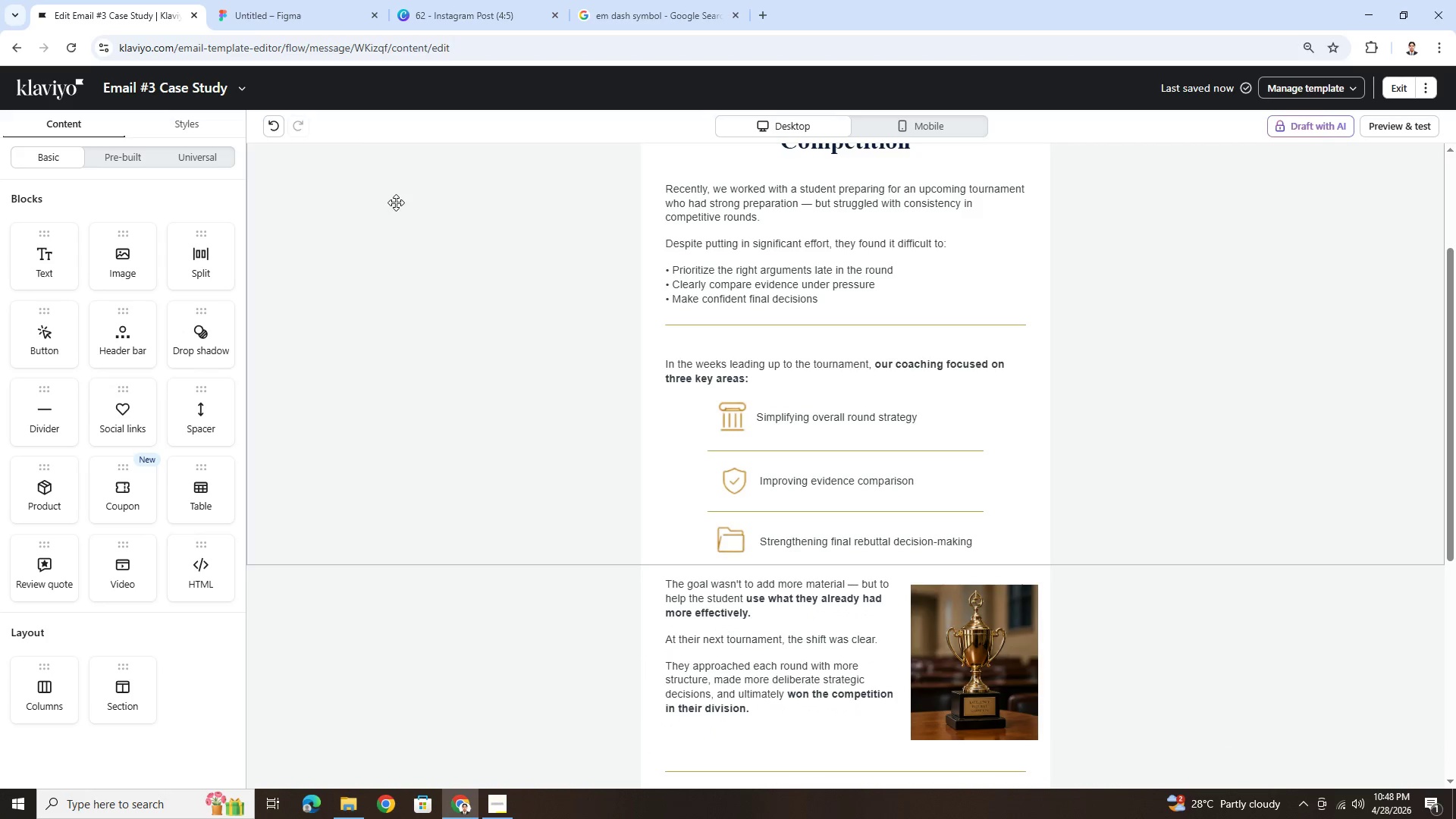 
left_click([519, 313])
 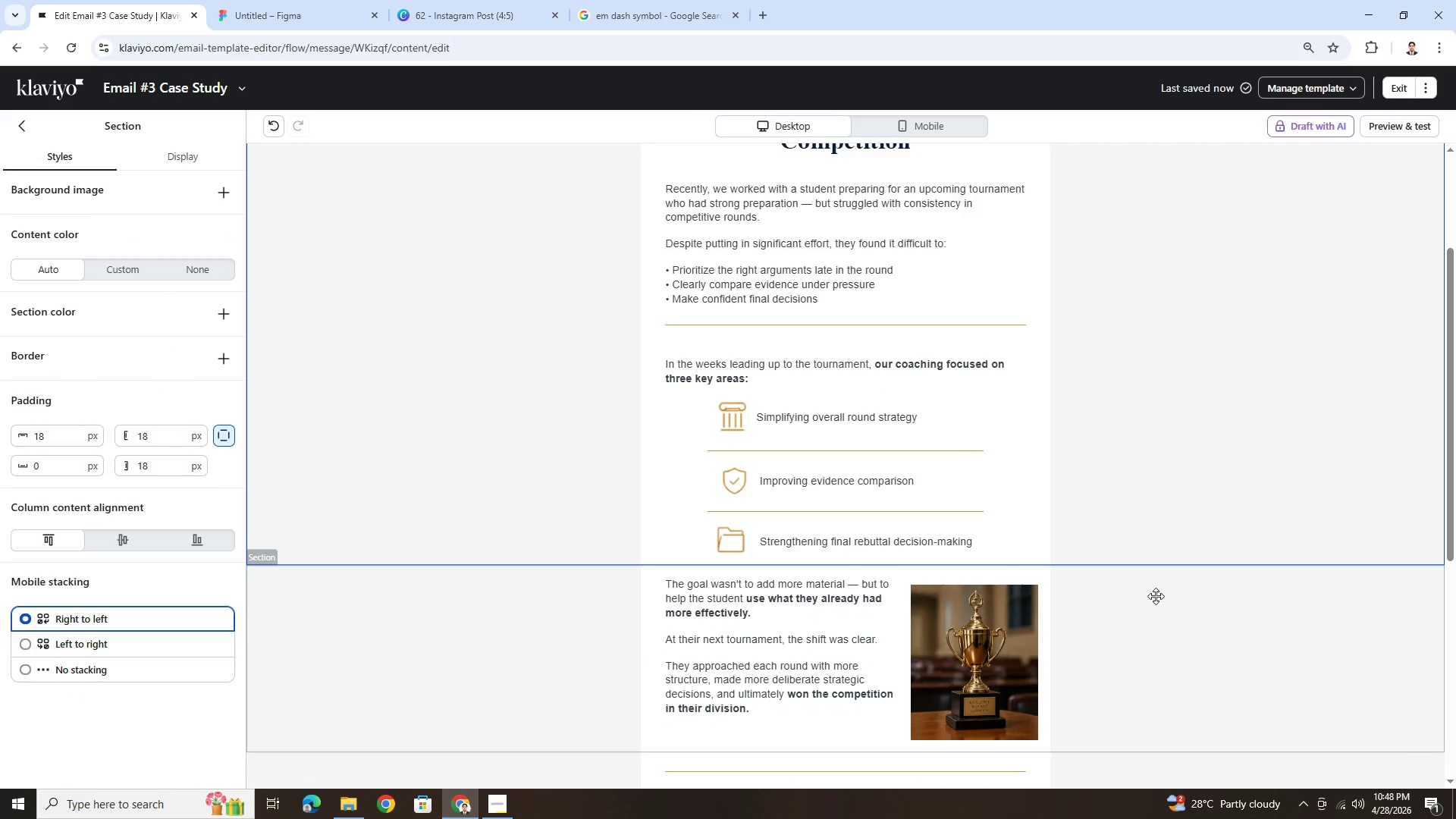 
scroll: coordinate [1158, 603], scroll_direction: down, amount: 2.0
 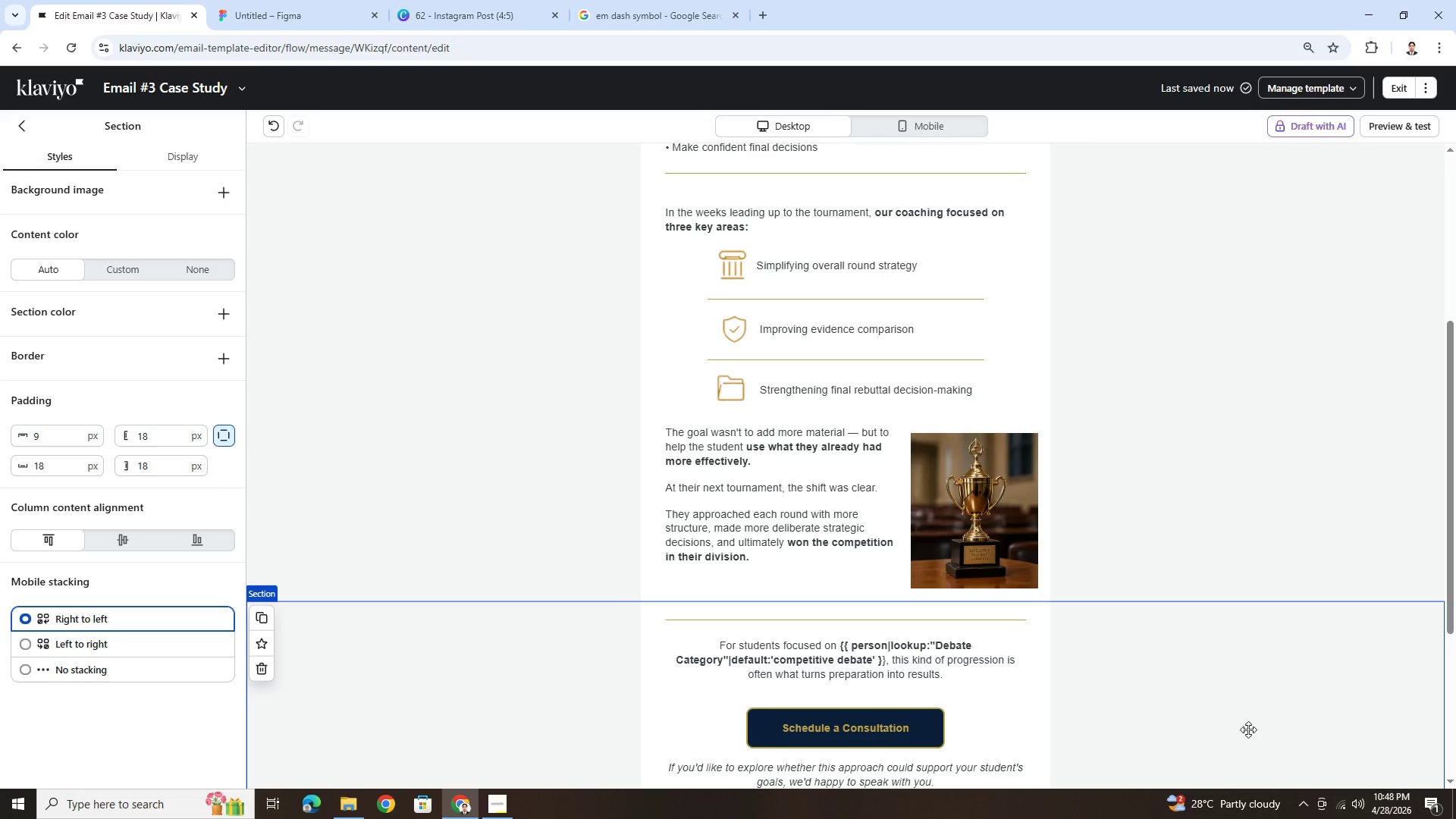 
scroll: coordinate [1250, 730], scroll_direction: up, amount: 2.0
 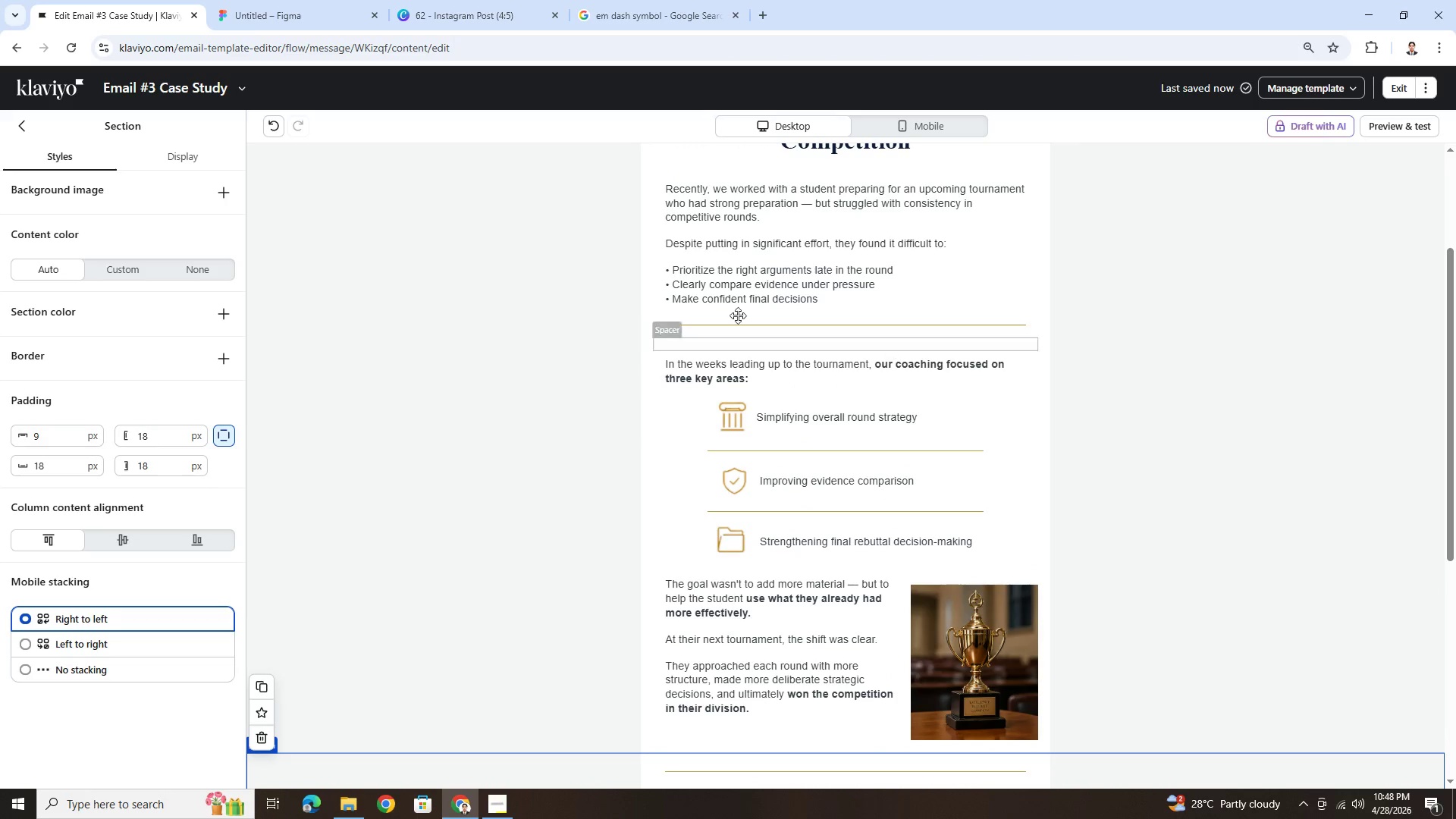 
scroll: coordinate [596, 340], scroll_direction: down, amount: 5.0
 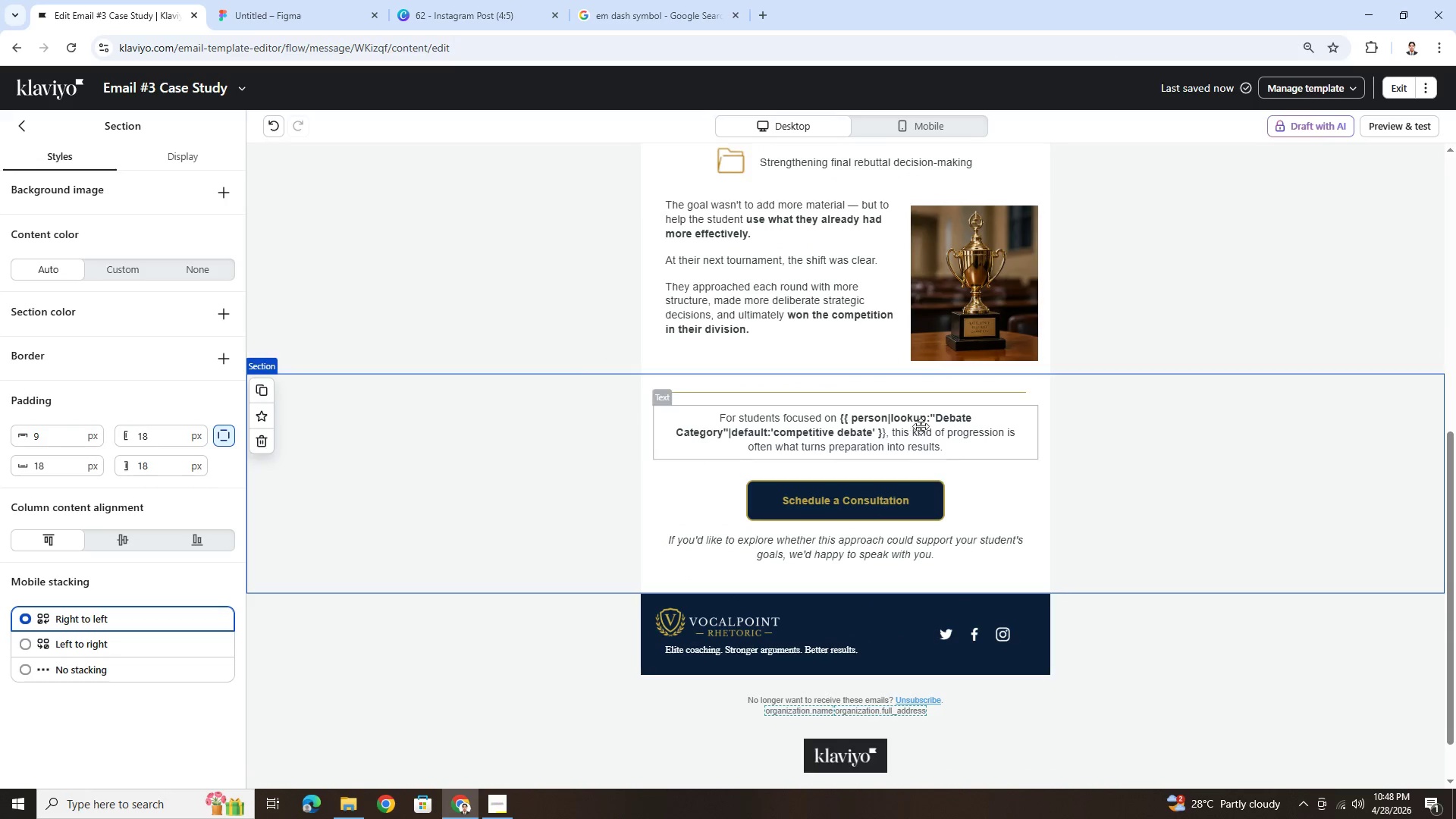 
scroll: coordinate [1047, 445], scroll_direction: up, amount: 4.0
 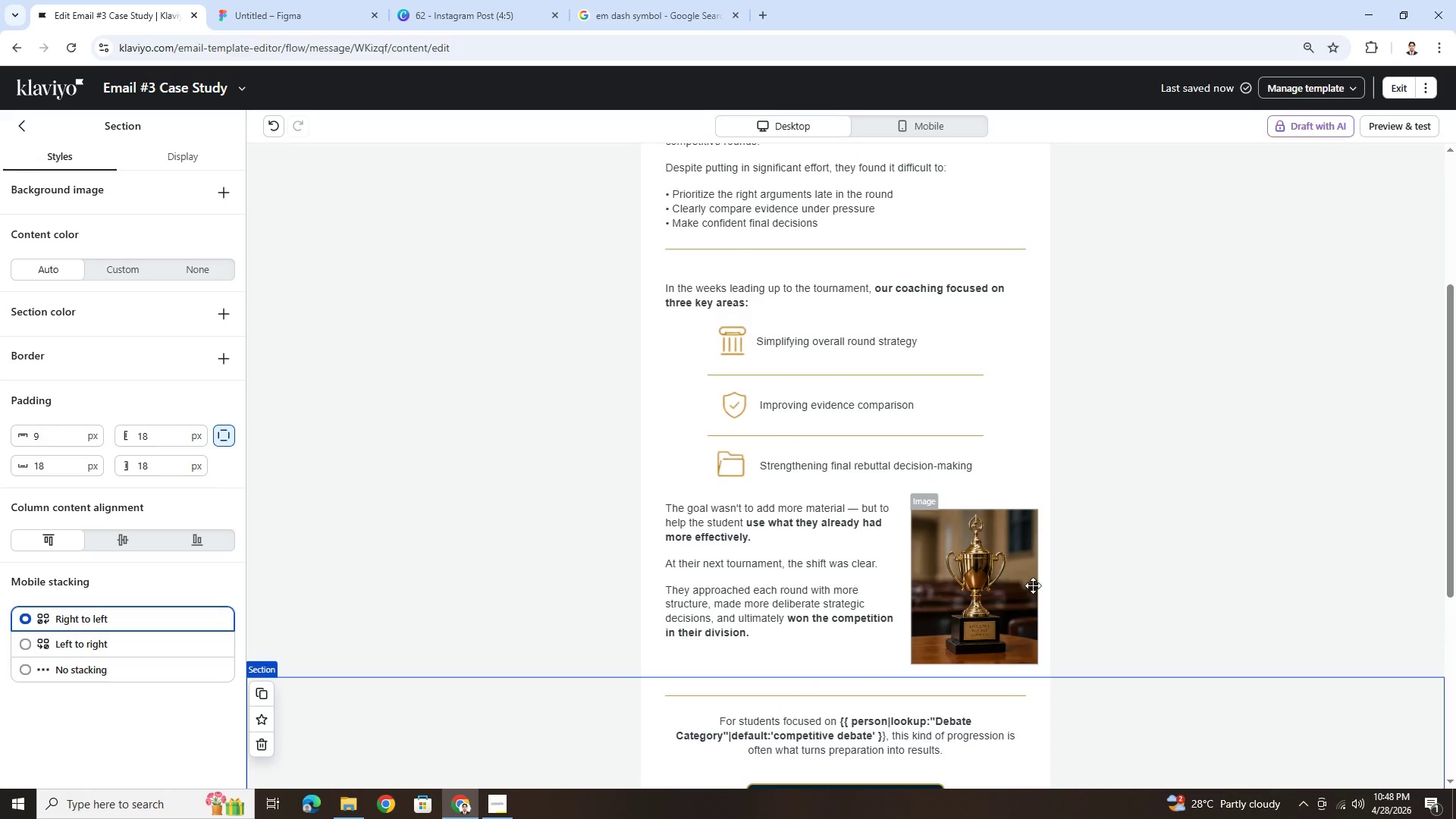 
left_click_drag(start_coordinate=[990, 588], to_coordinate=[999, 616])
 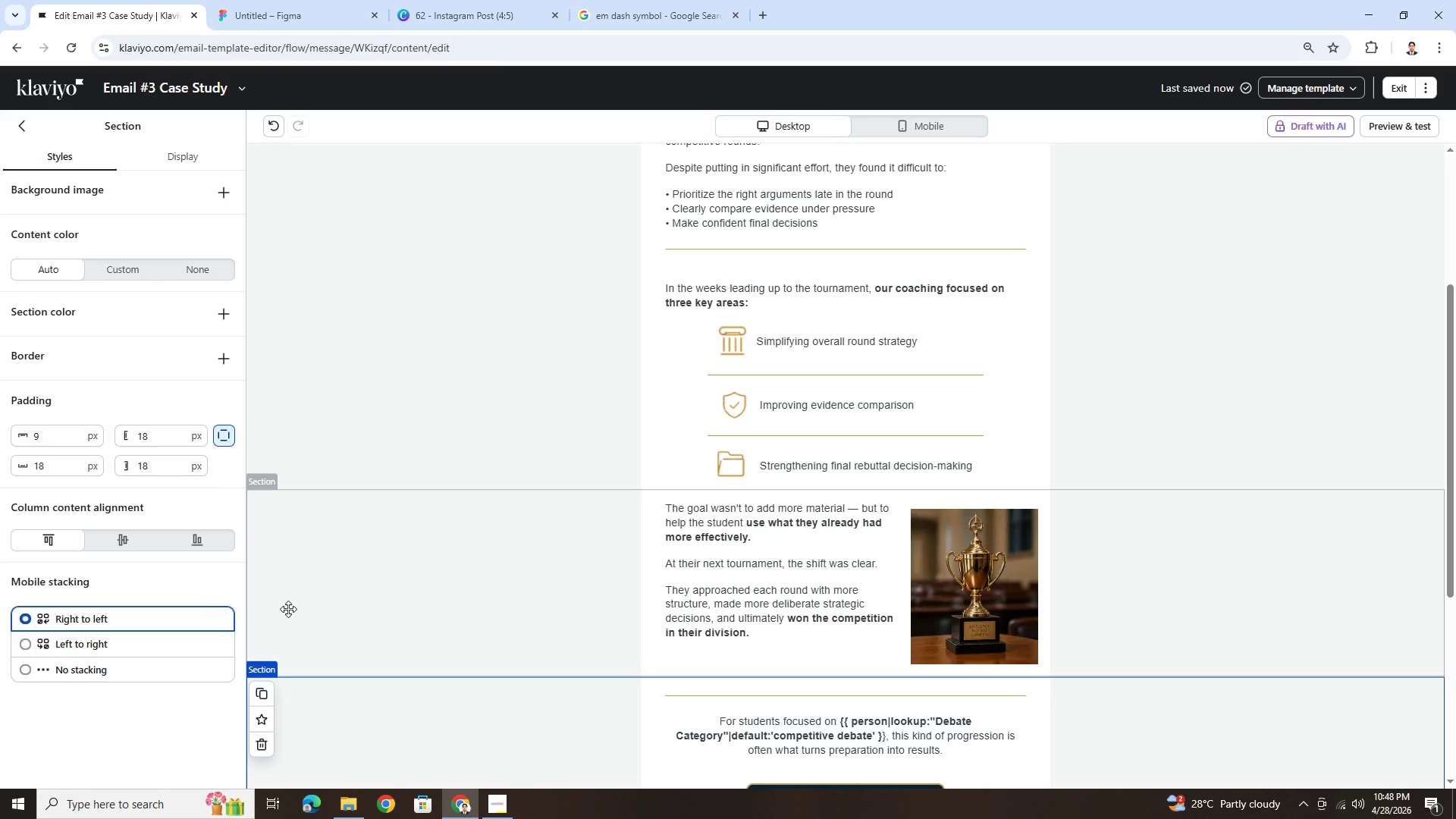 
left_click([447, 595])
 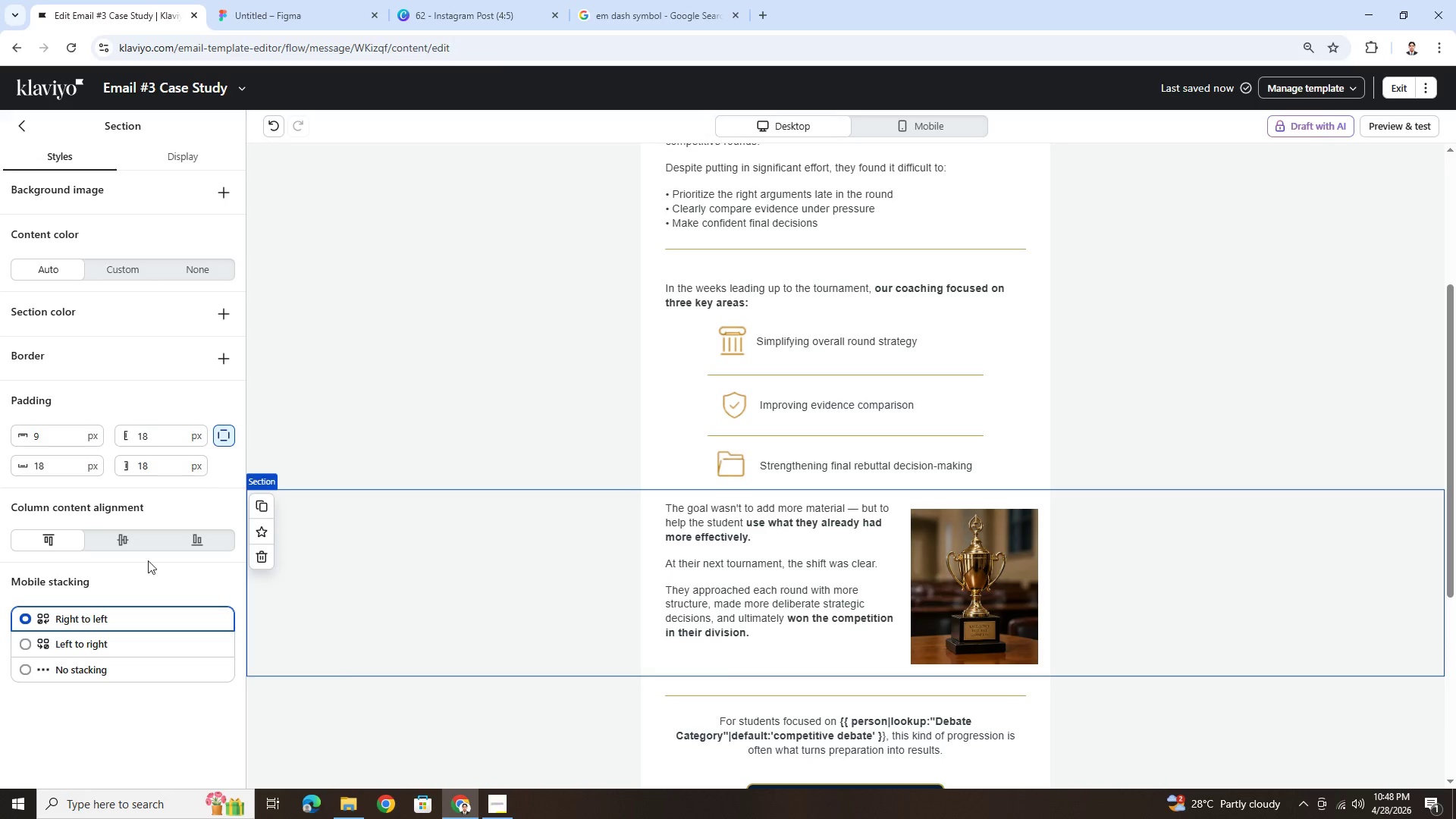 
left_click([118, 538])
 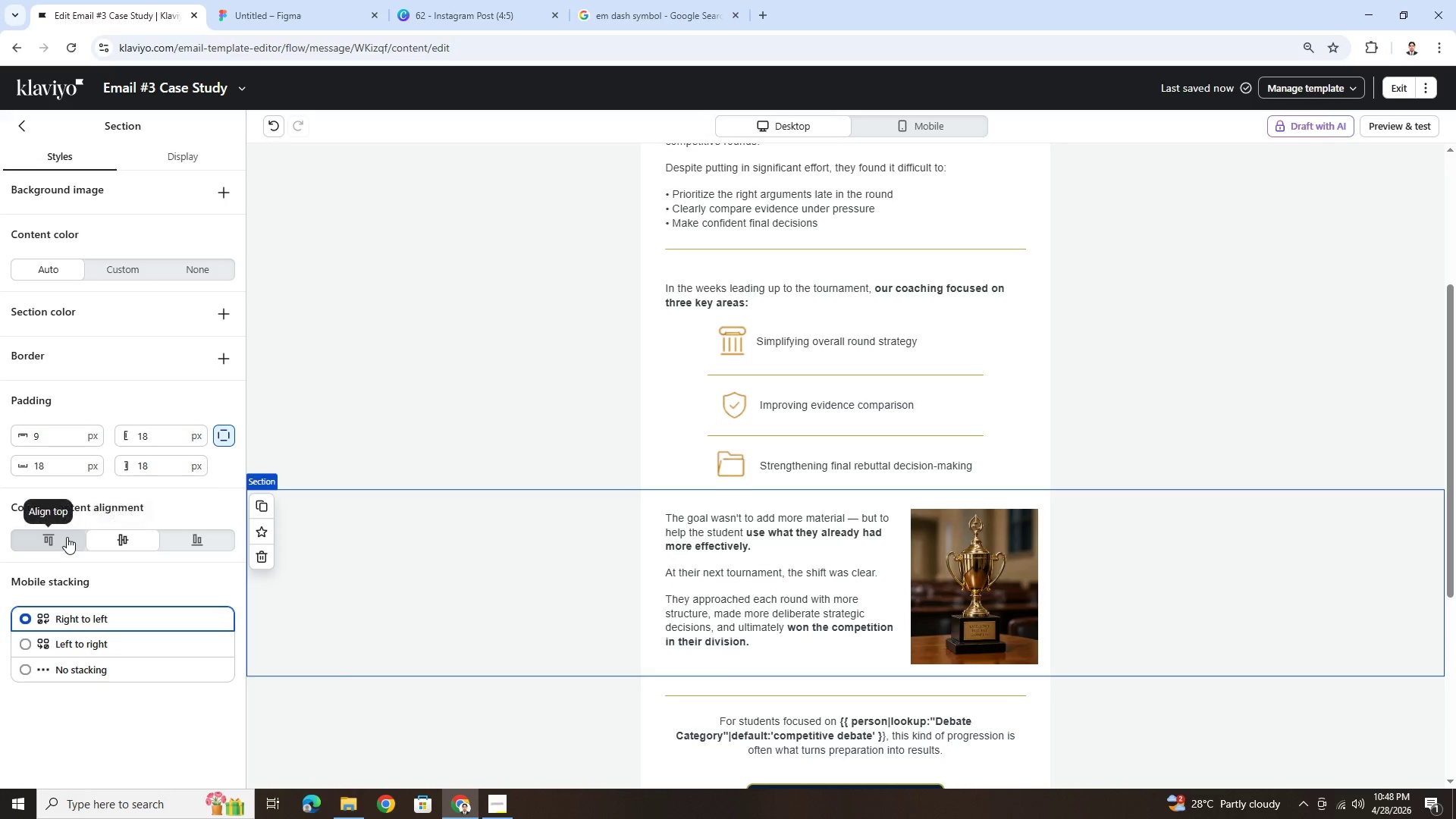 
left_click([67, 537])
 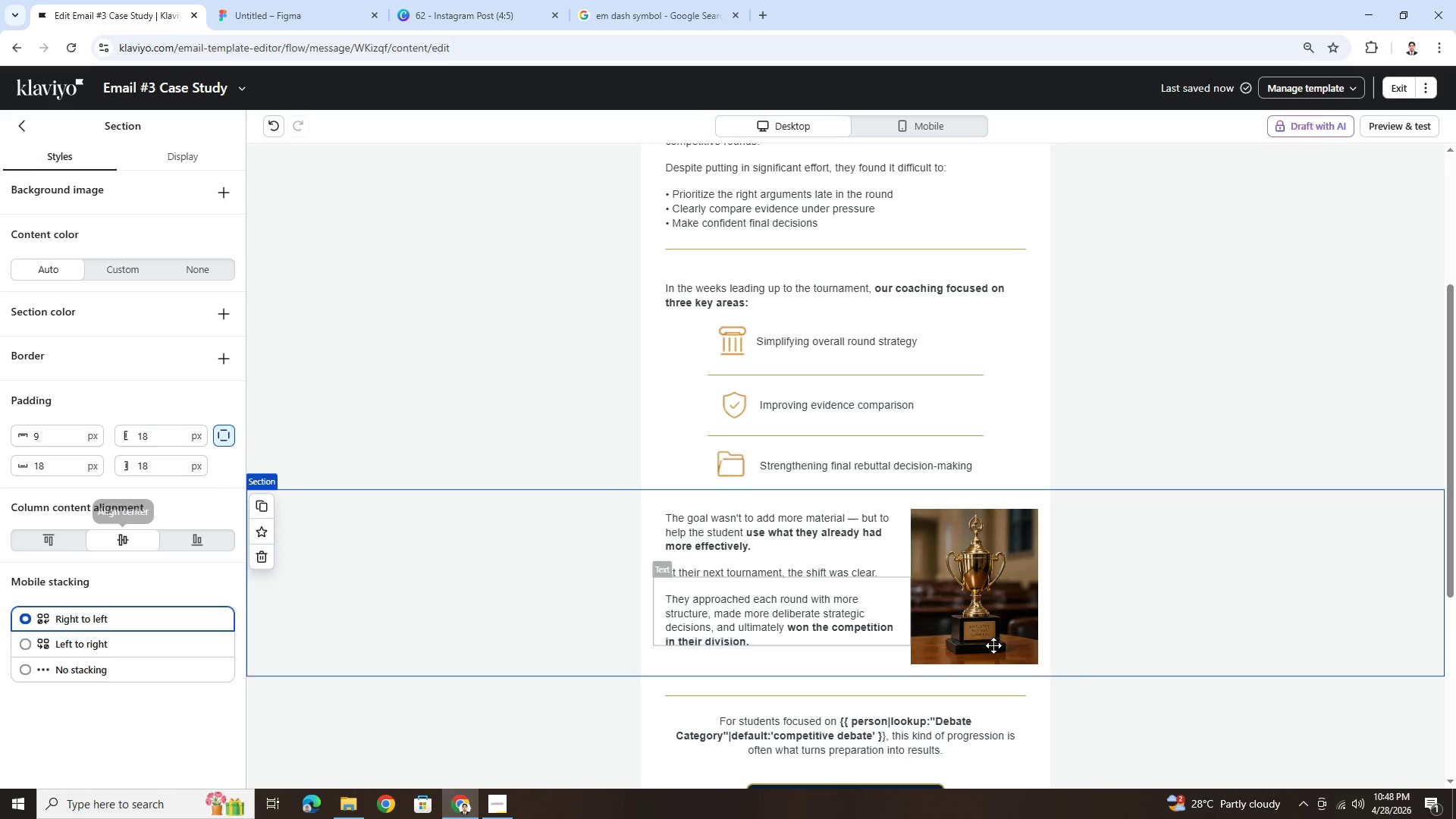 
left_click([1162, 766])
 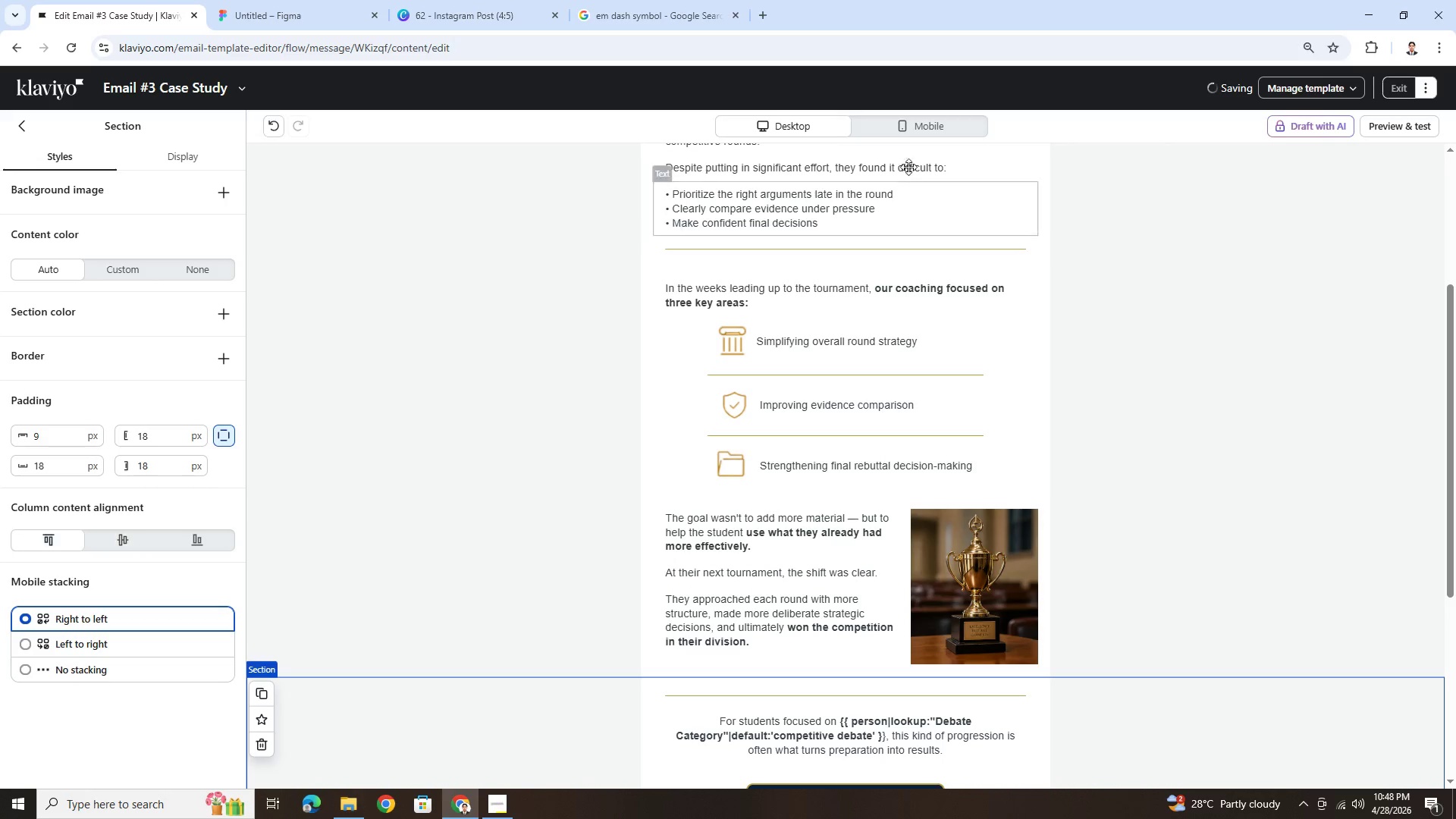 
left_click([921, 117])
 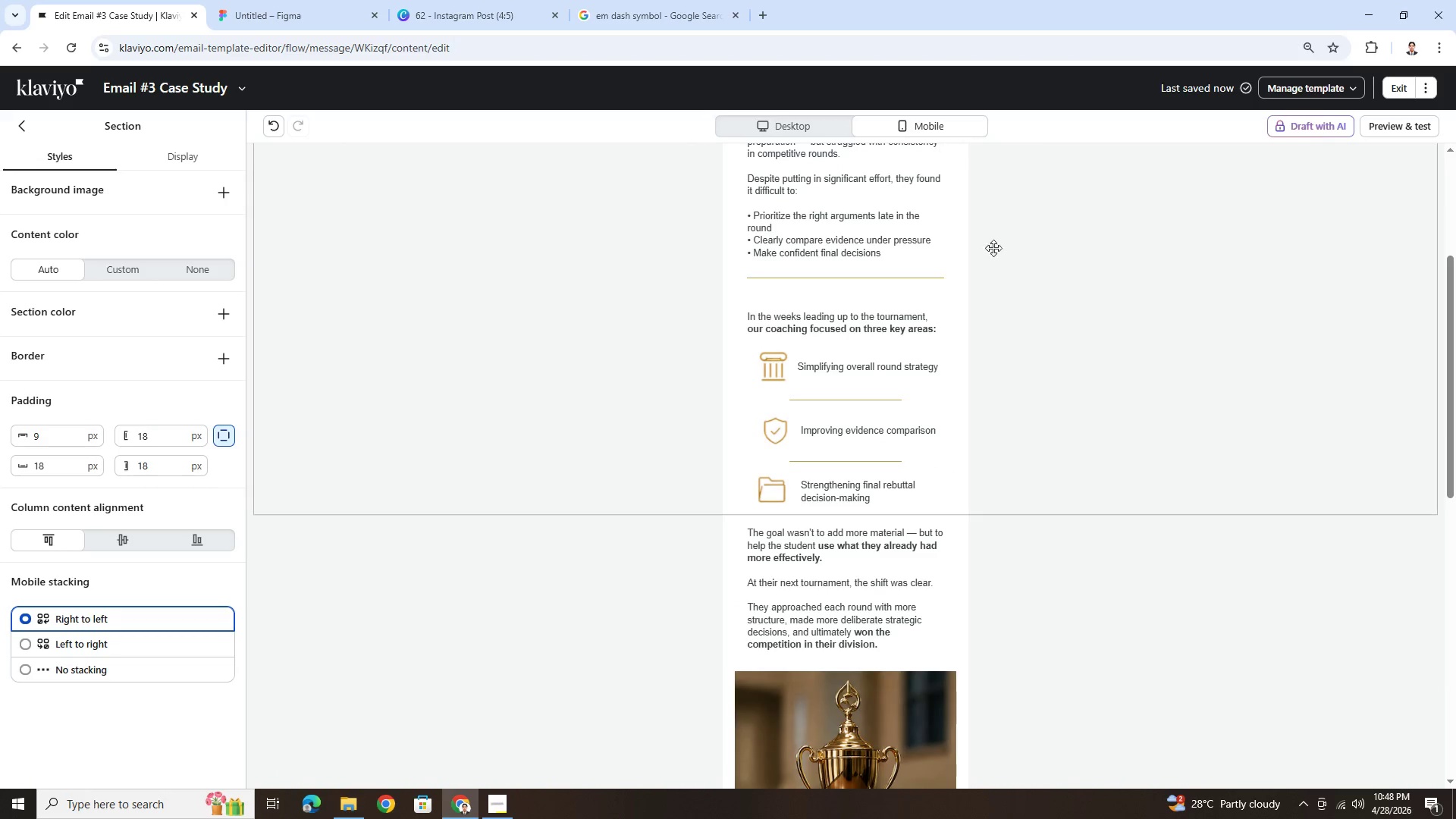 
scroll: coordinate [1033, 406], scroll_direction: down, amount: 4.0
 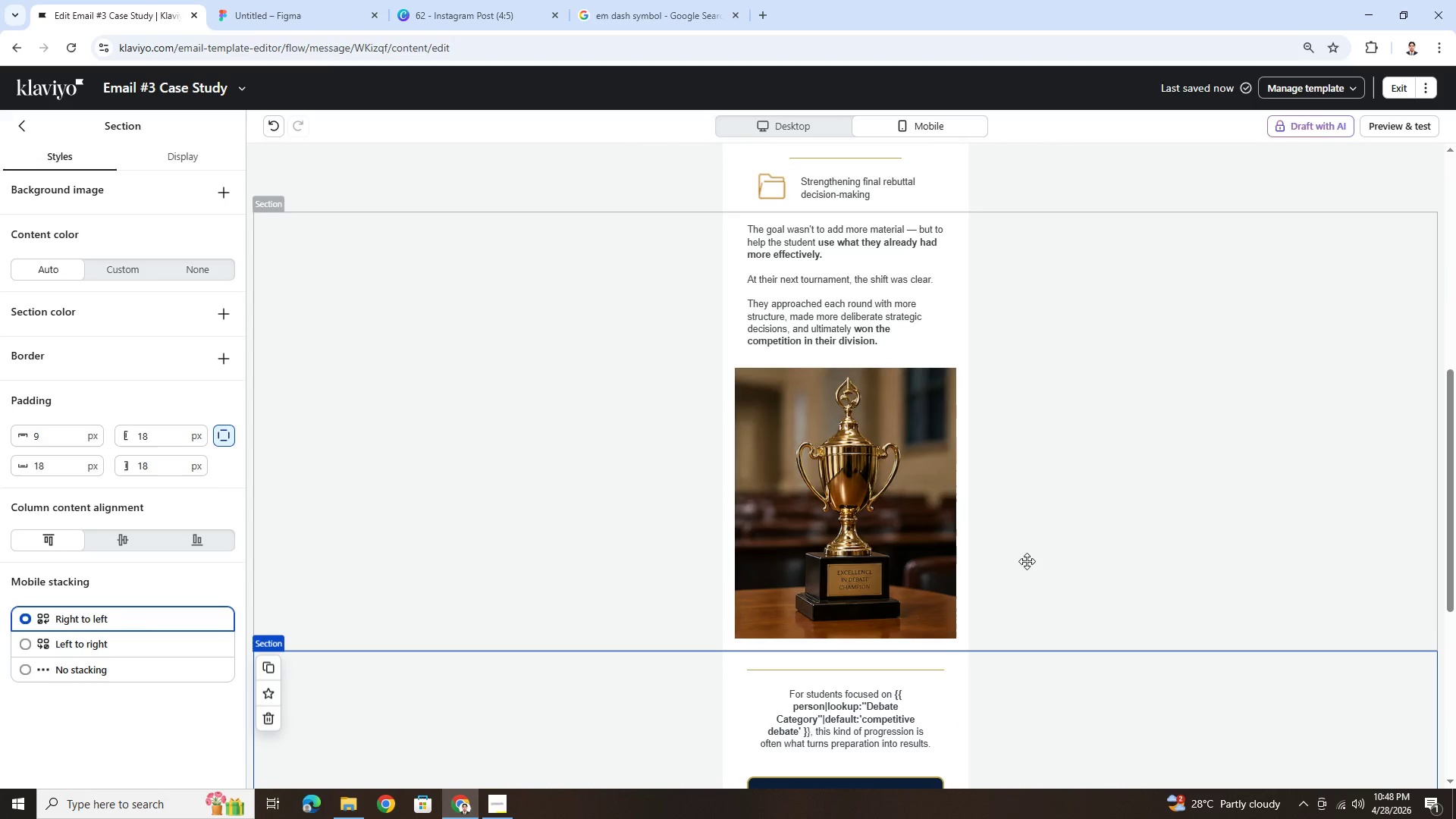 
left_click([855, 329])
 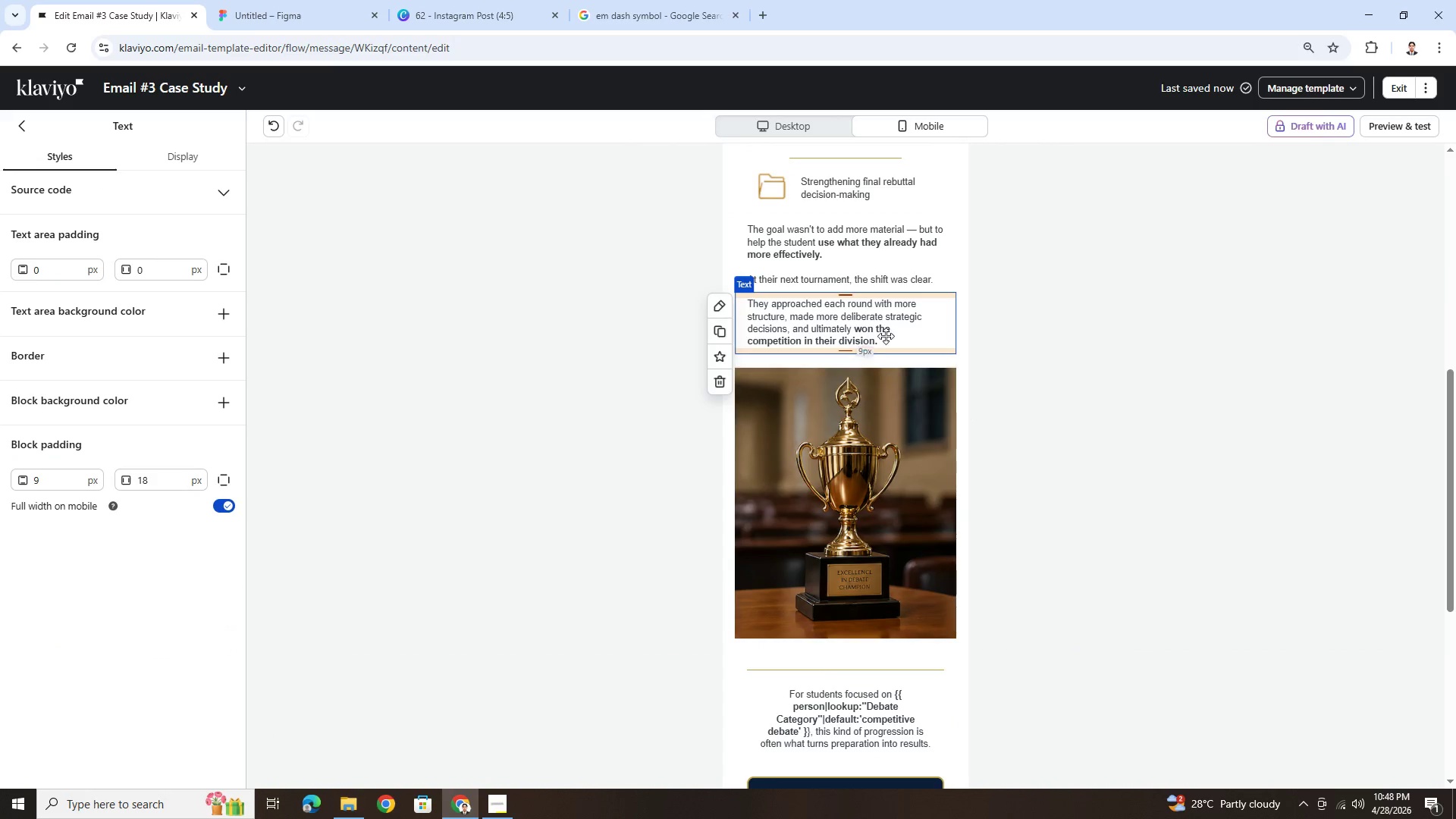 
scroll: coordinate [1133, 572], scroll_direction: down, amount: 4.0
 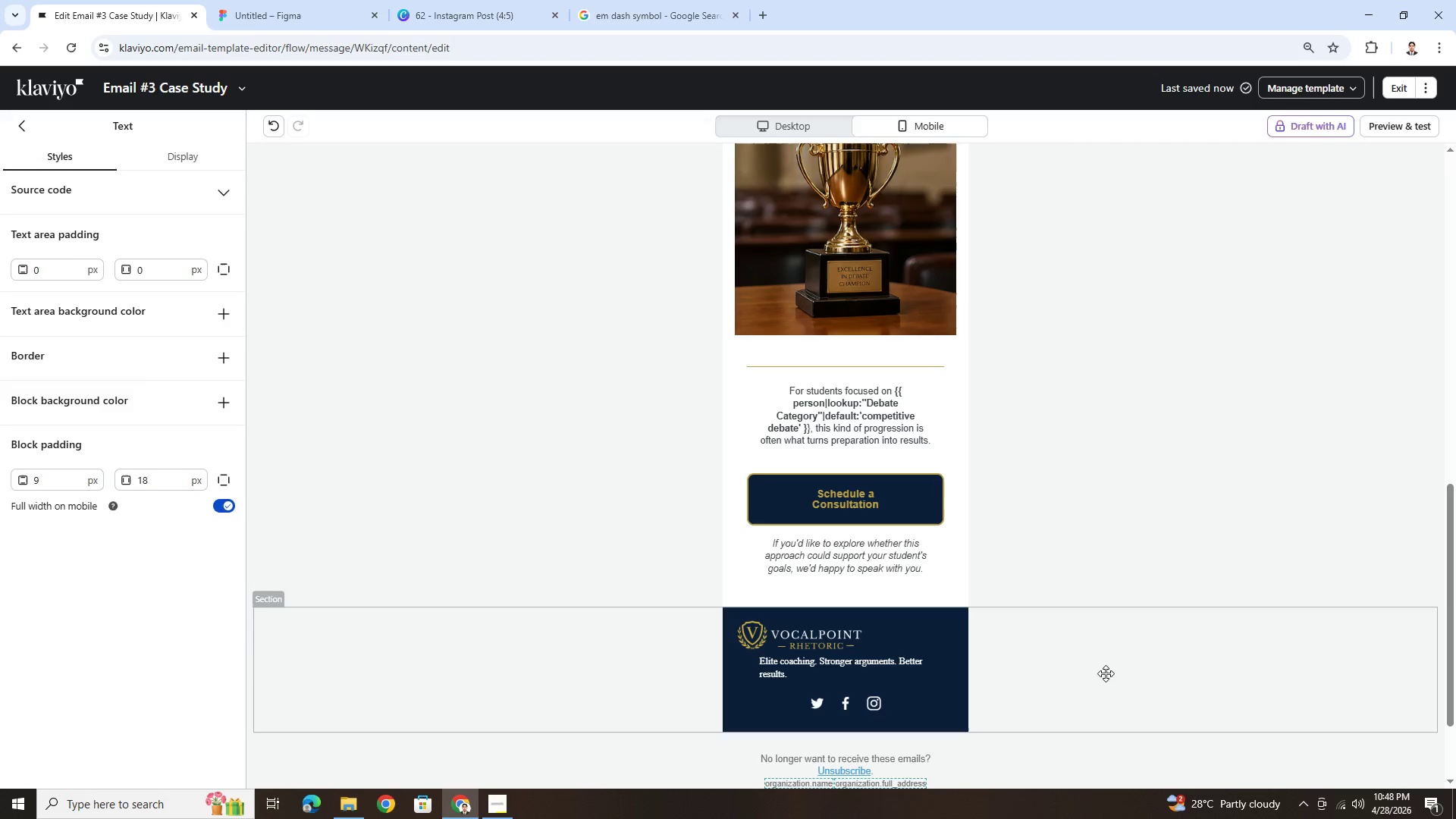 
scroll: coordinate [1131, 482], scroll_direction: up, amount: 9.0
 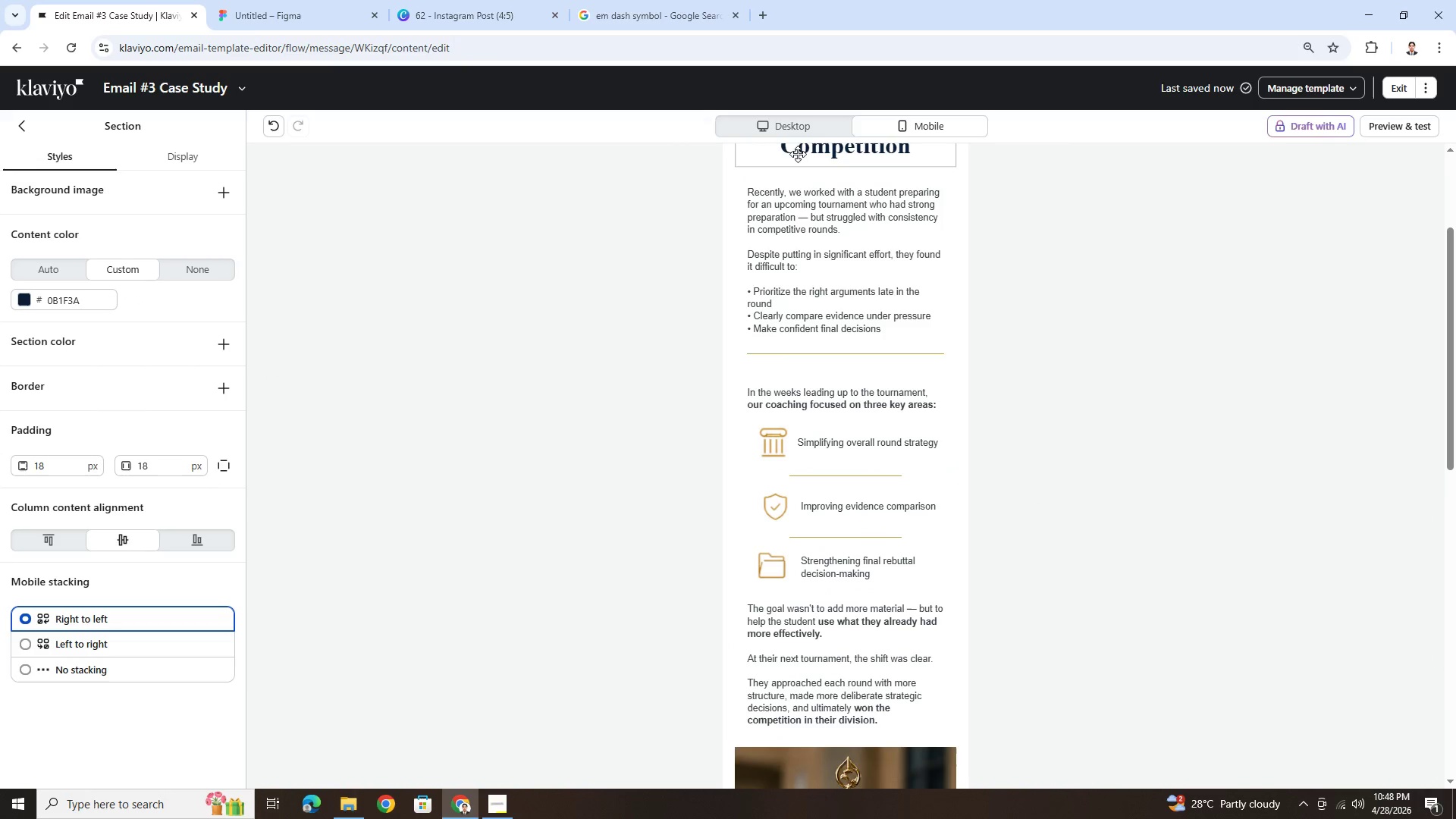 
left_click([797, 123])
 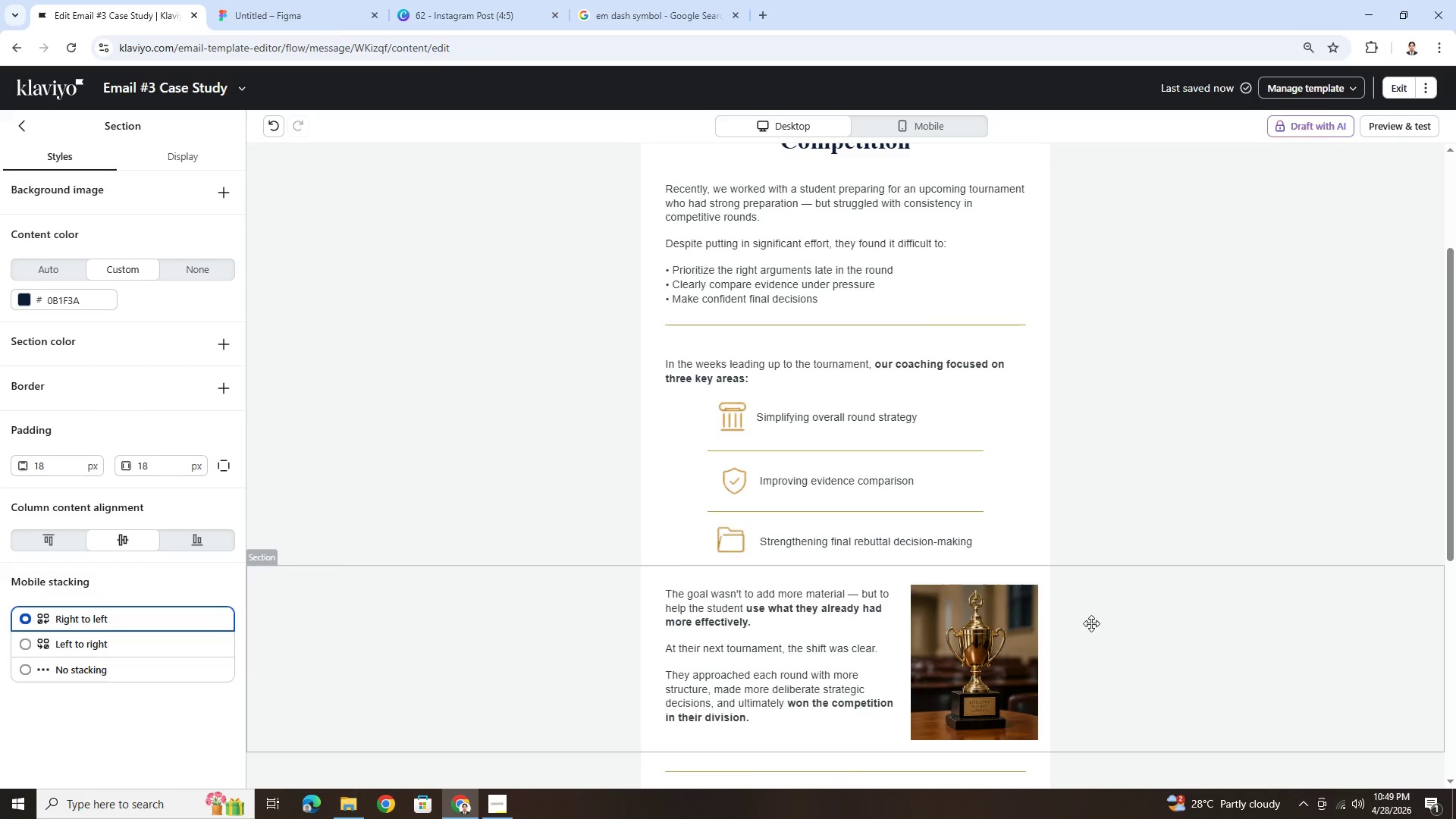 
scroll: coordinate [1093, 635], scroll_direction: down, amount: 3.0
 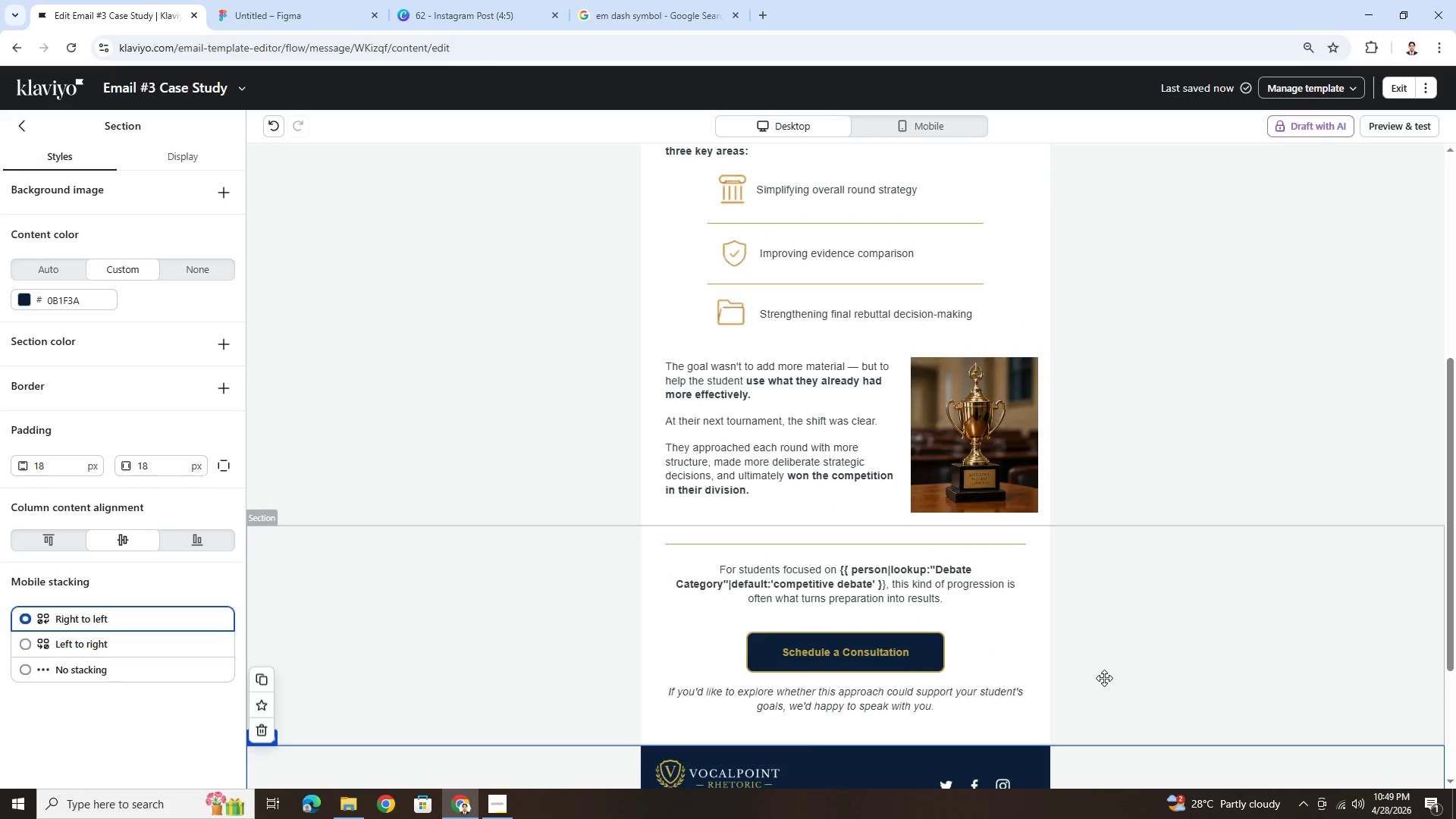 
left_click([1105, 679])
 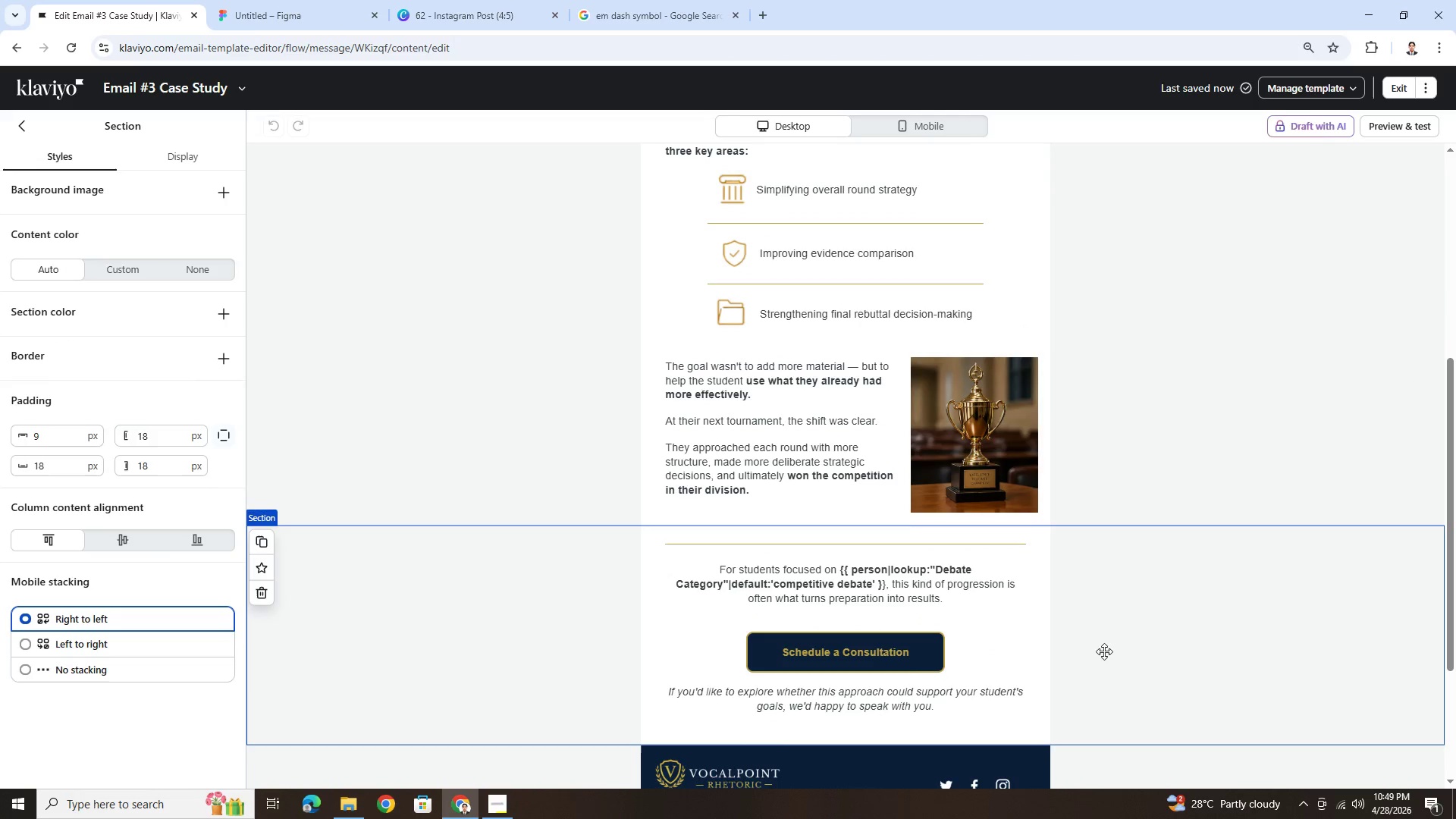 
scroll: coordinate [1104, 643], scroll_direction: up, amount: 7.0
 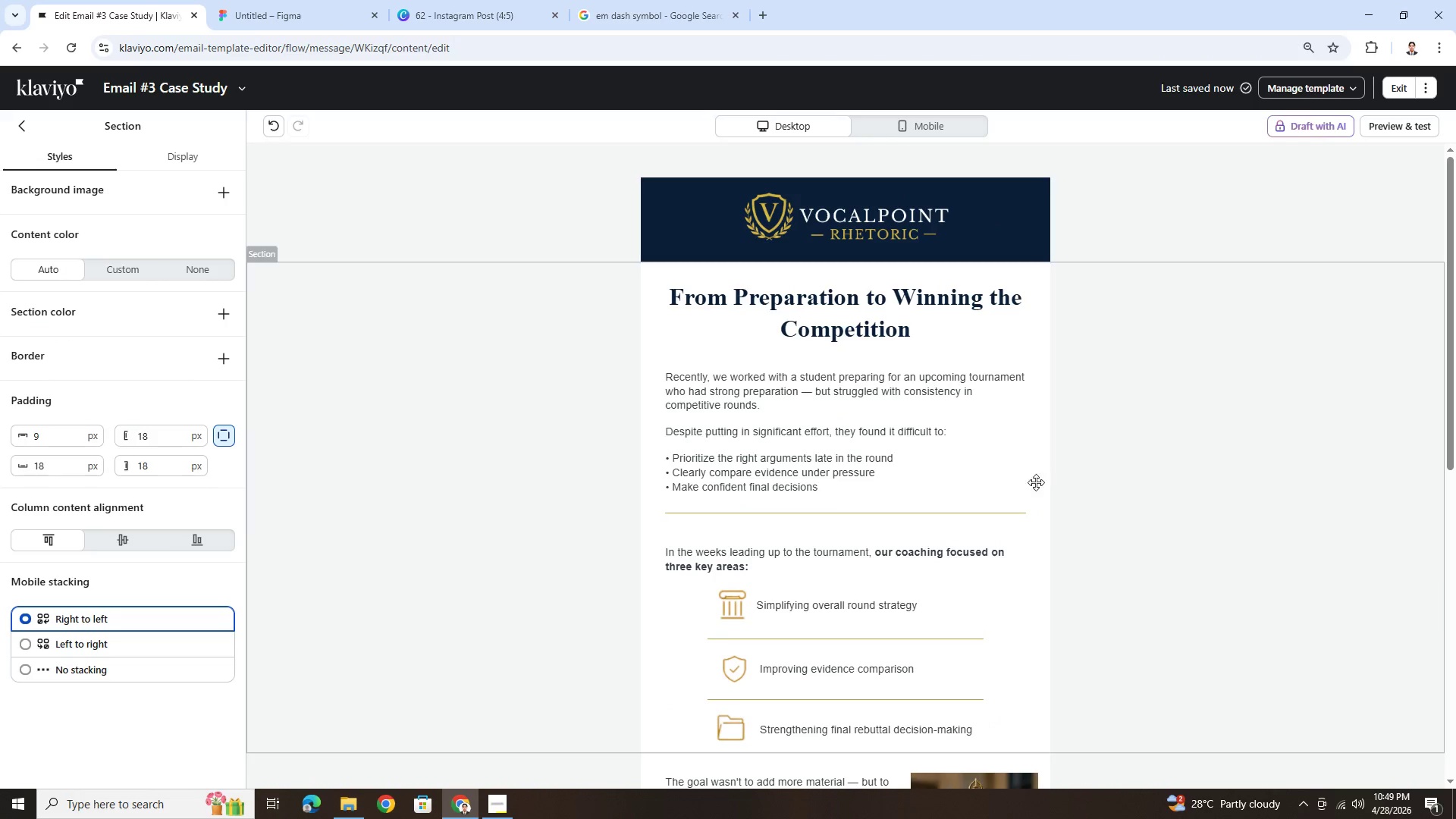 
hold_key(key=ControlLeft, duration=0.52)
hold_key(key=ControlLeft, duration=0.34)
scroll: coordinate [1015, 522], scroll_direction: down, amount: 2.0
 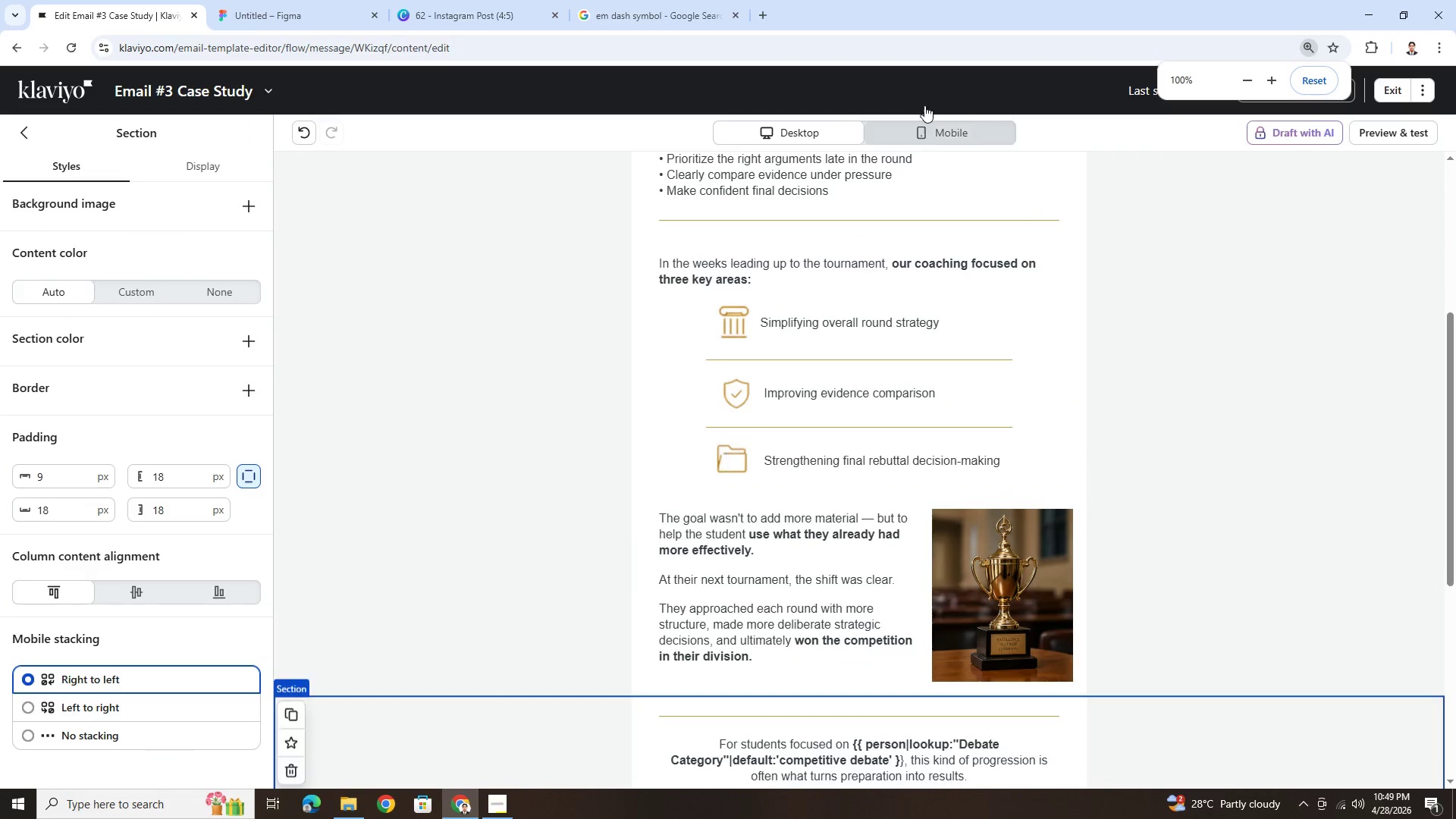 
left_click([932, 133])
 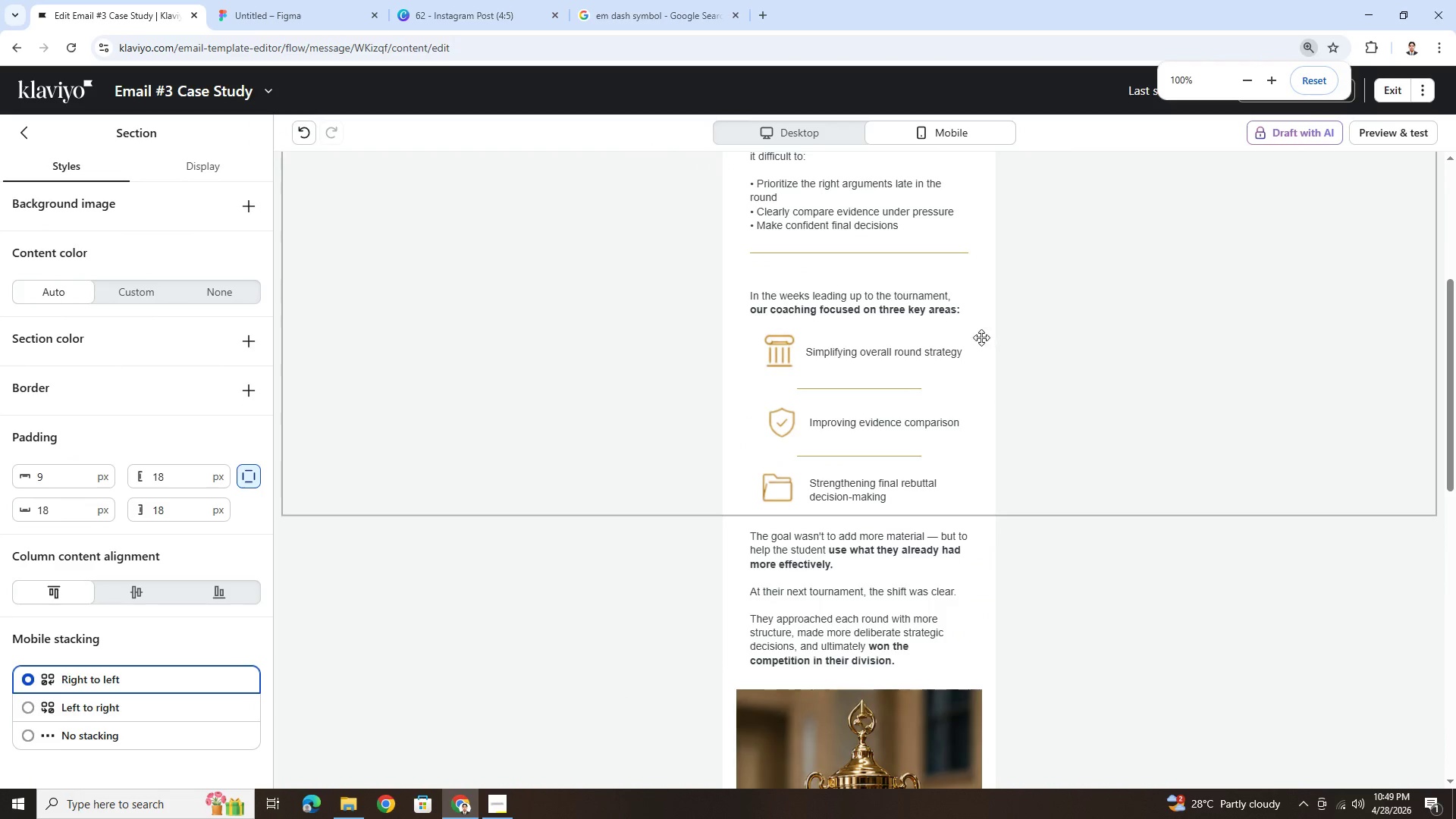 
scroll: coordinate [993, 362], scroll_direction: up, amount: 4.0
 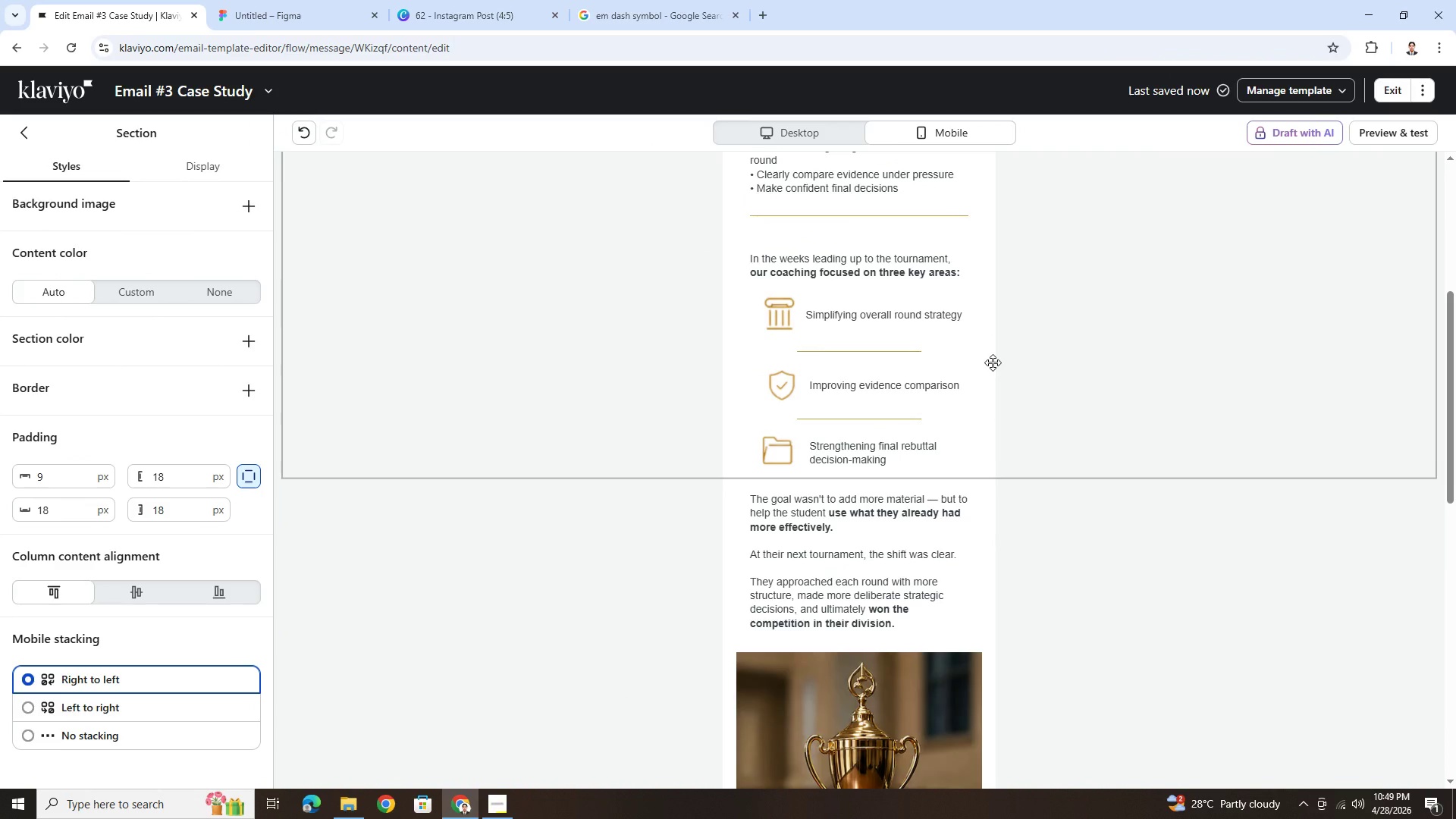 
scroll: coordinate [993, 362], scroll_direction: down, amount: 8.0
 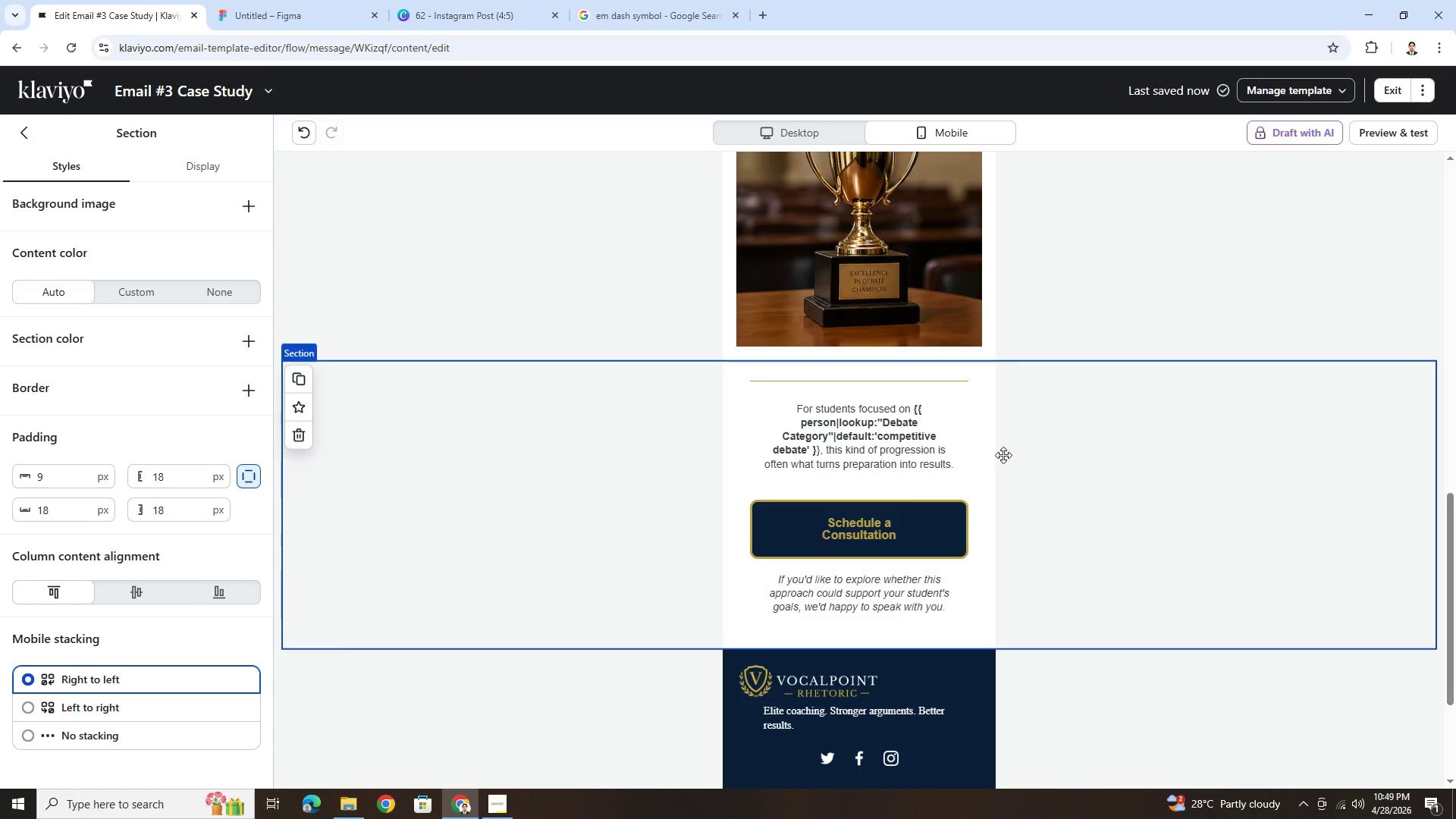 
left_click([939, 447])
 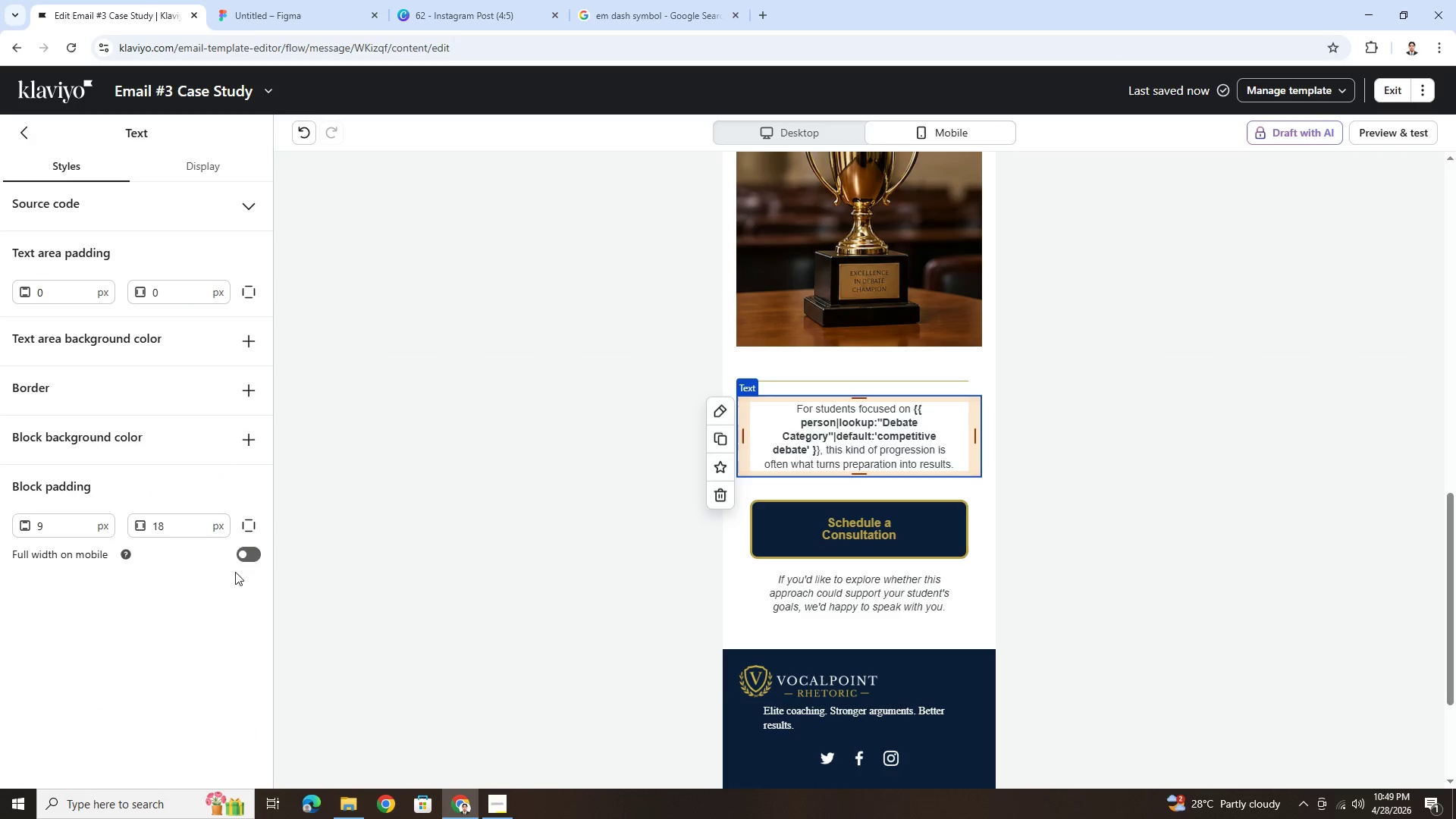 
left_click([242, 553])
 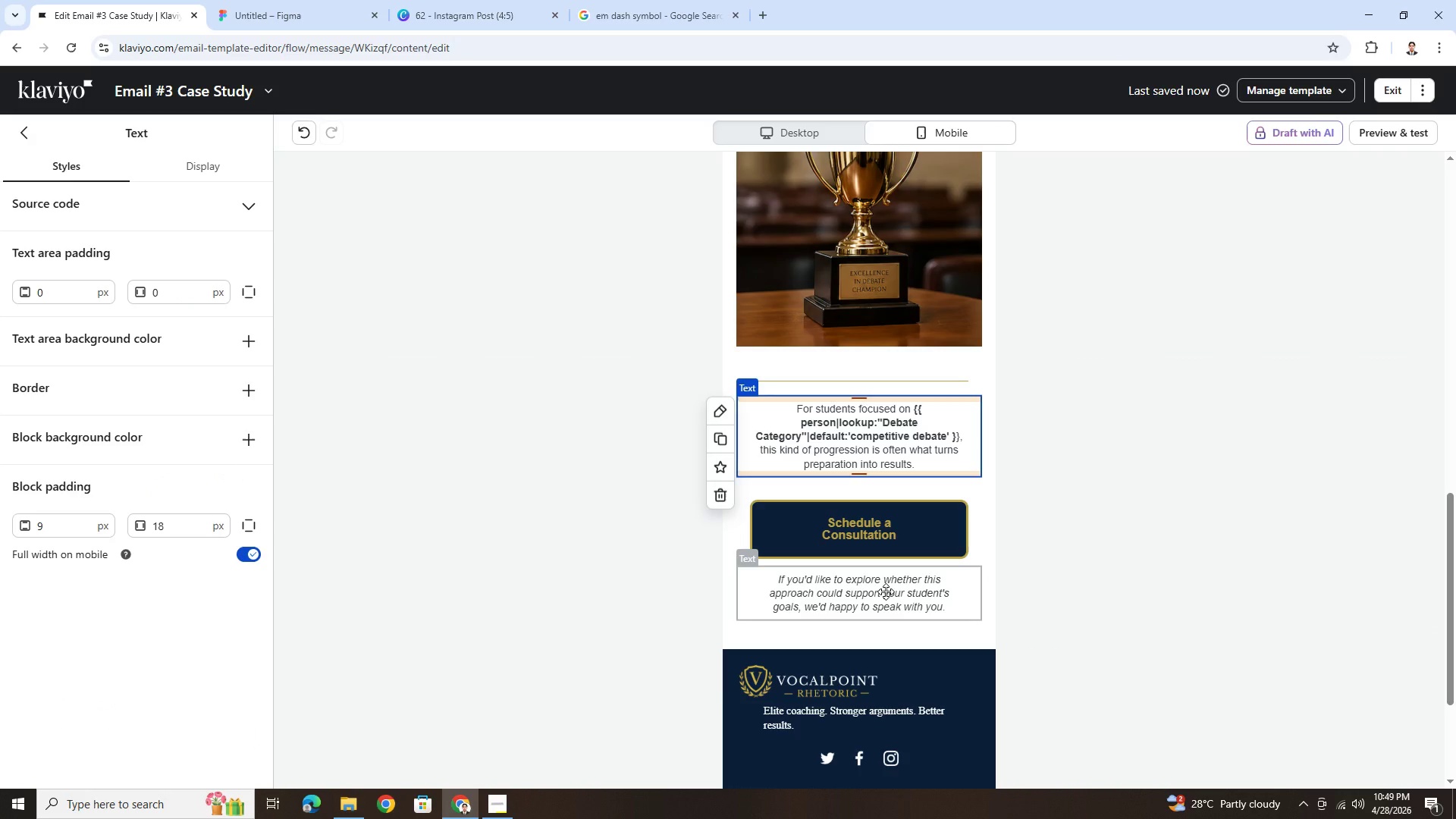 
left_click([886, 592])
 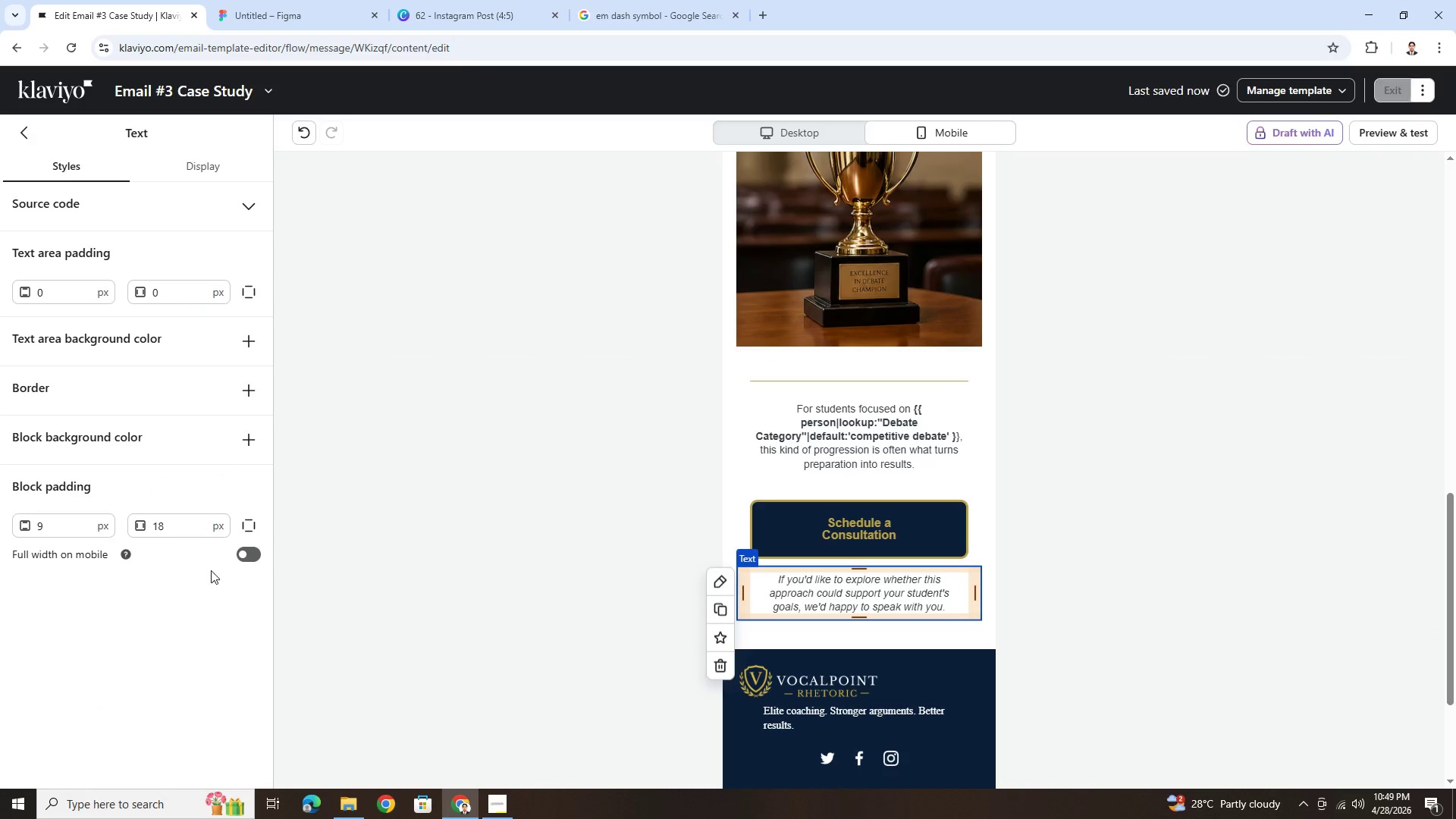 
left_click([243, 554])
 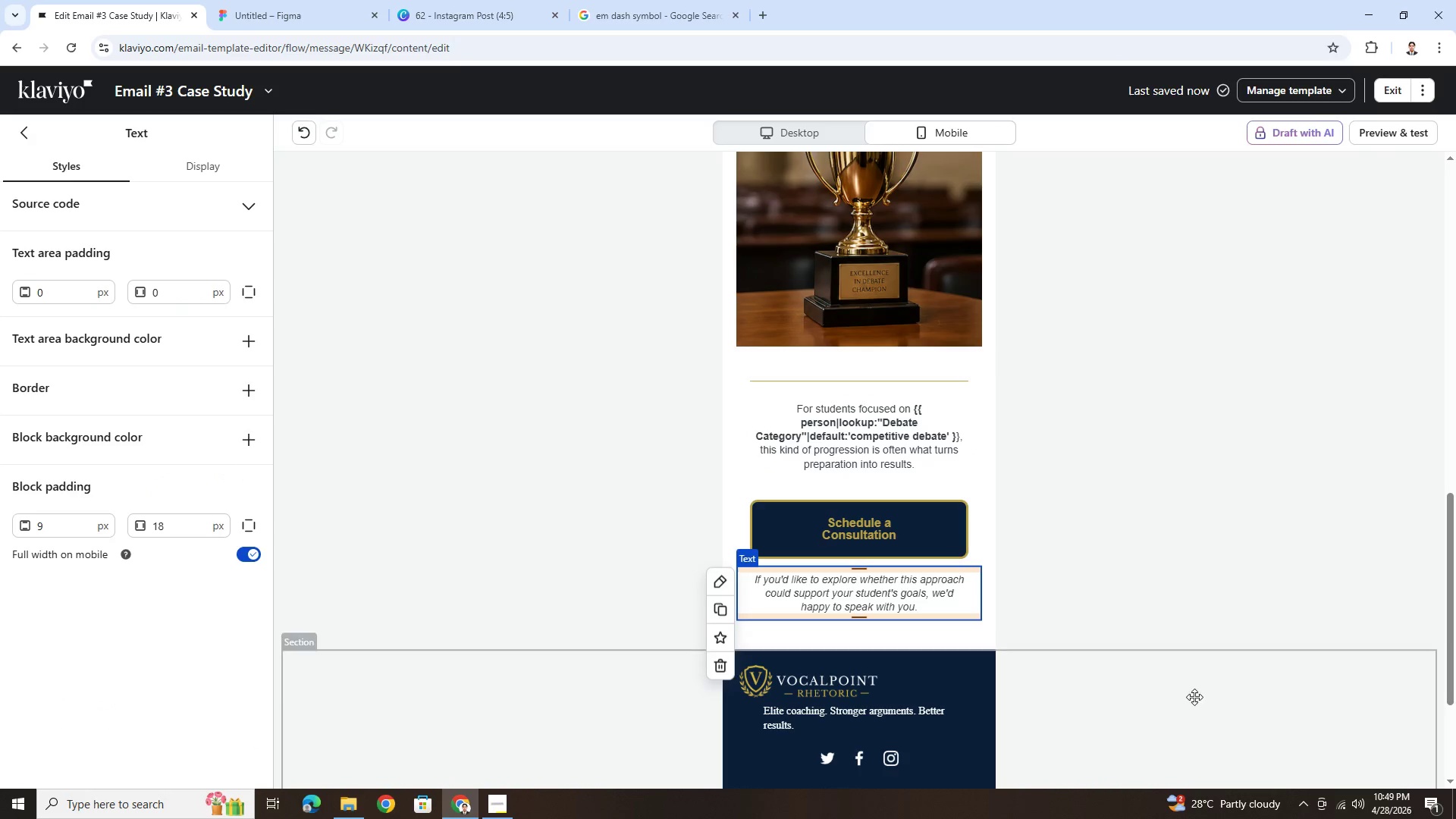 
left_click([1192, 705])
 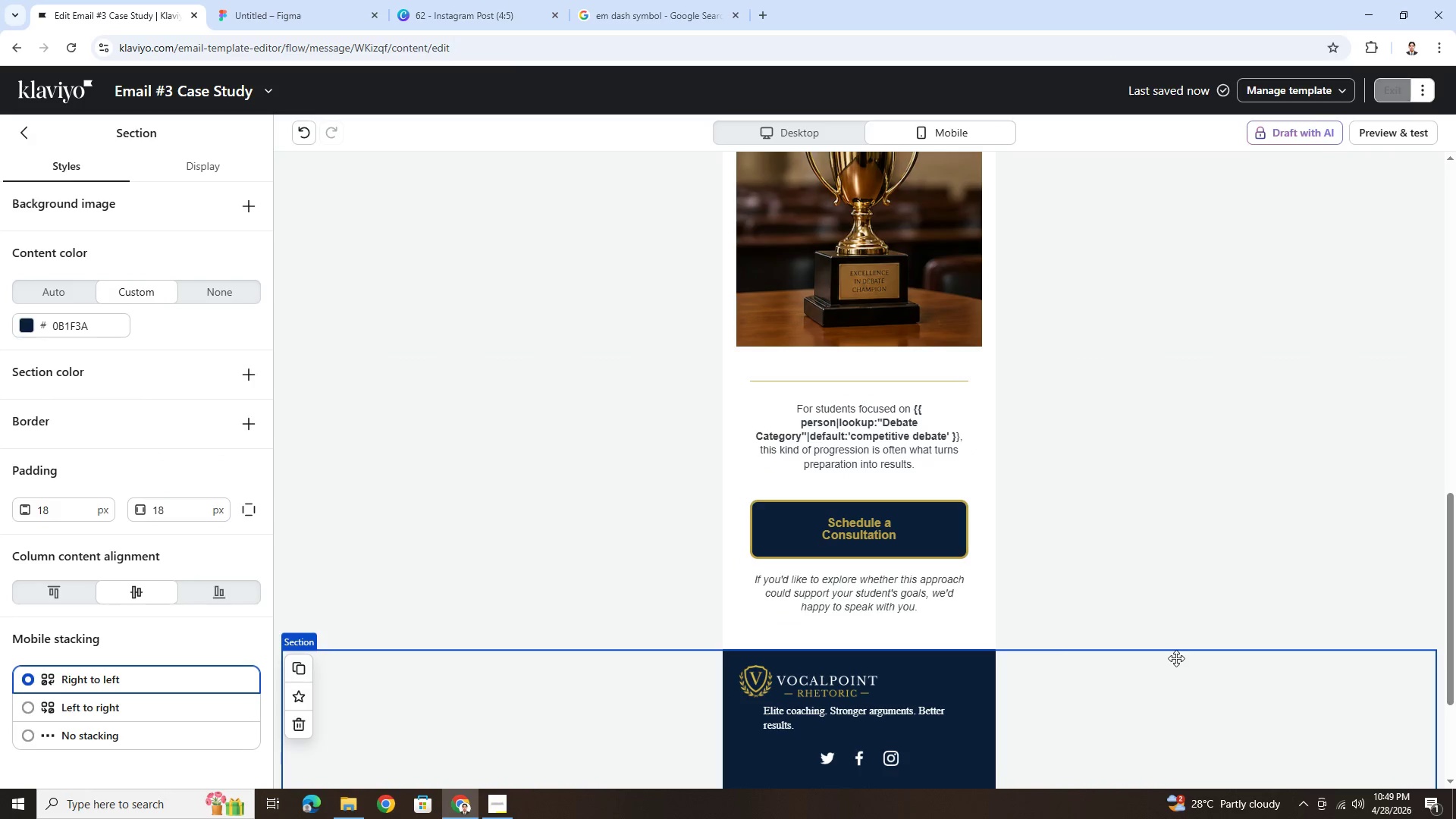 
scroll: coordinate [1176, 658], scroll_direction: up, amount: 1.0
 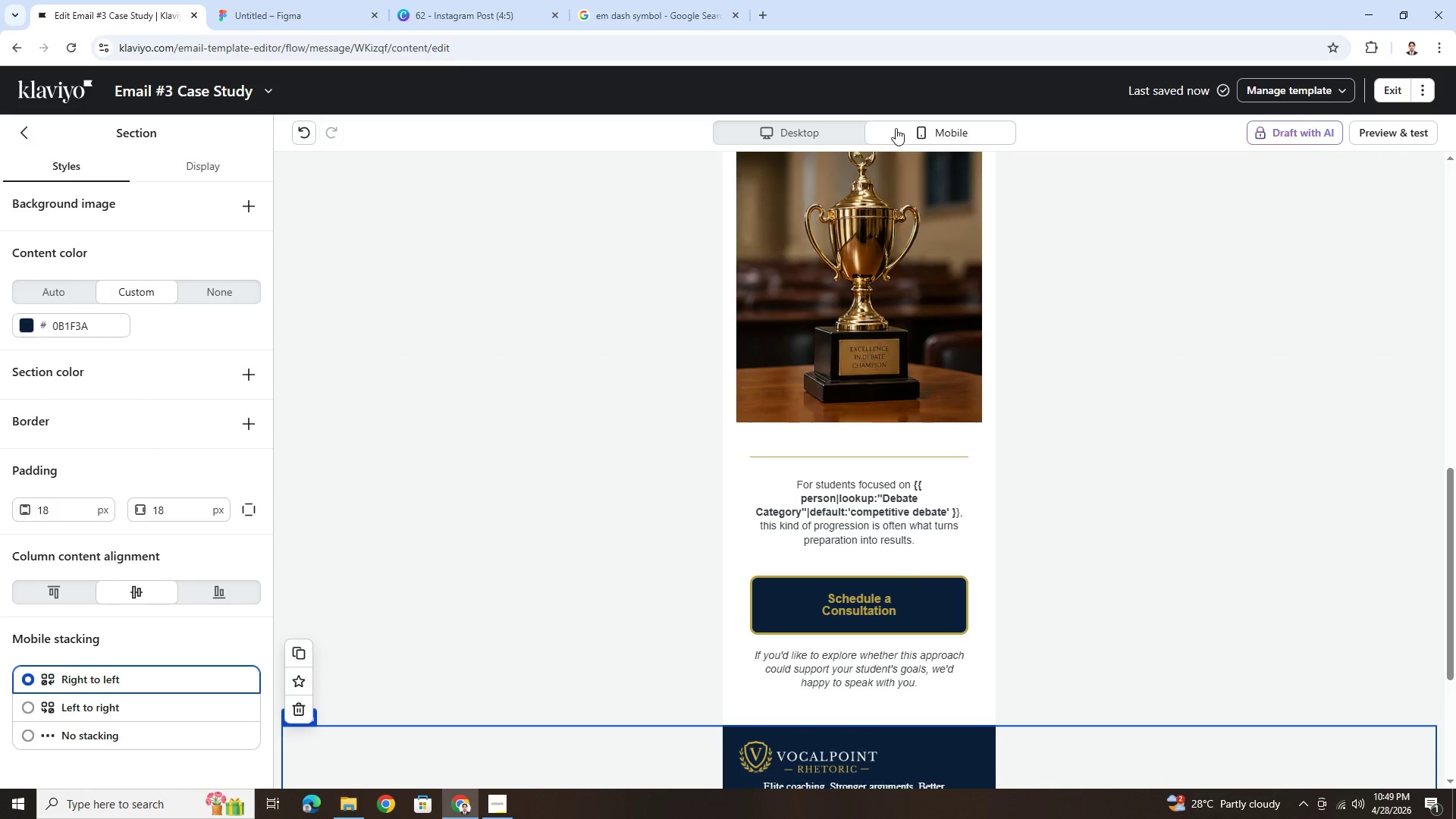 
left_click([821, 134])
 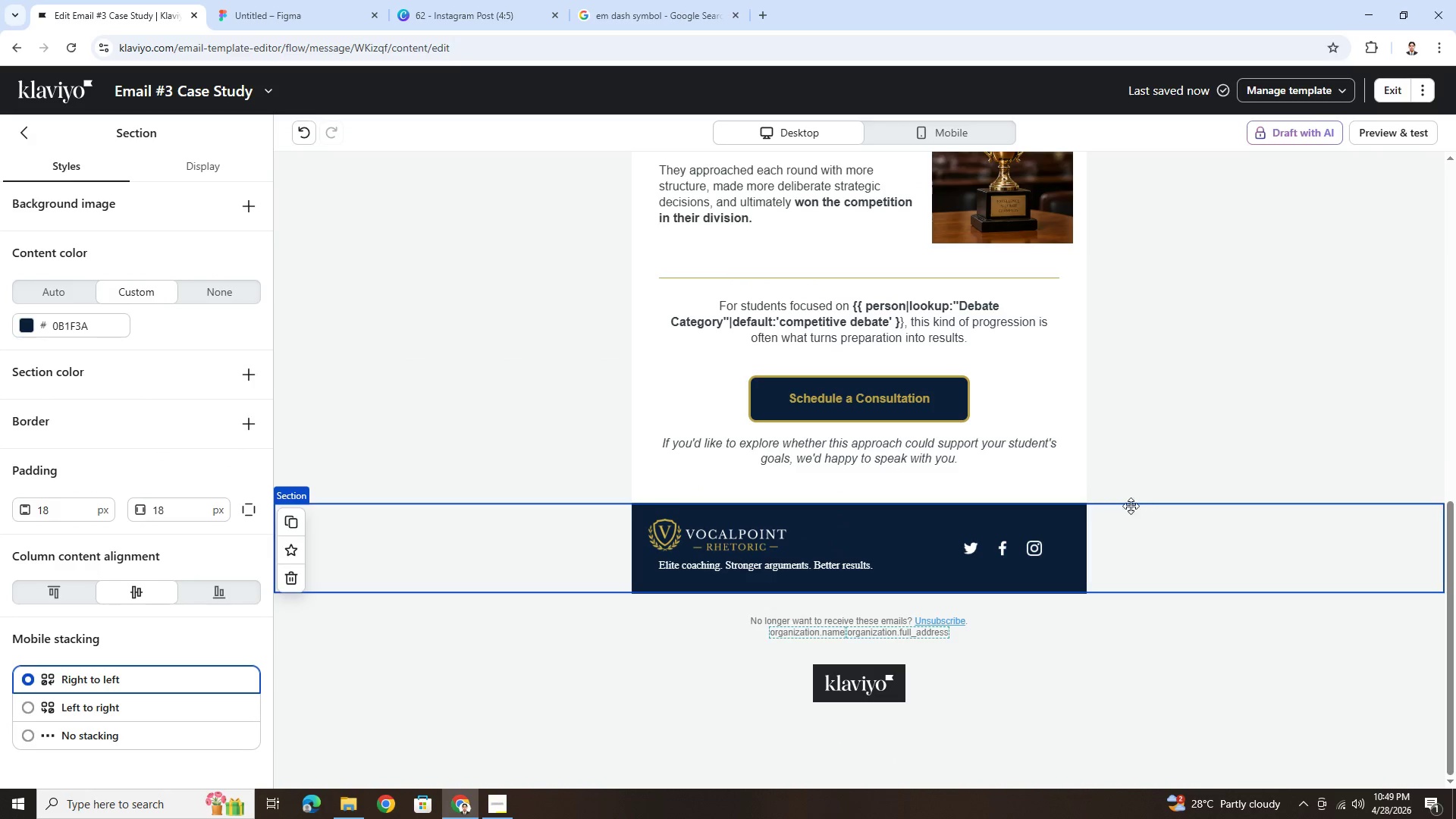 
left_click([937, 407])
 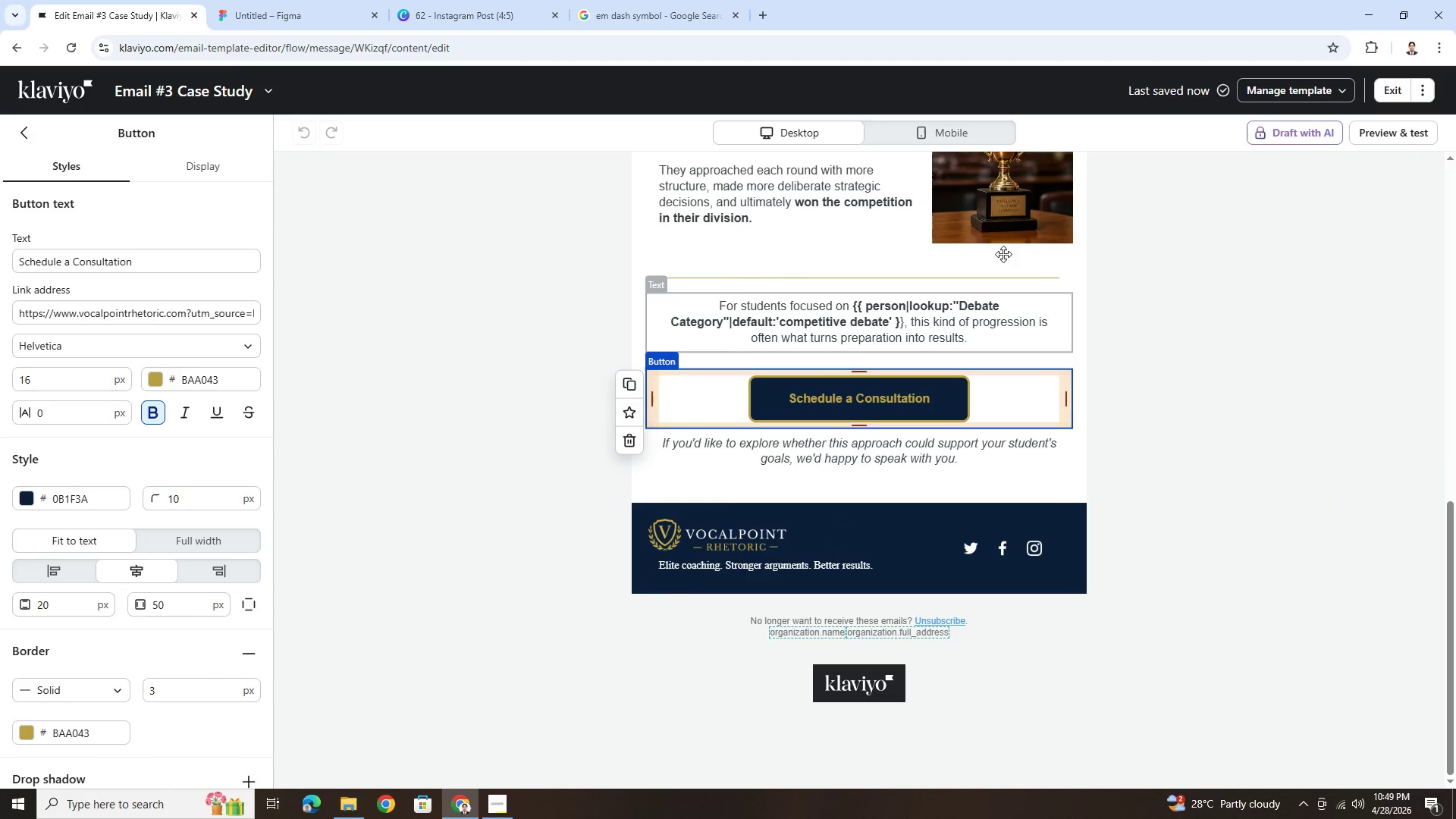 
left_click([1005, 224])
 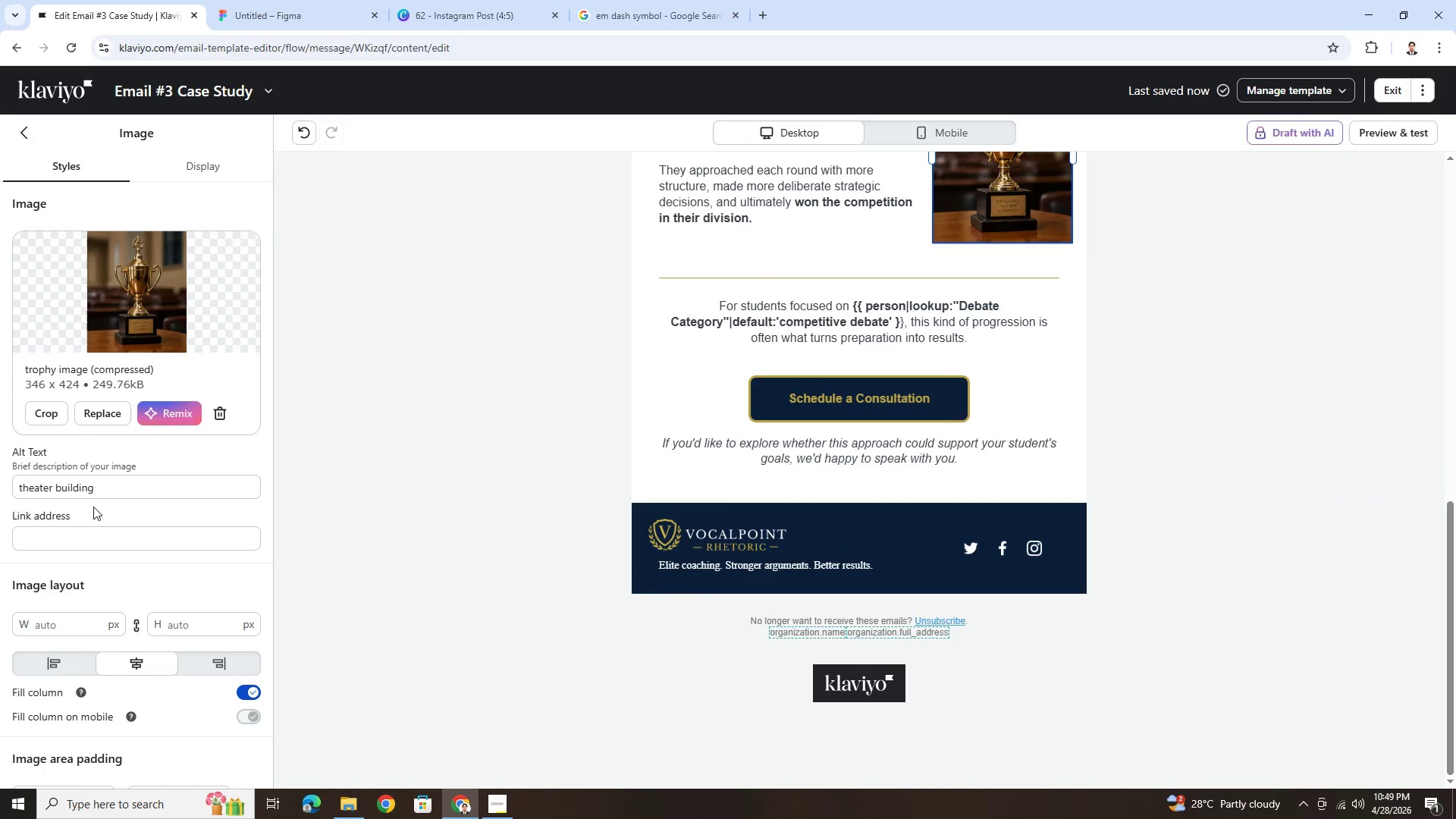 
double_click([102, 493])
 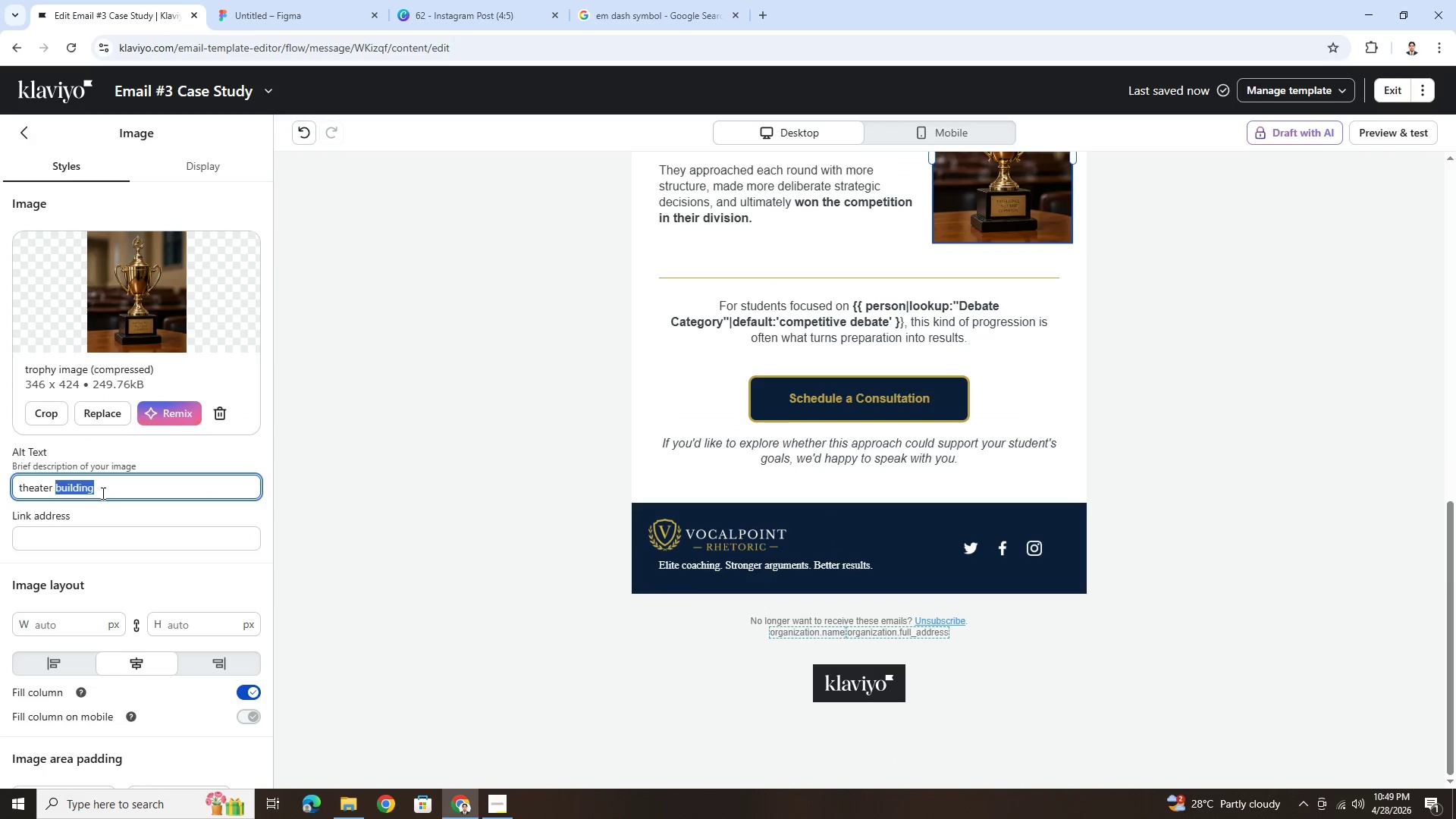 
triple_click([102, 493])
 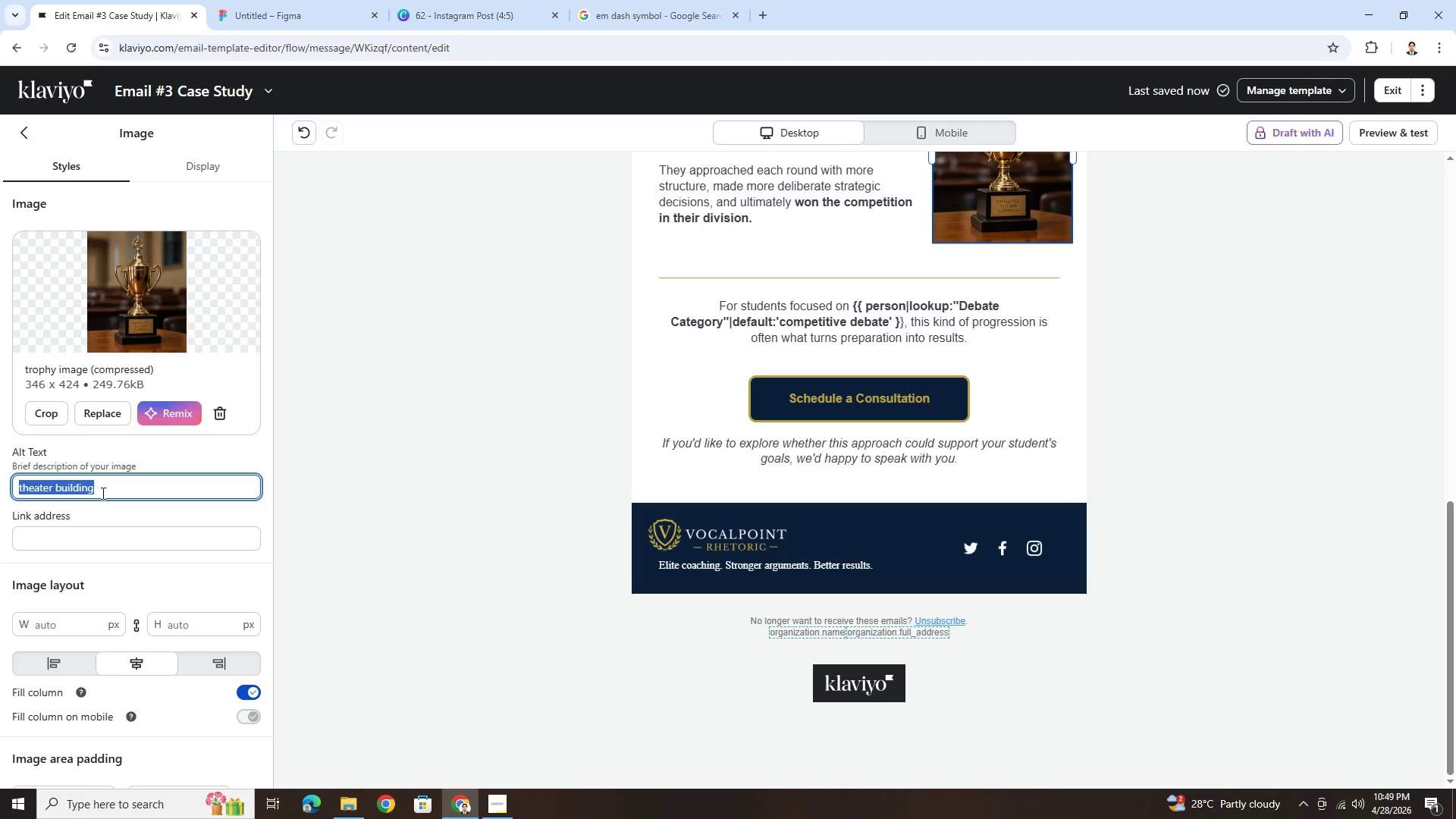 
type(trophy)
 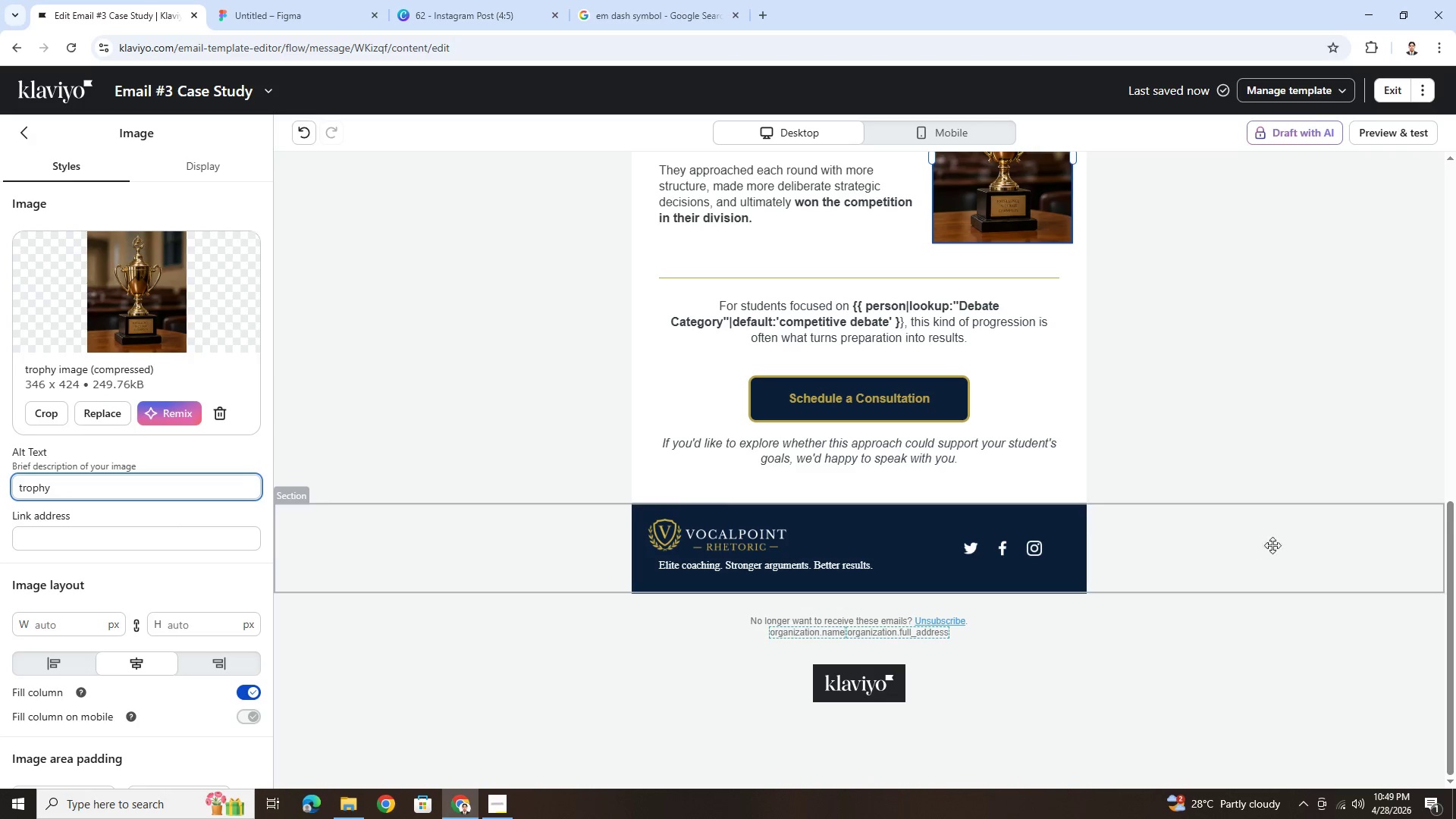 
left_click([1265, 668])
 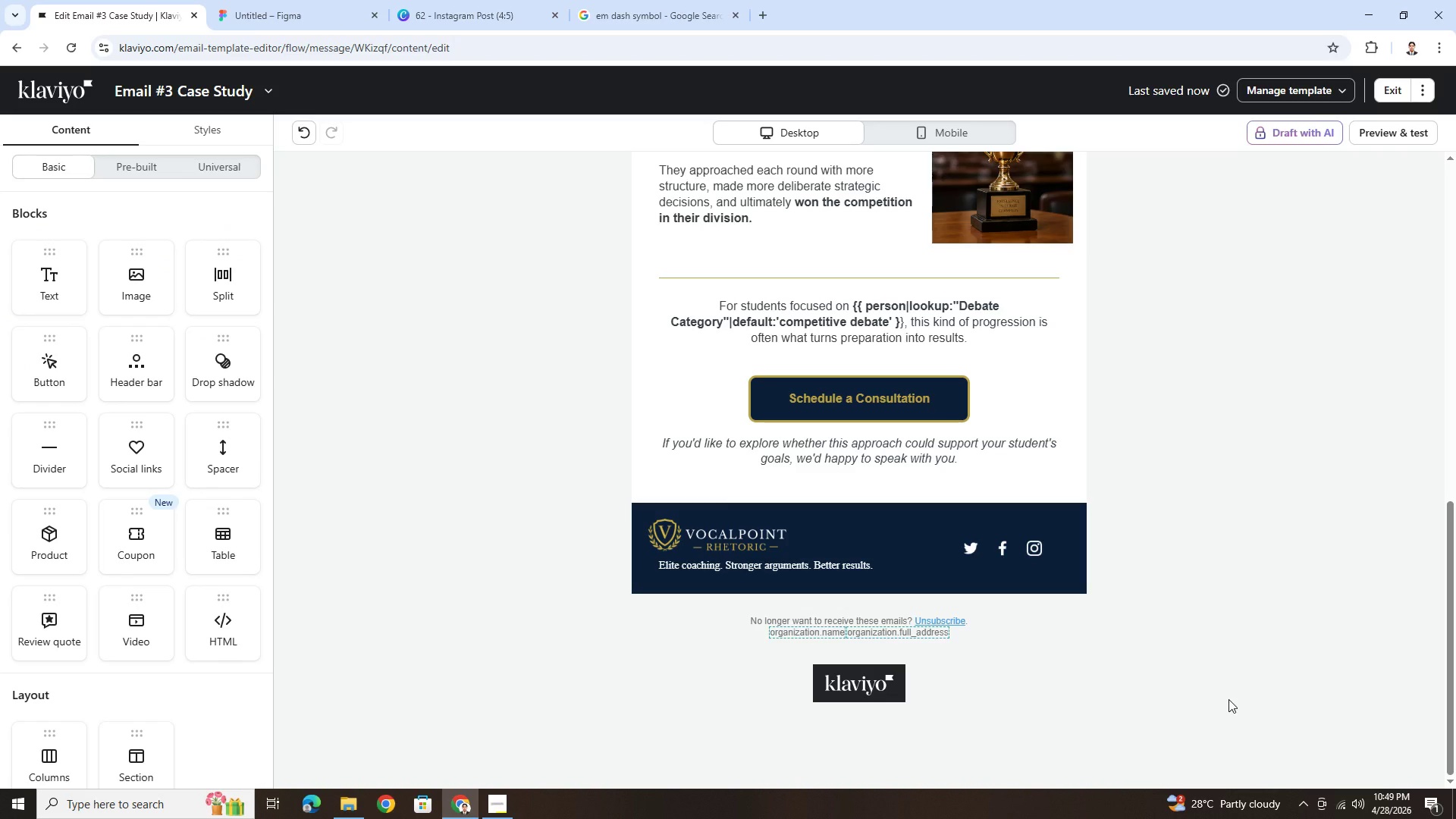 
scroll: coordinate [1010, 542], scroll_direction: up, amount: 11.0
 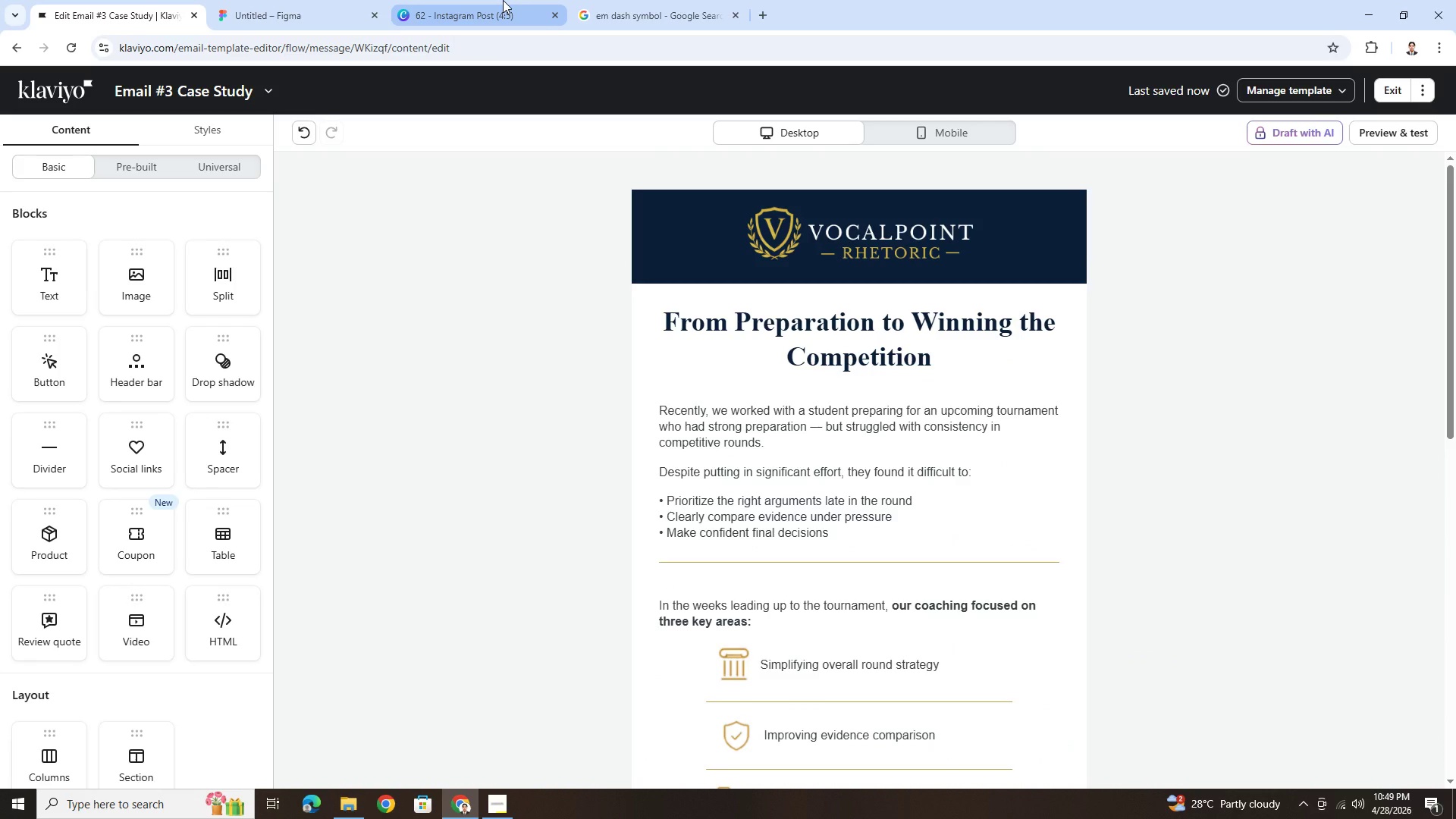 
left_click([503, 0])
 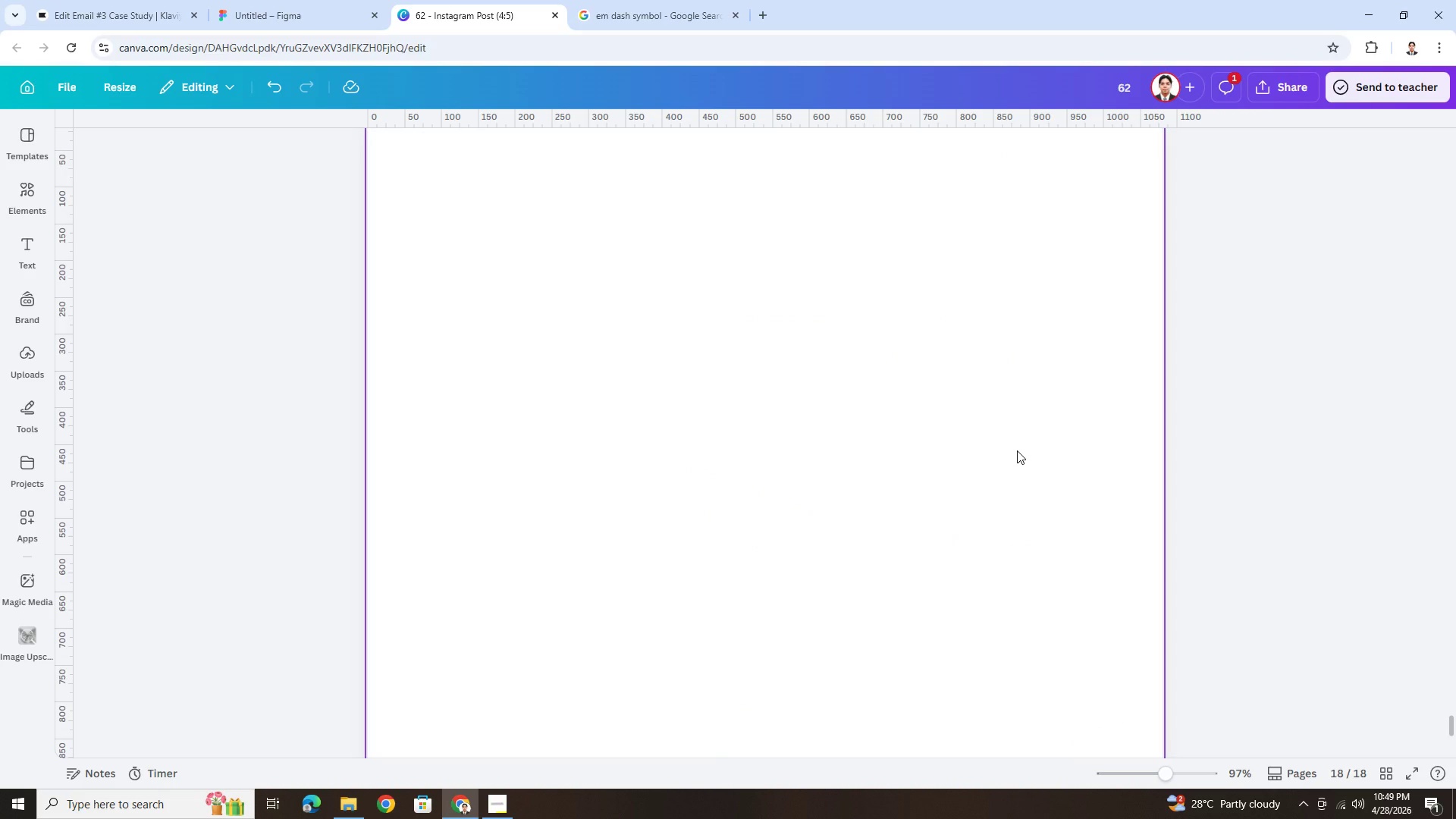 
scroll: coordinate [1027, 454], scroll_direction: up, amount: 14.0
 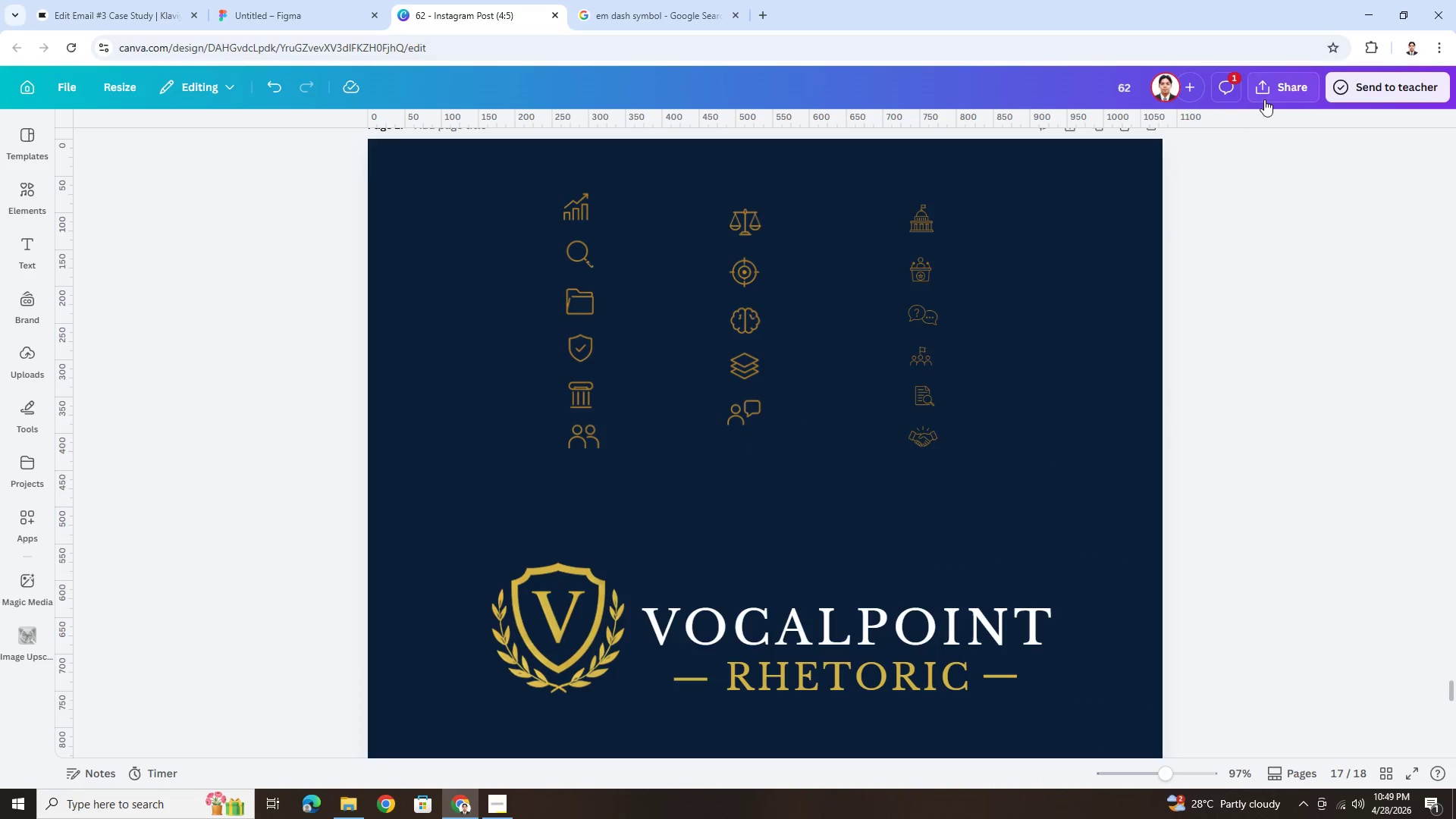 
left_click([1275, 96])
 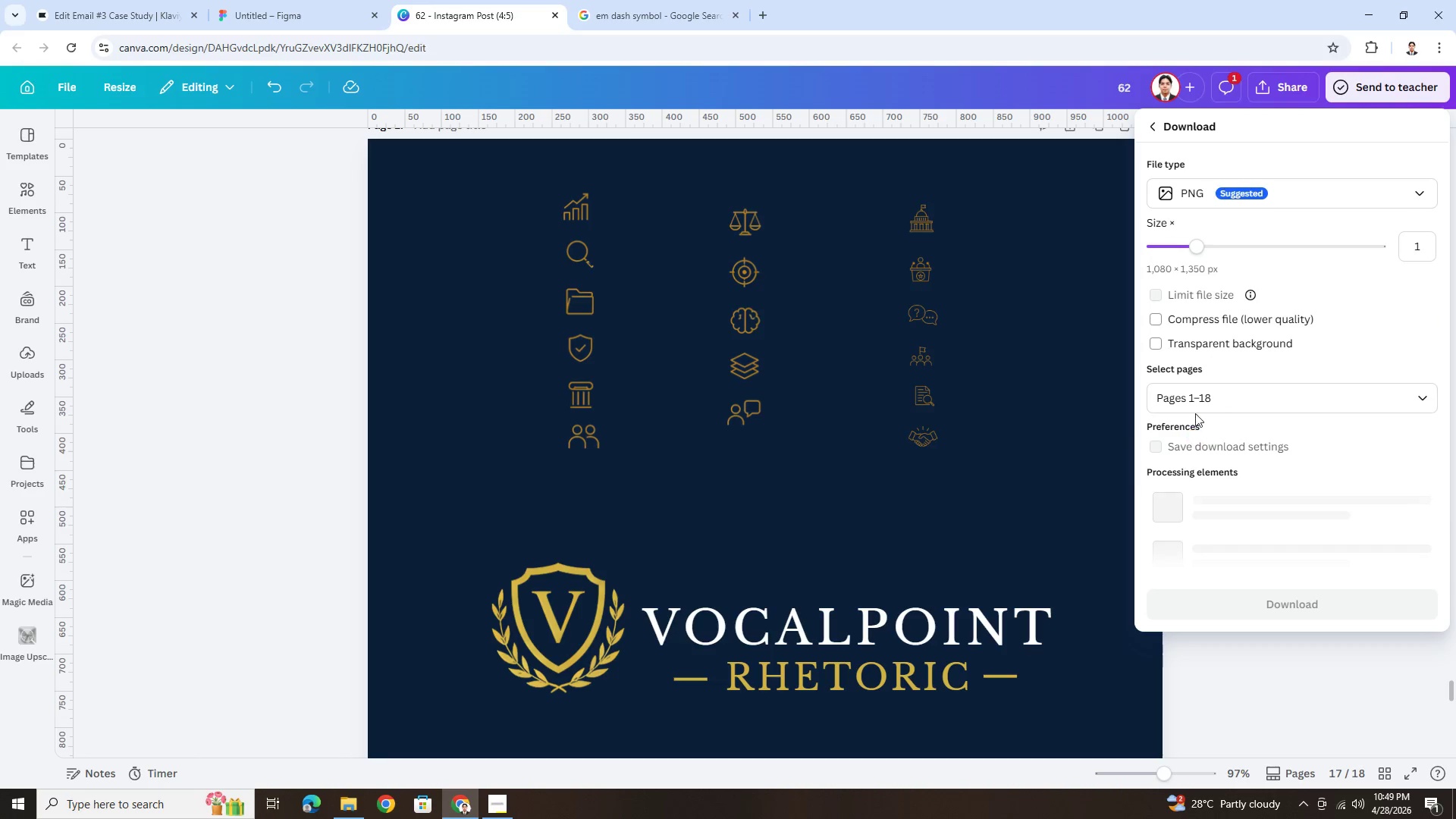 
left_click([1182, 476])
 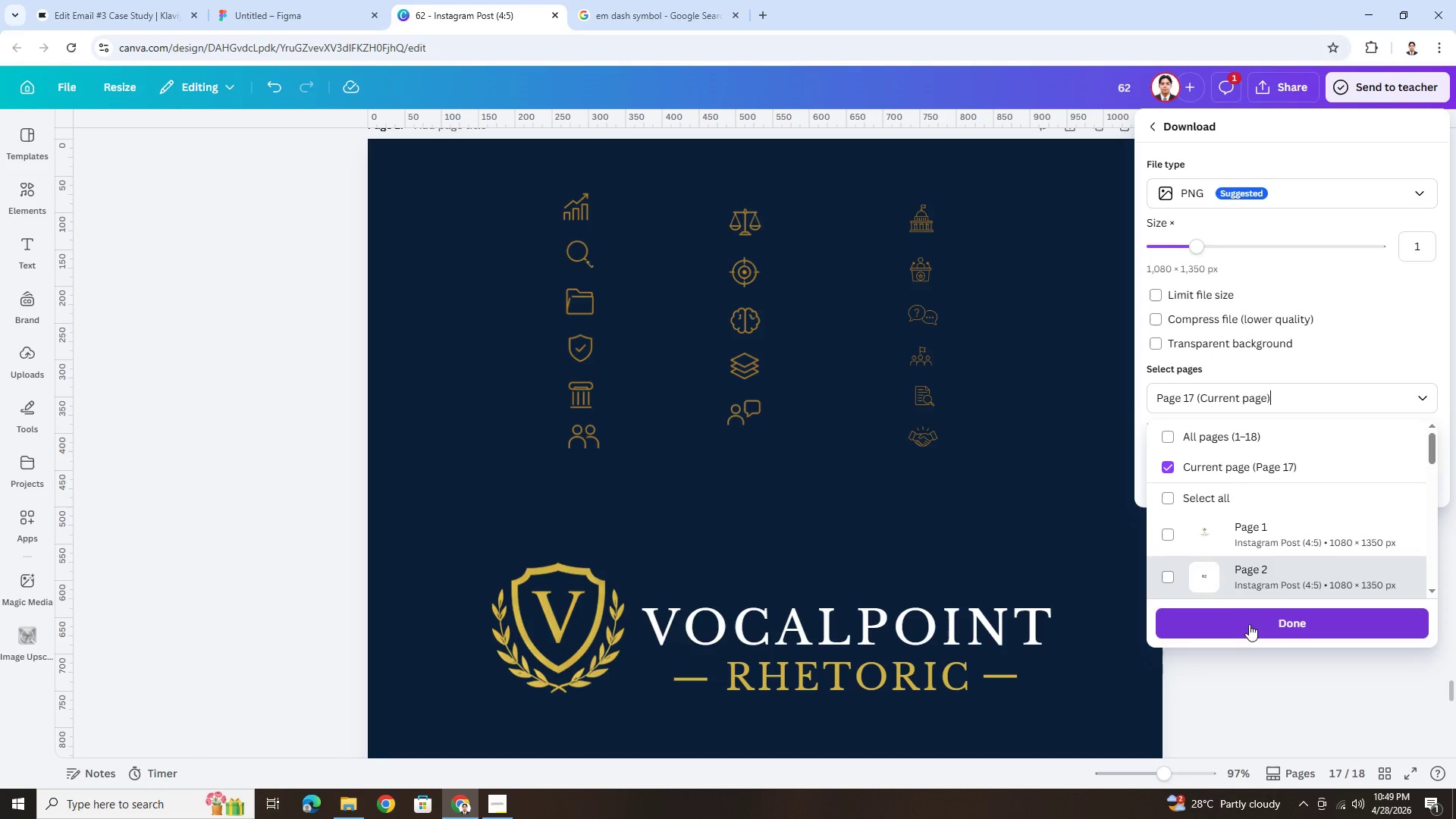 
left_click([1248, 629])
 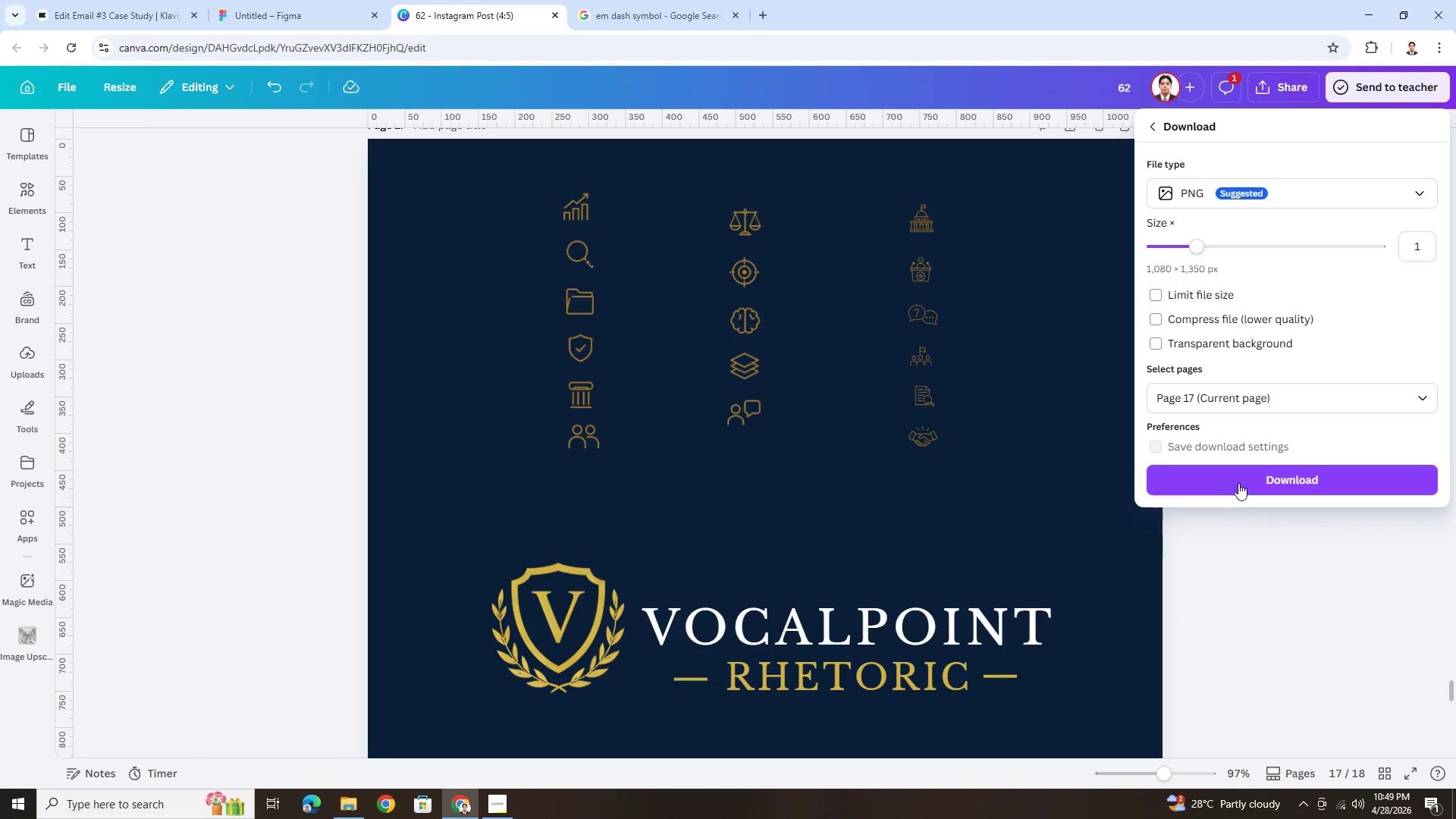 
left_click([1238, 477])
 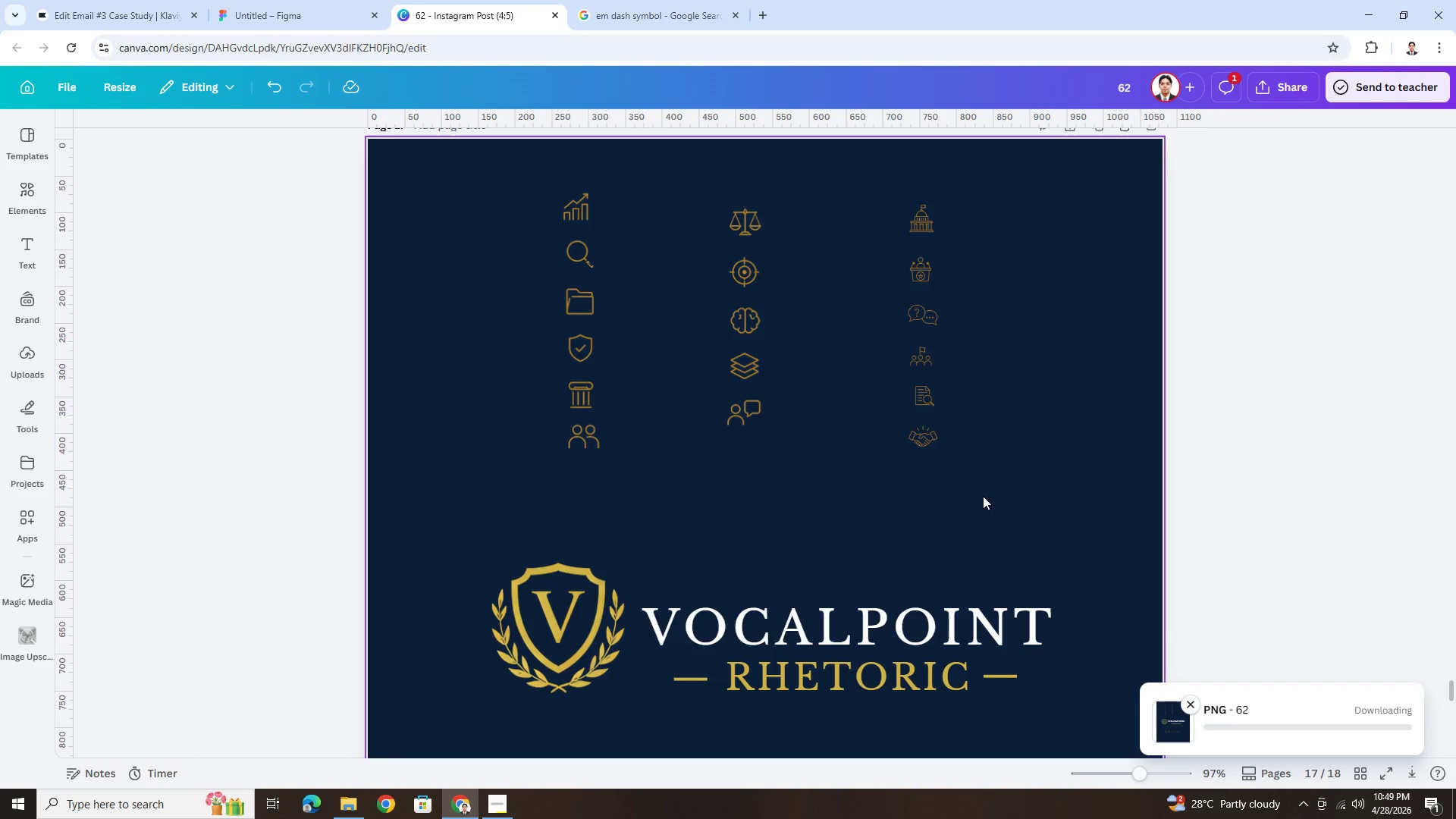 
scroll: coordinate [913, 494], scroll_direction: down, amount: 11.0
 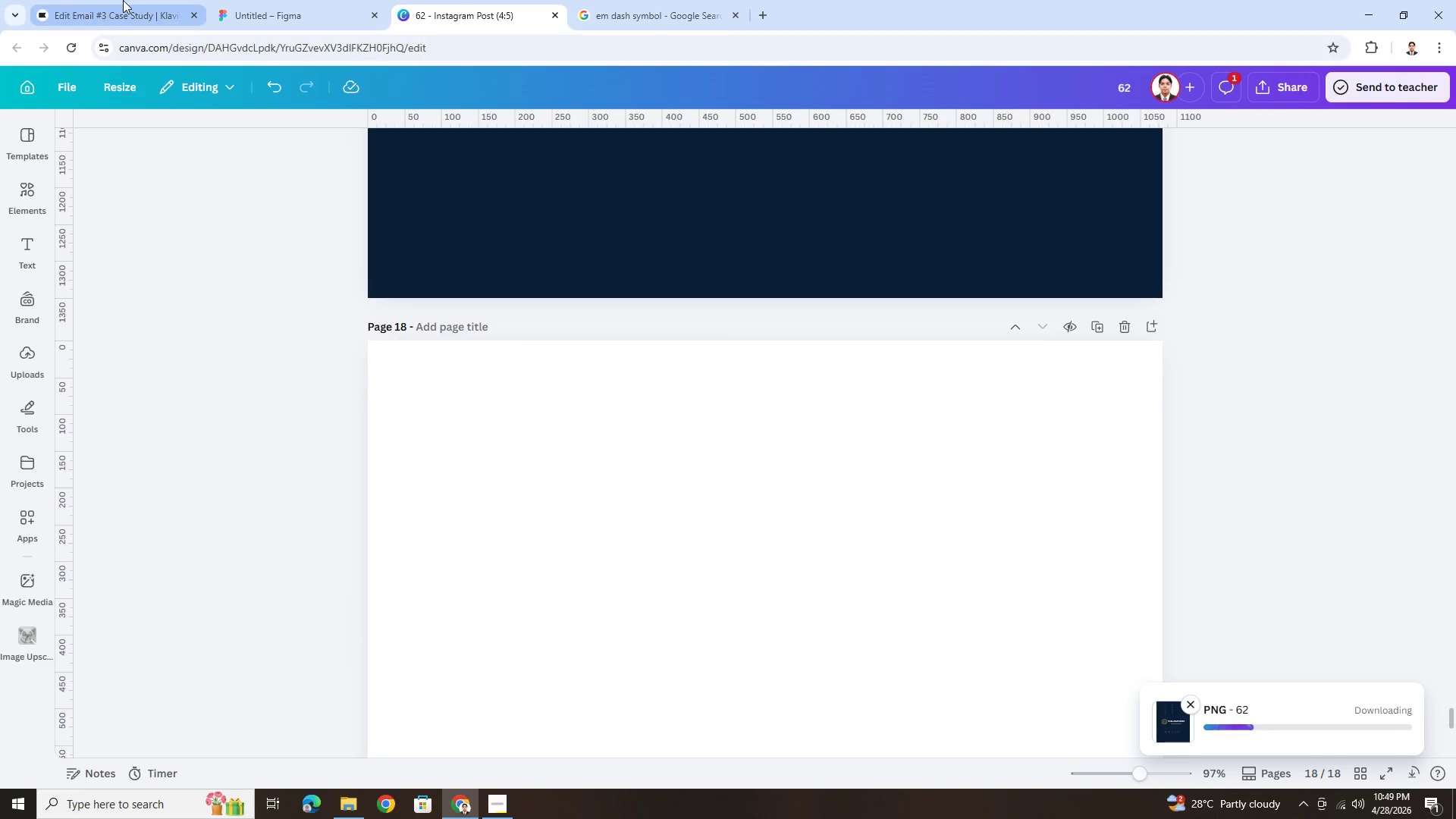 
left_click([123, 0])
 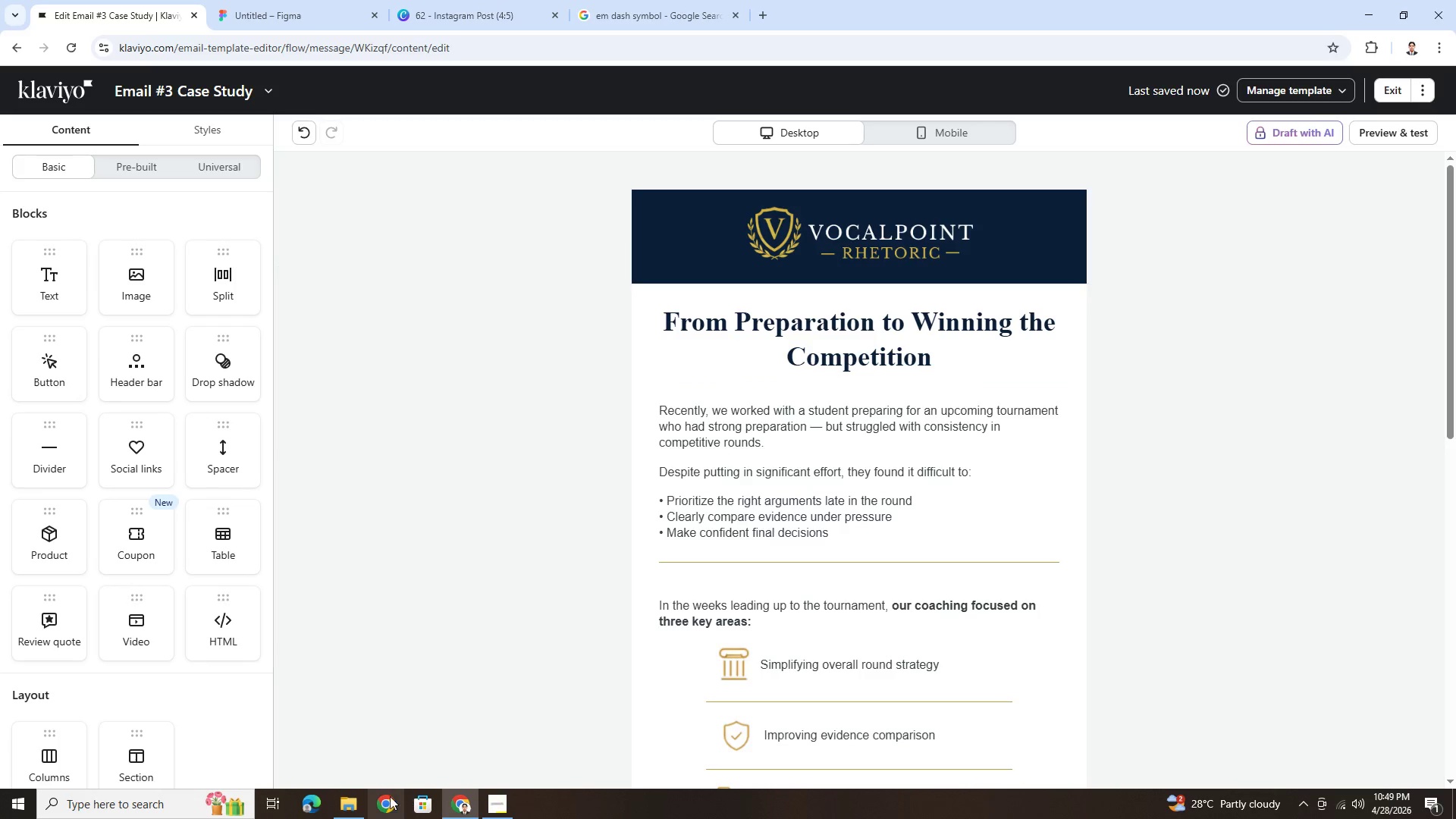 
left_click([358, 804])
 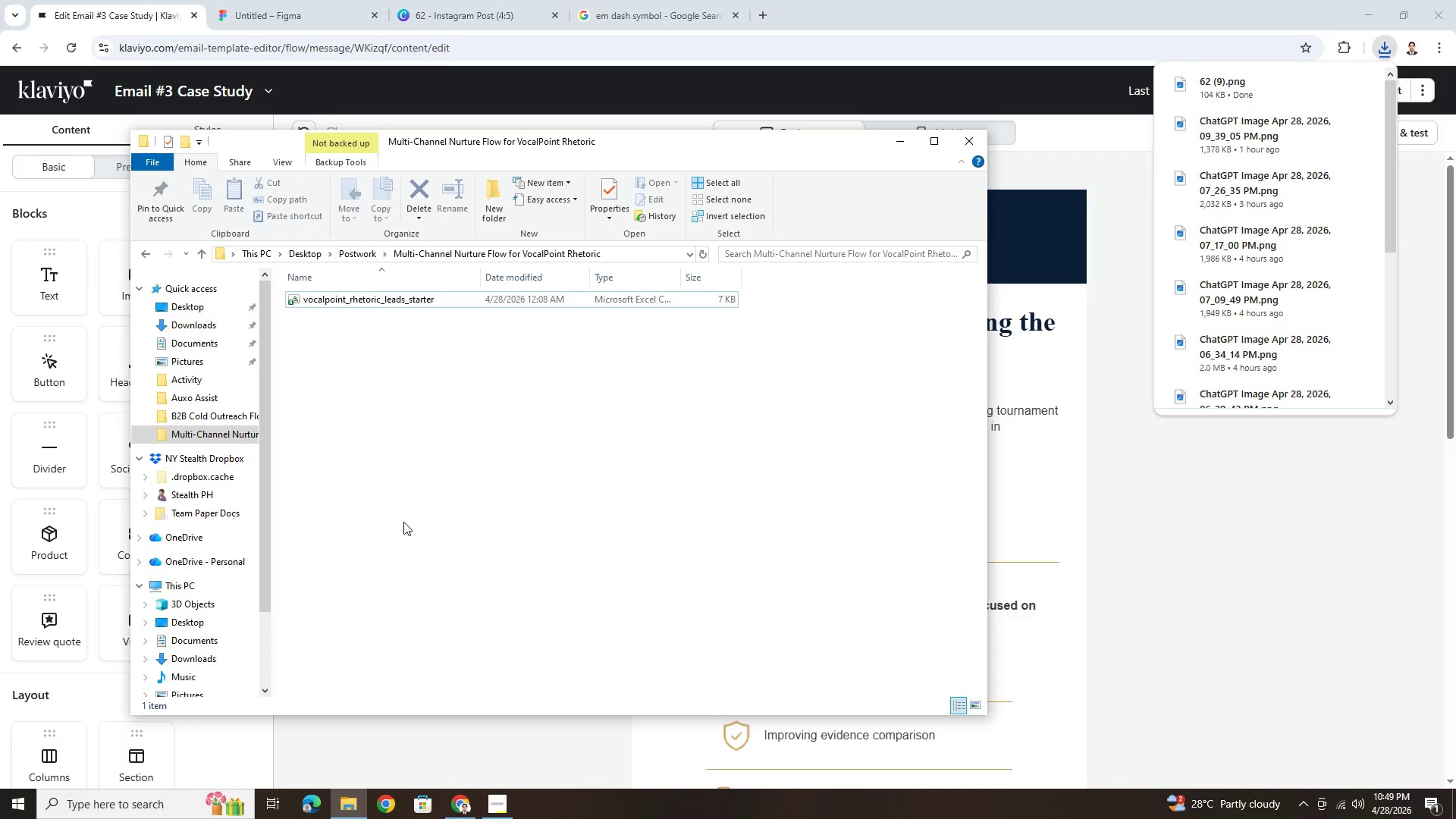 
left_click([886, 144])
 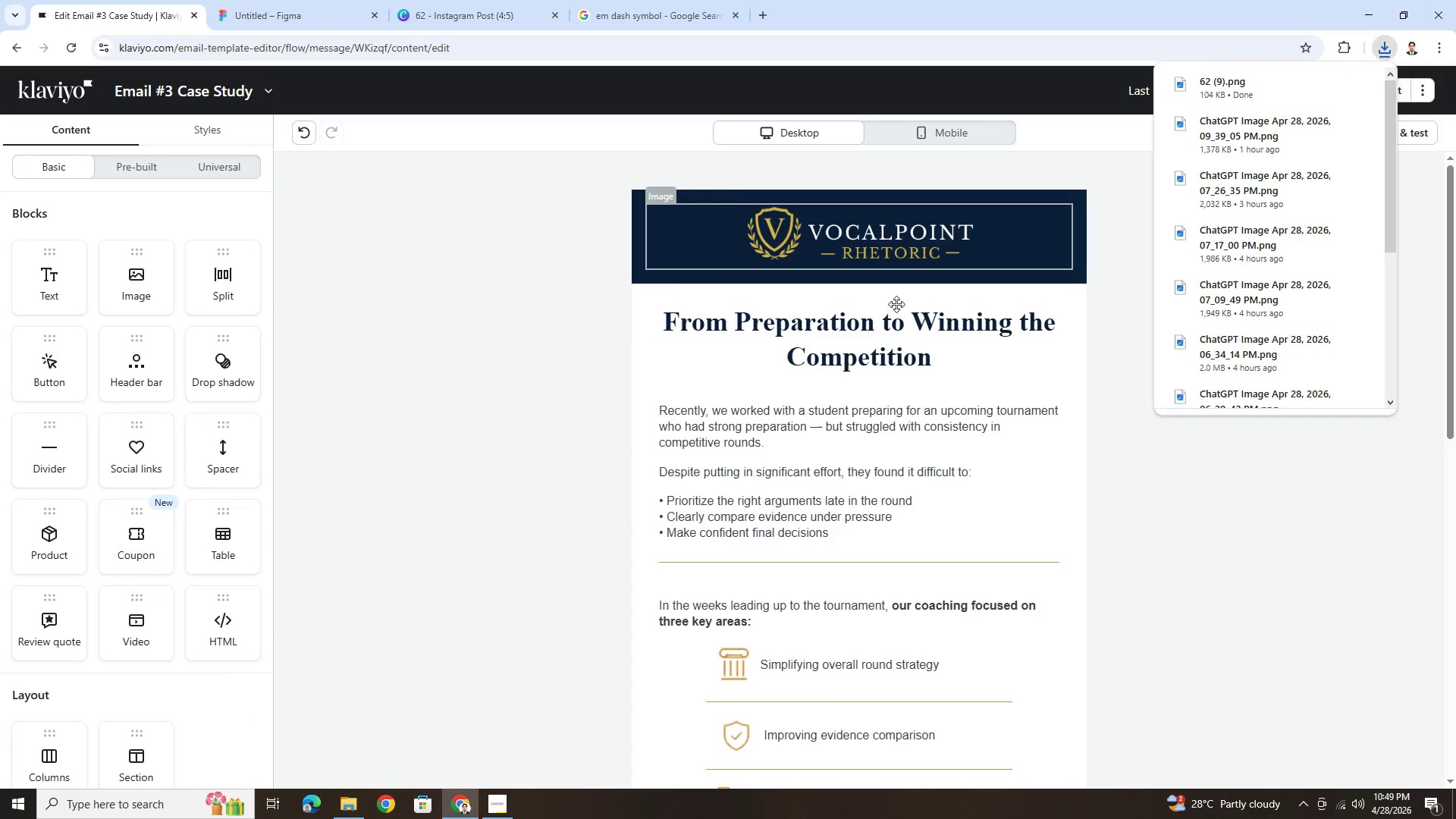 
key(Meta+E)
 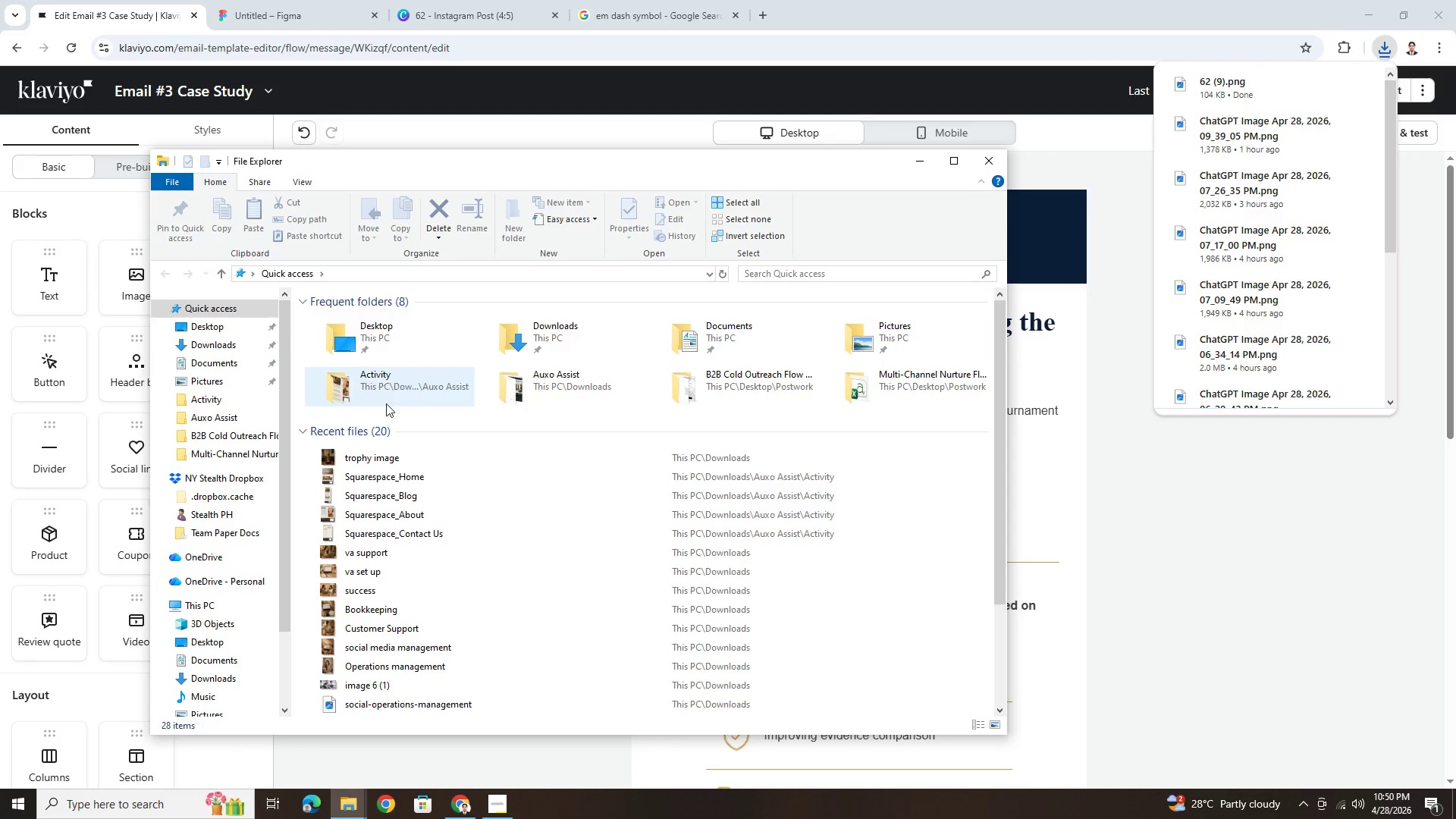 
left_click([239, 354])
 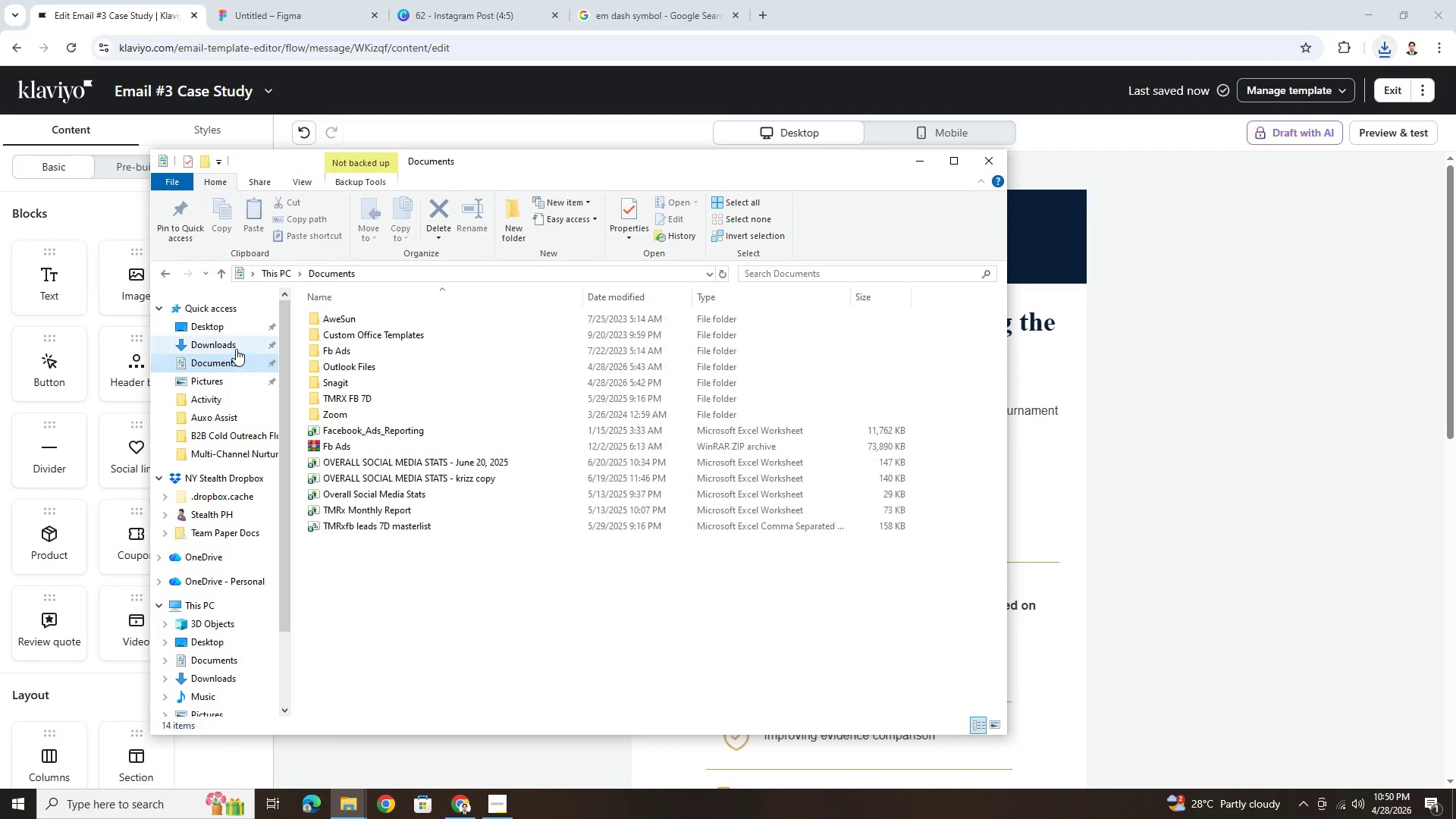 
left_click([236, 348])
 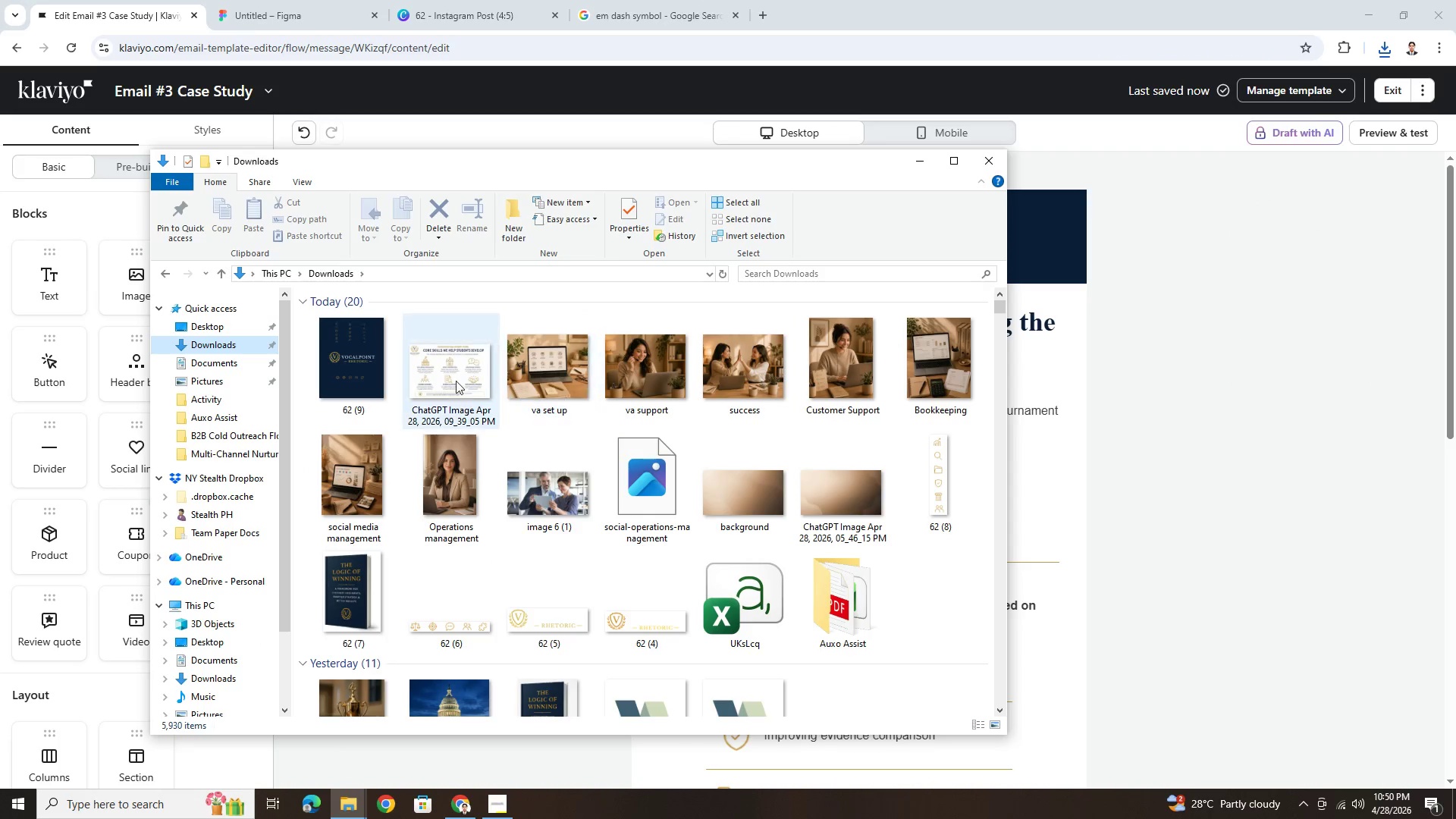 
double_click([376, 373])
 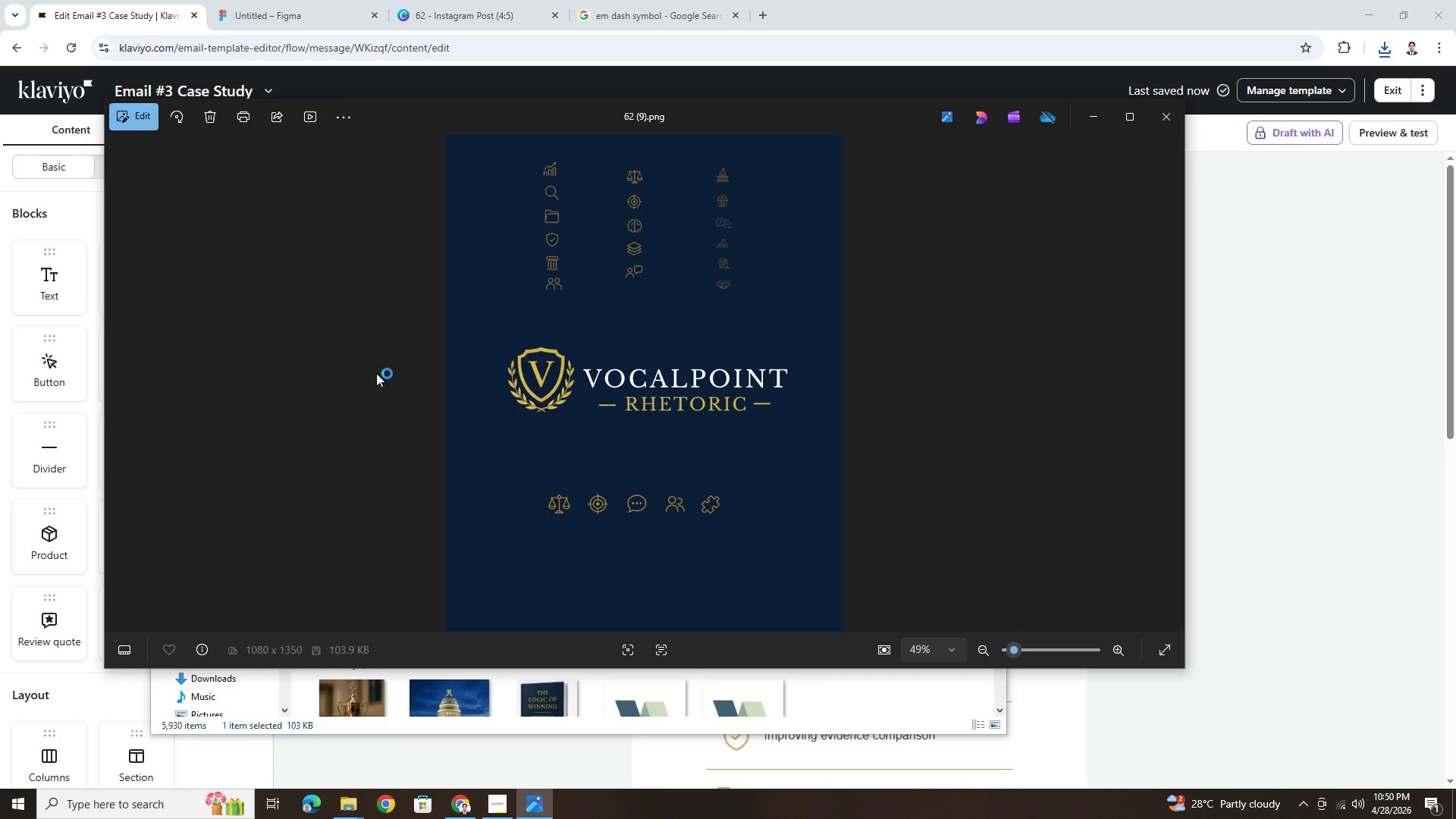 
left_click([142, 117])
 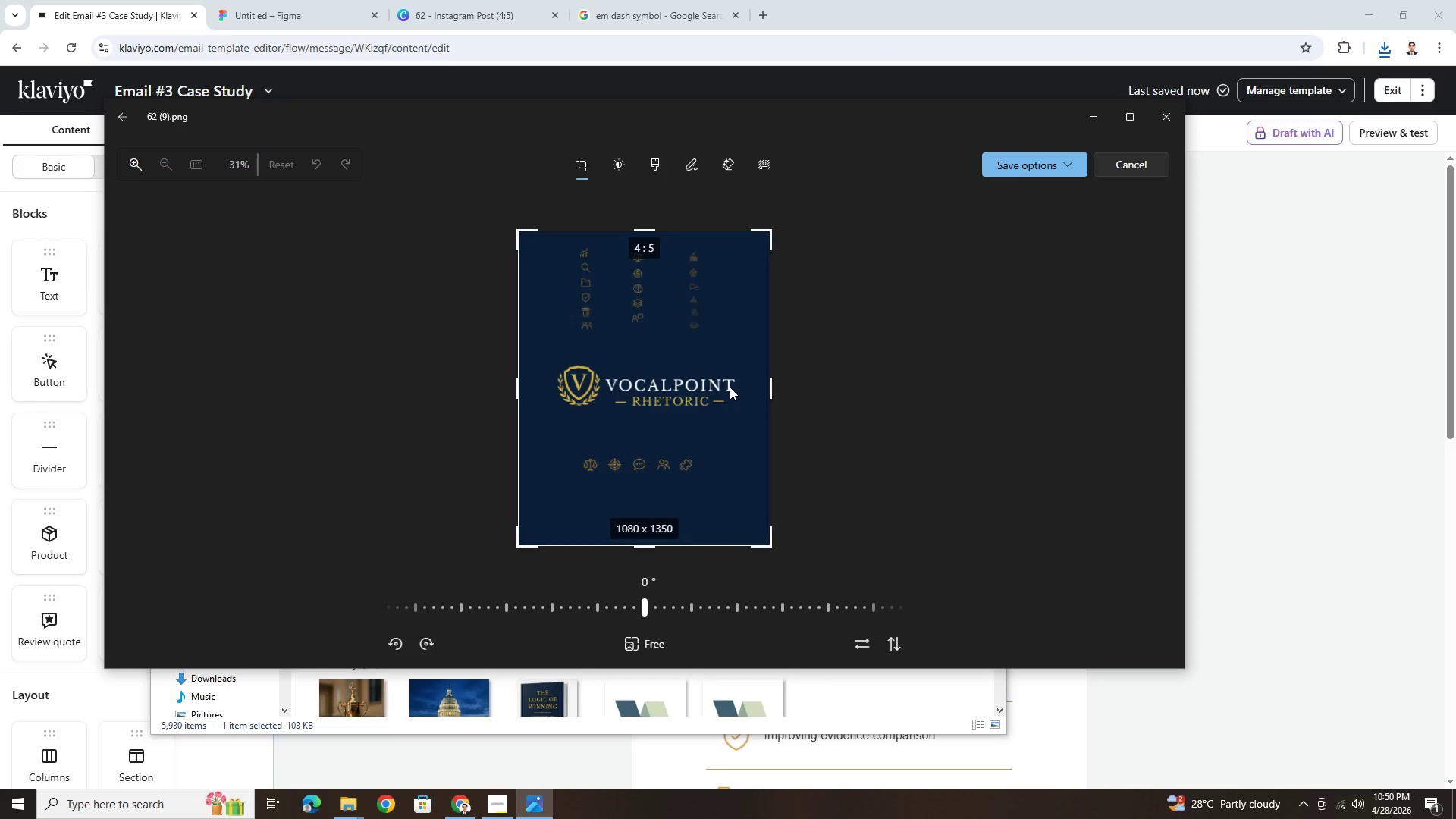 
left_click_drag(start_coordinate=[517, 377], to_coordinate=[684, 376])
 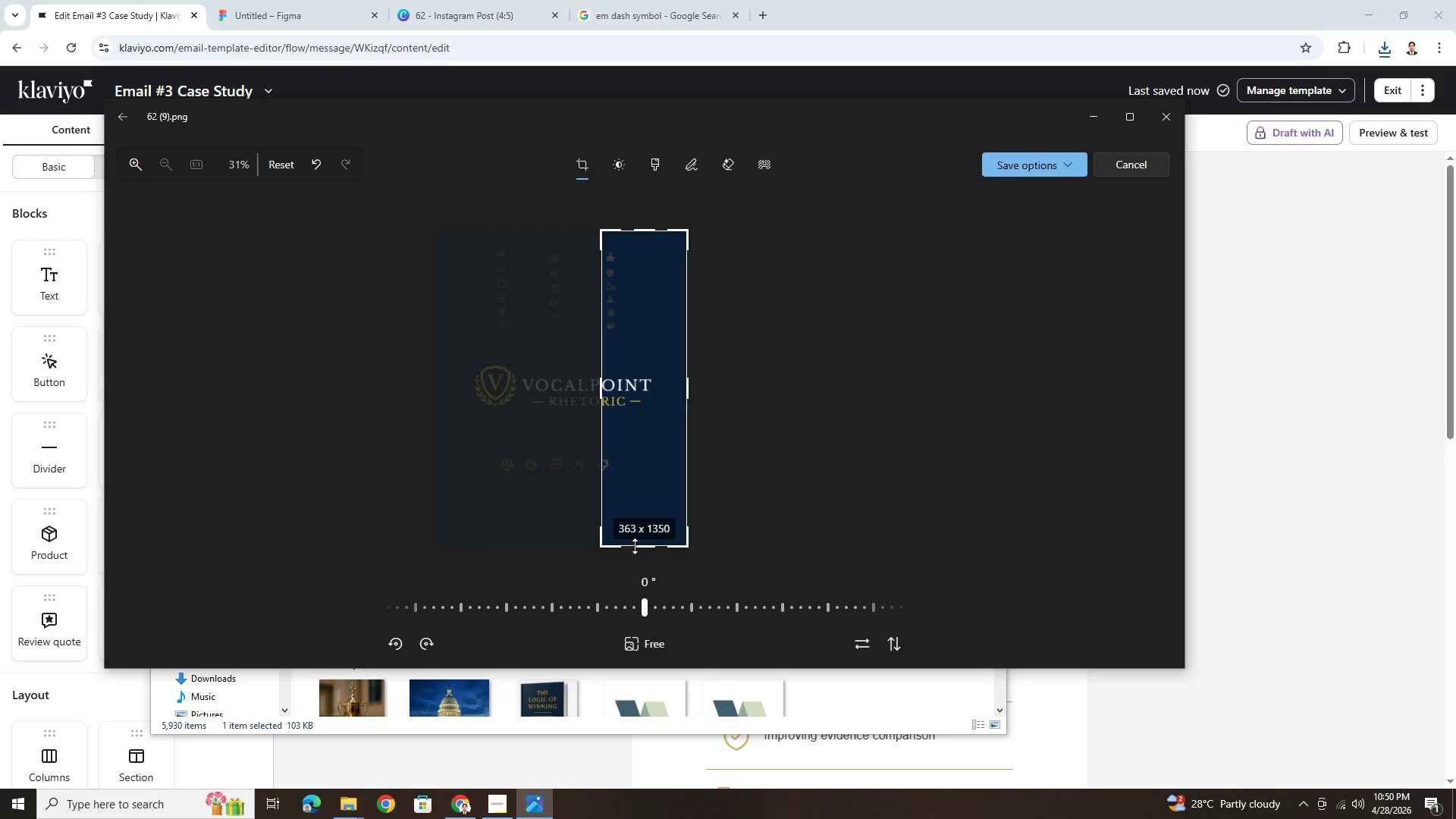 
left_click_drag(start_coordinate=[636, 546], to_coordinate=[643, 338])
 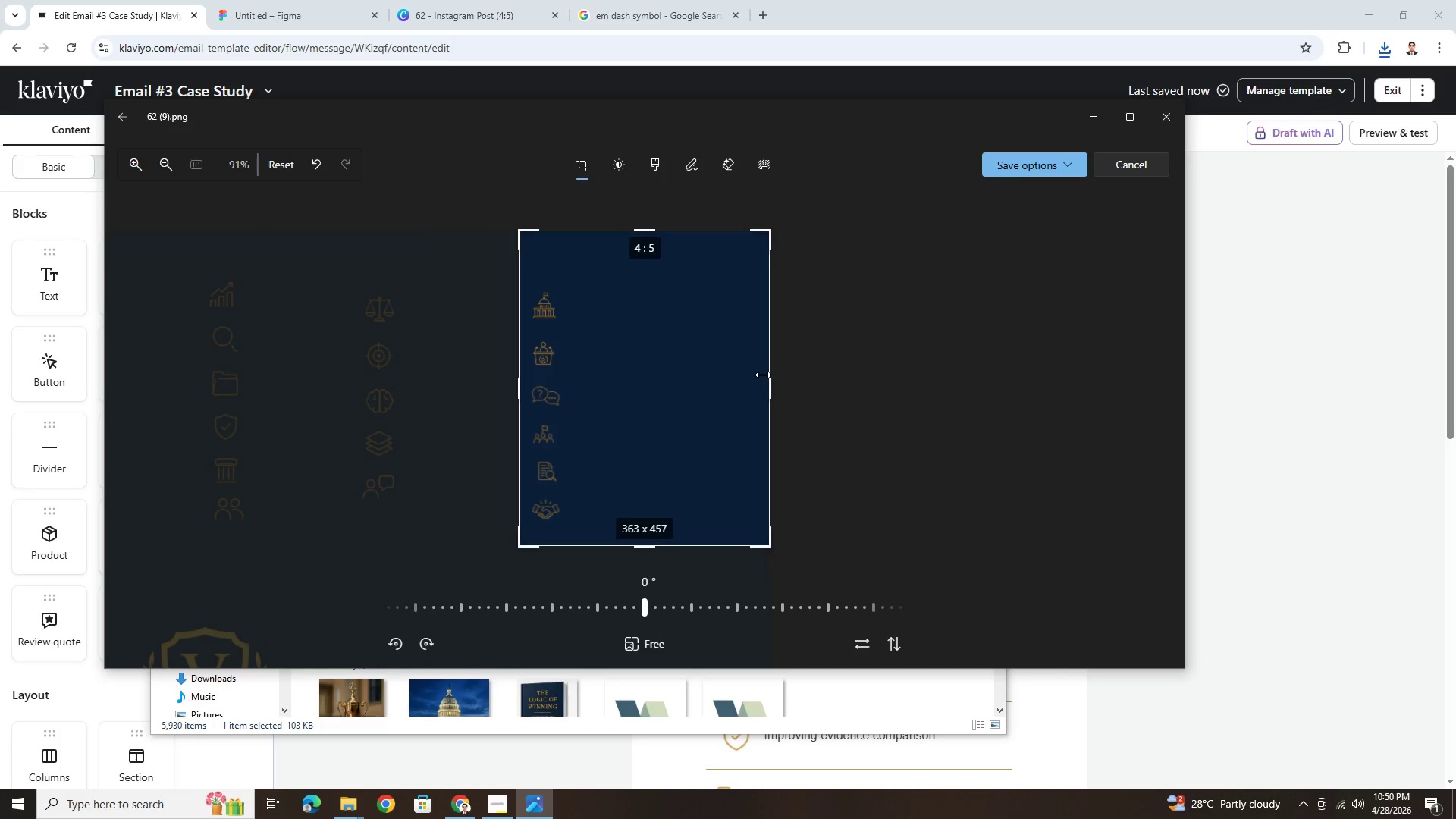 
left_click_drag(start_coordinate=[763, 375], to_coordinate=[570, 390])
 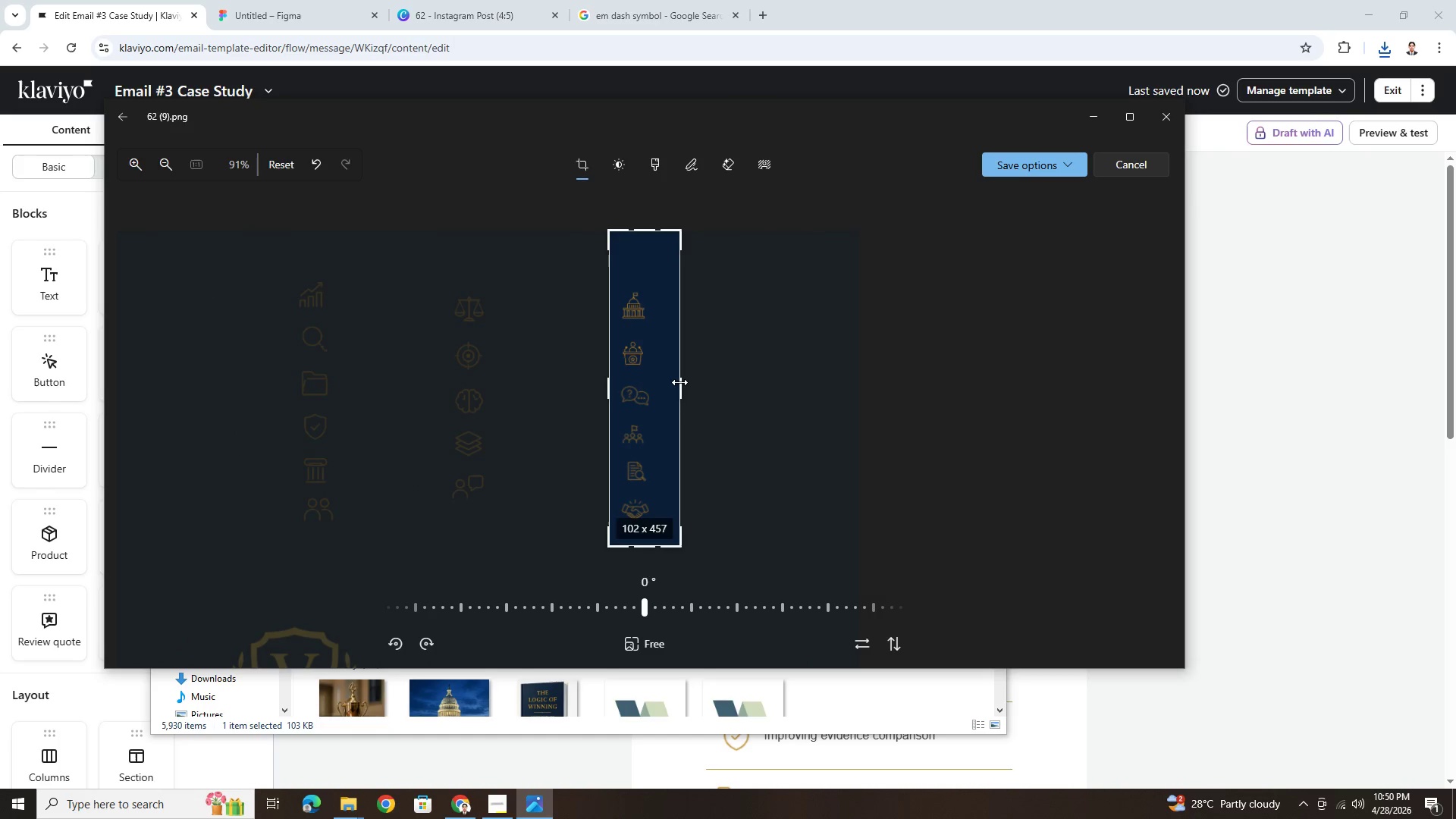 
left_click_drag(start_coordinate=[679, 382], to_coordinate=[670, 384])
 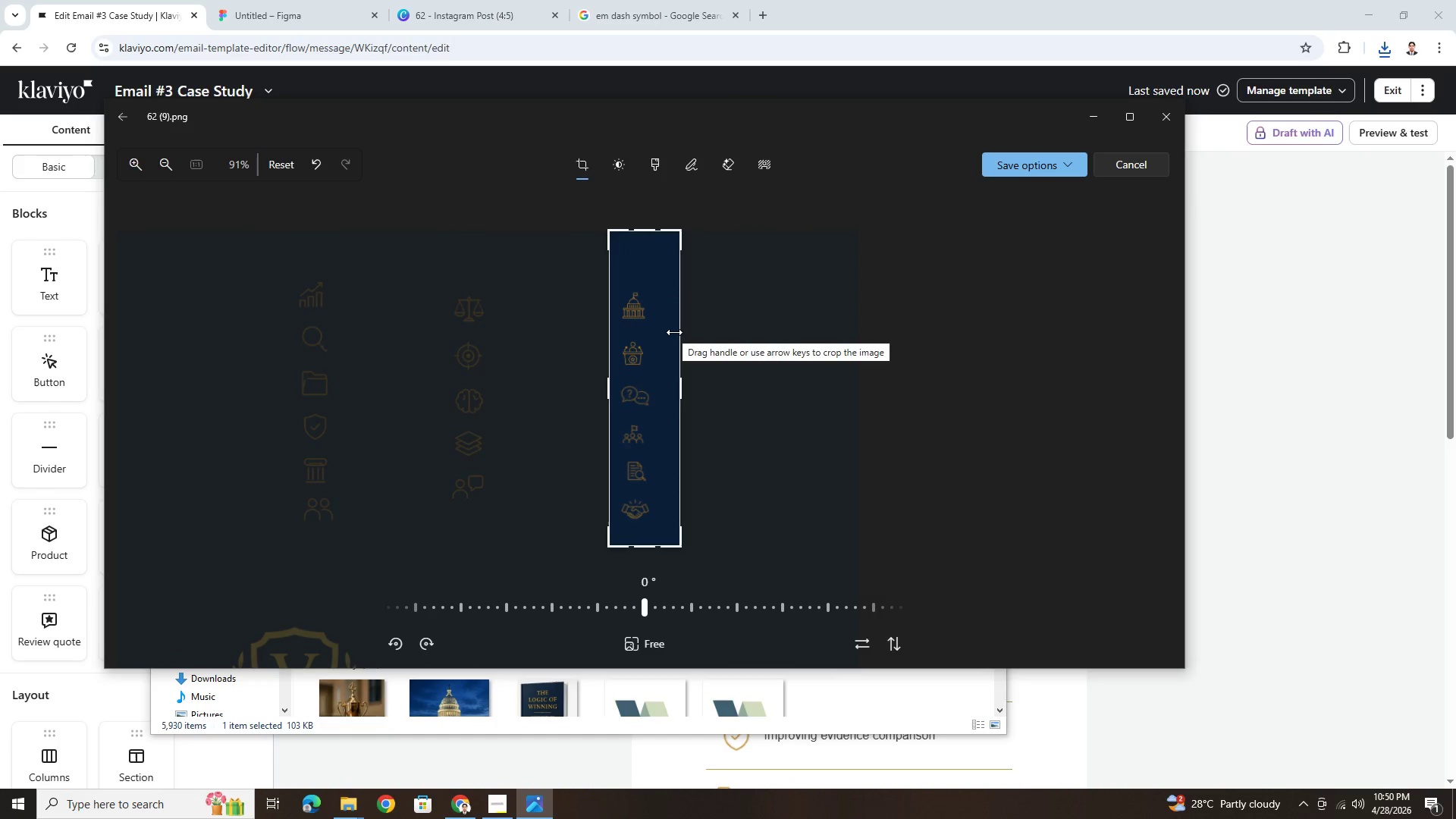 
left_click_drag(start_coordinate=[658, 333], to_coordinate=[679, 340])
 